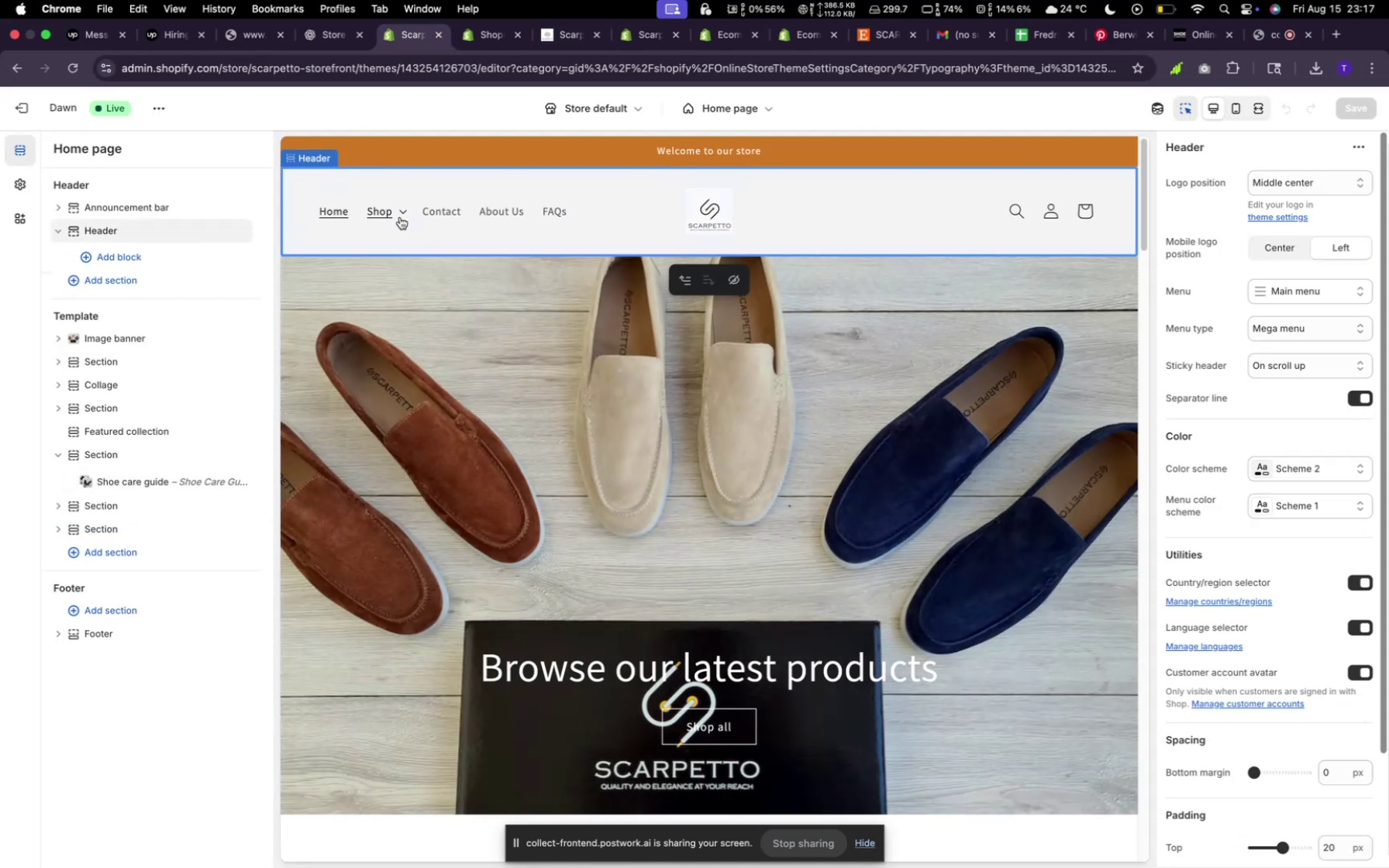 
left_click([400, 217])
 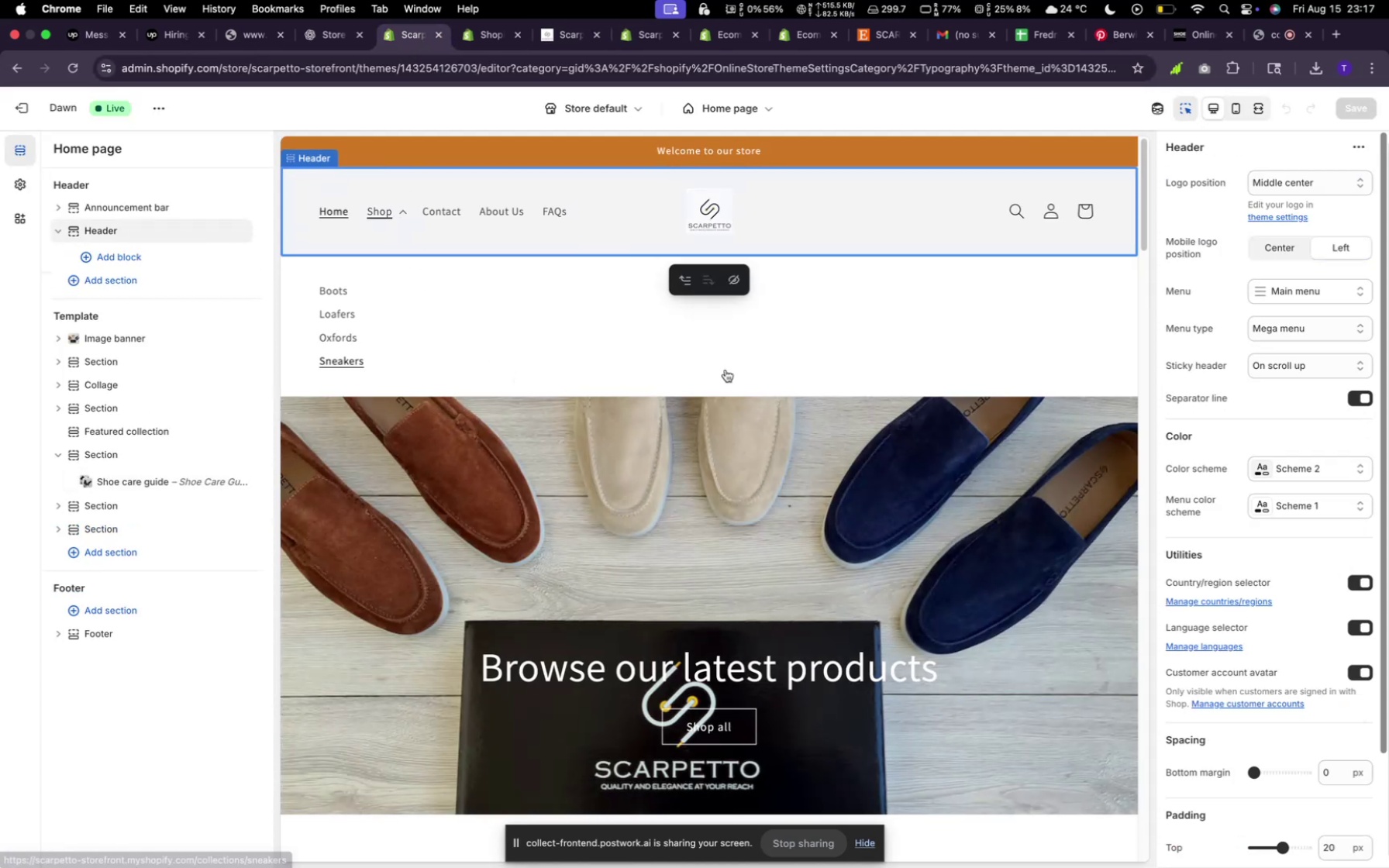 
left_click([869, 365])
 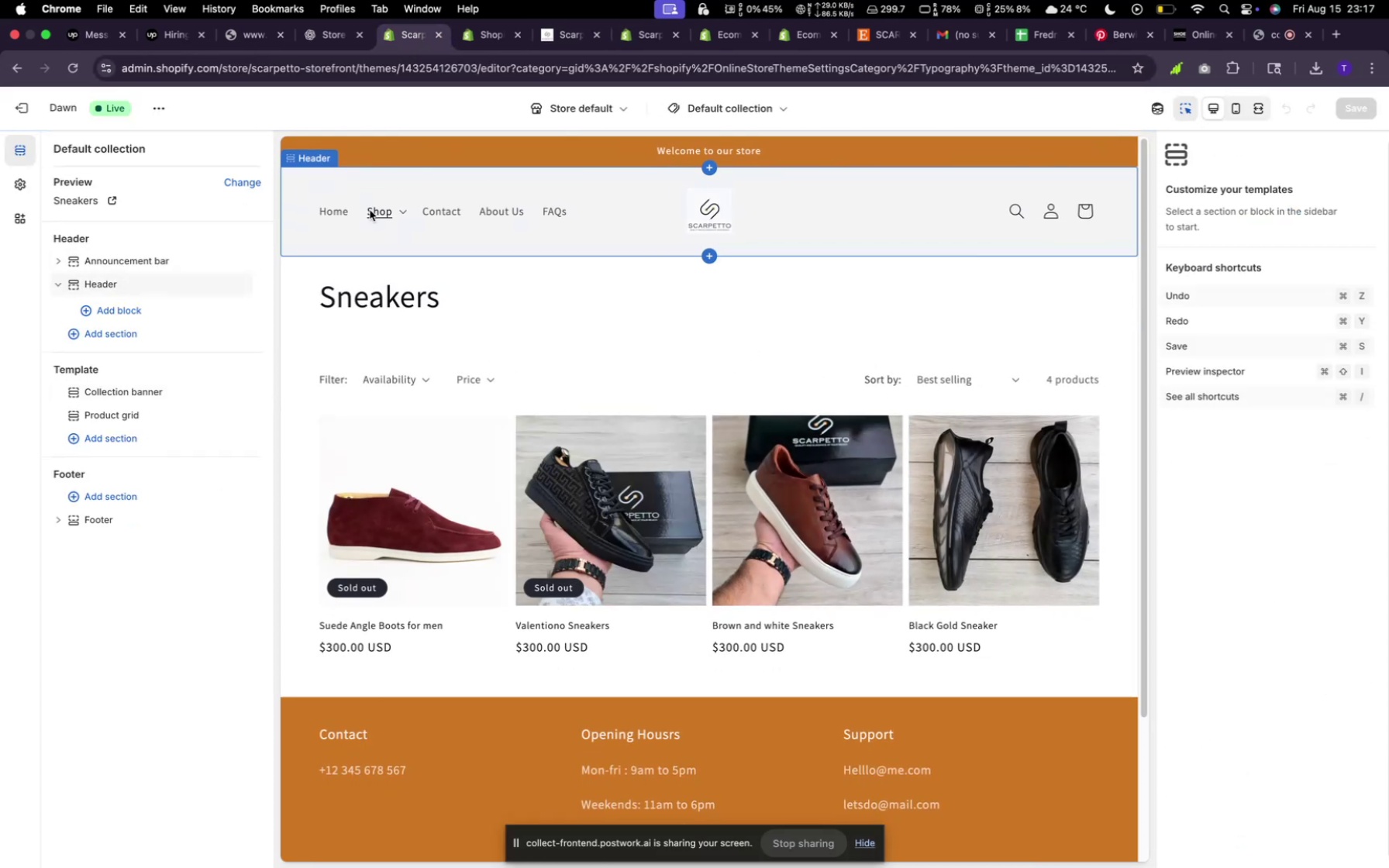 
left_click([389, 217])
 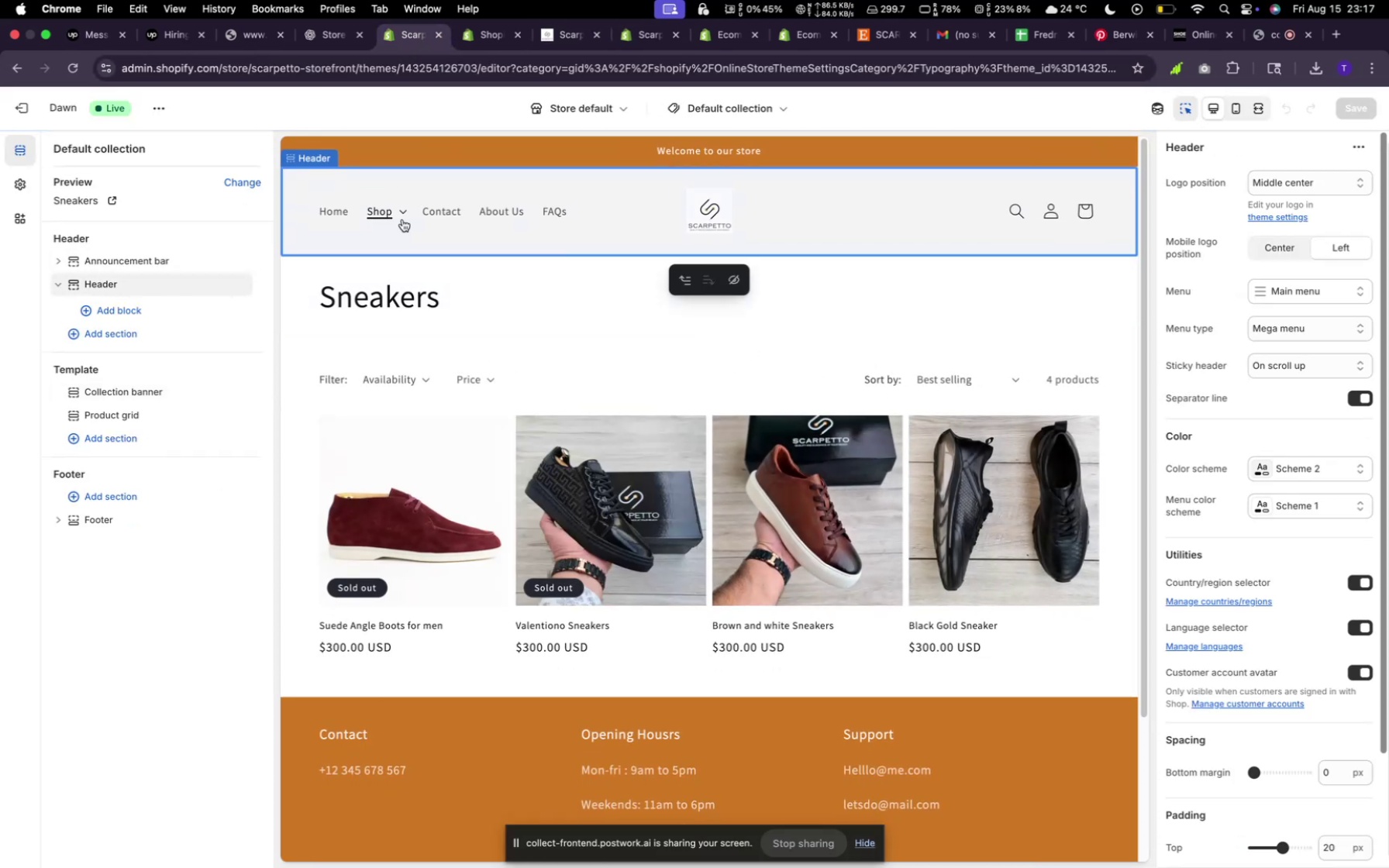 
left_click([402, 219])
 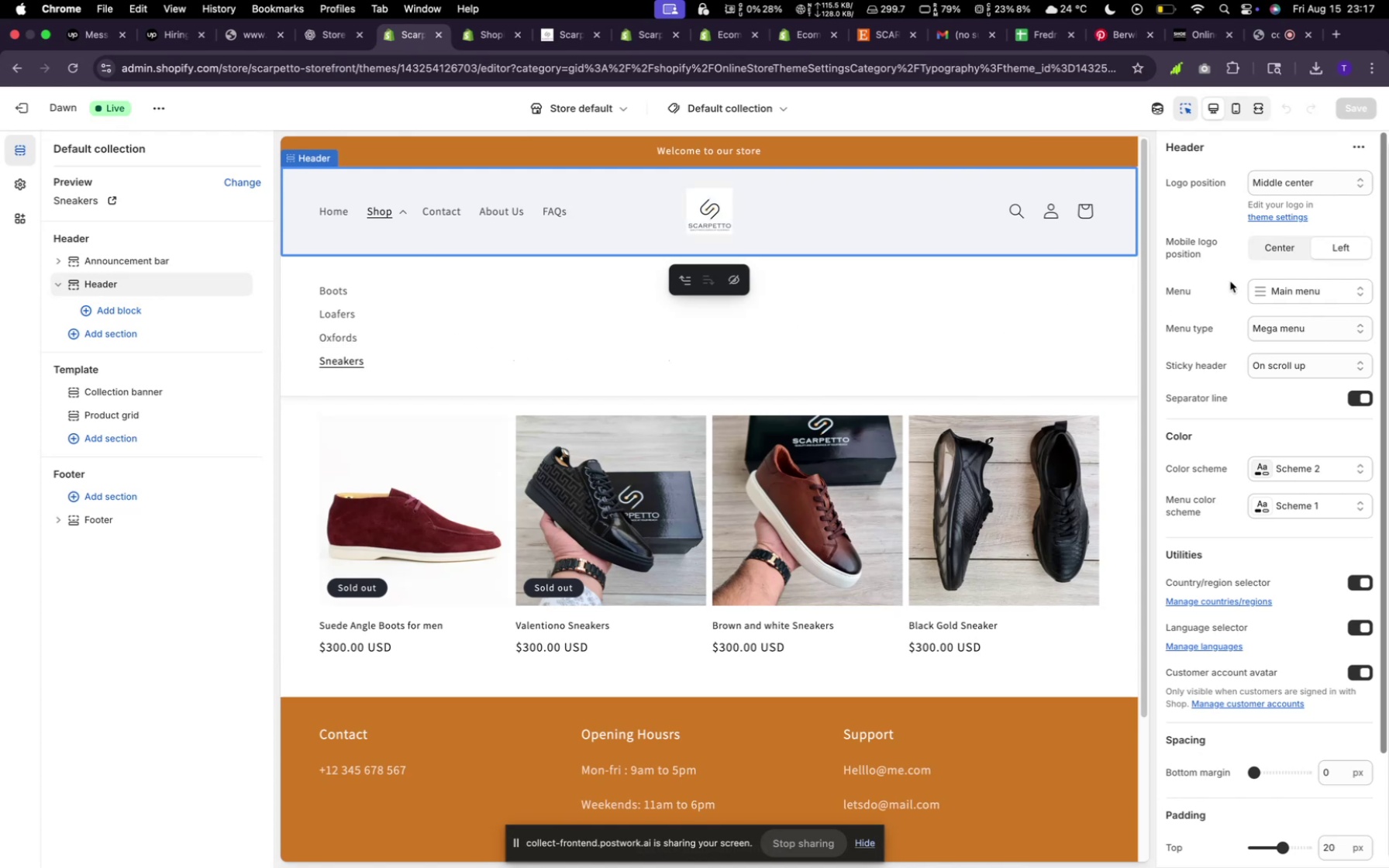 
left_click([1305, 336])
 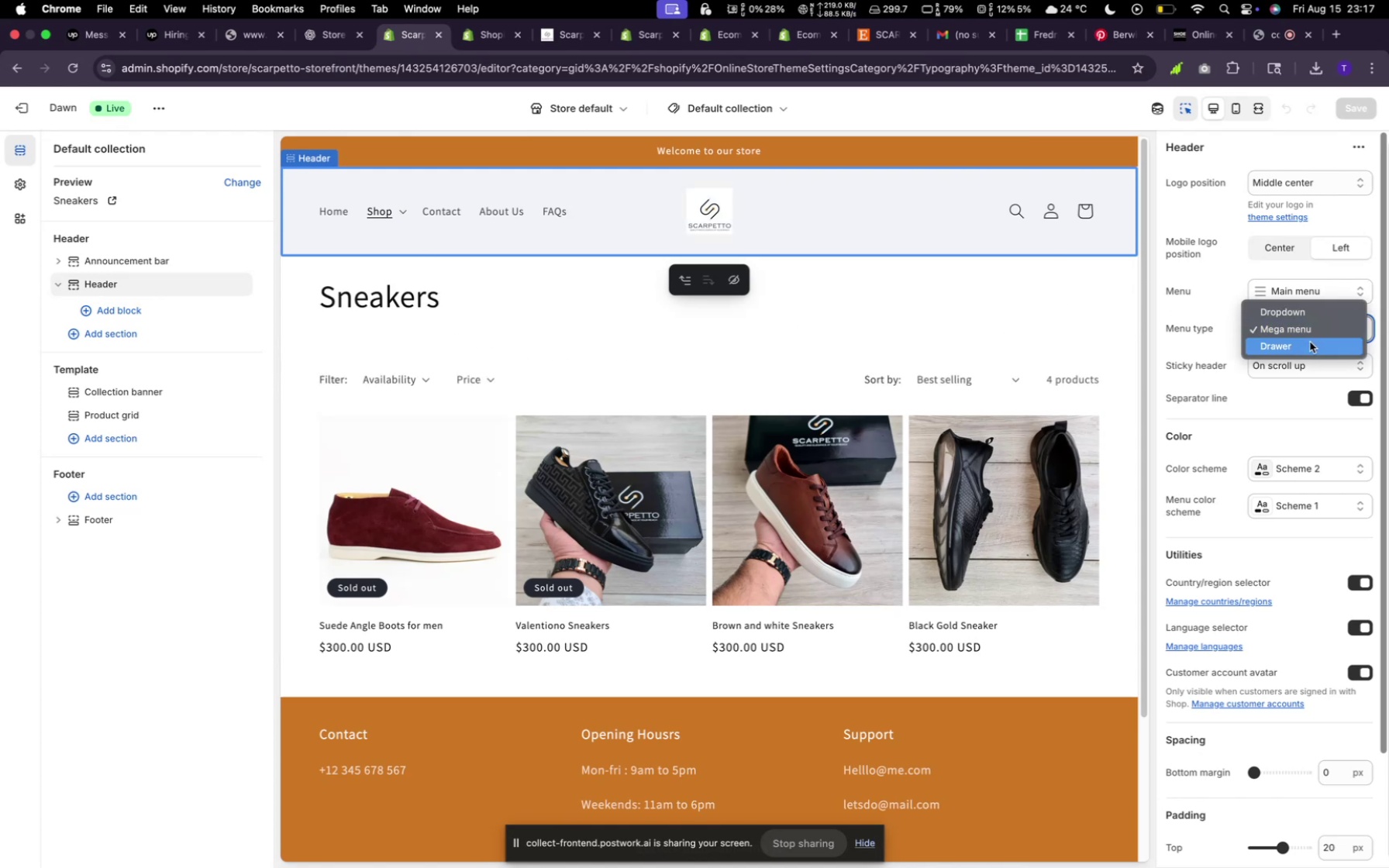 
left_click([1310, 342])
 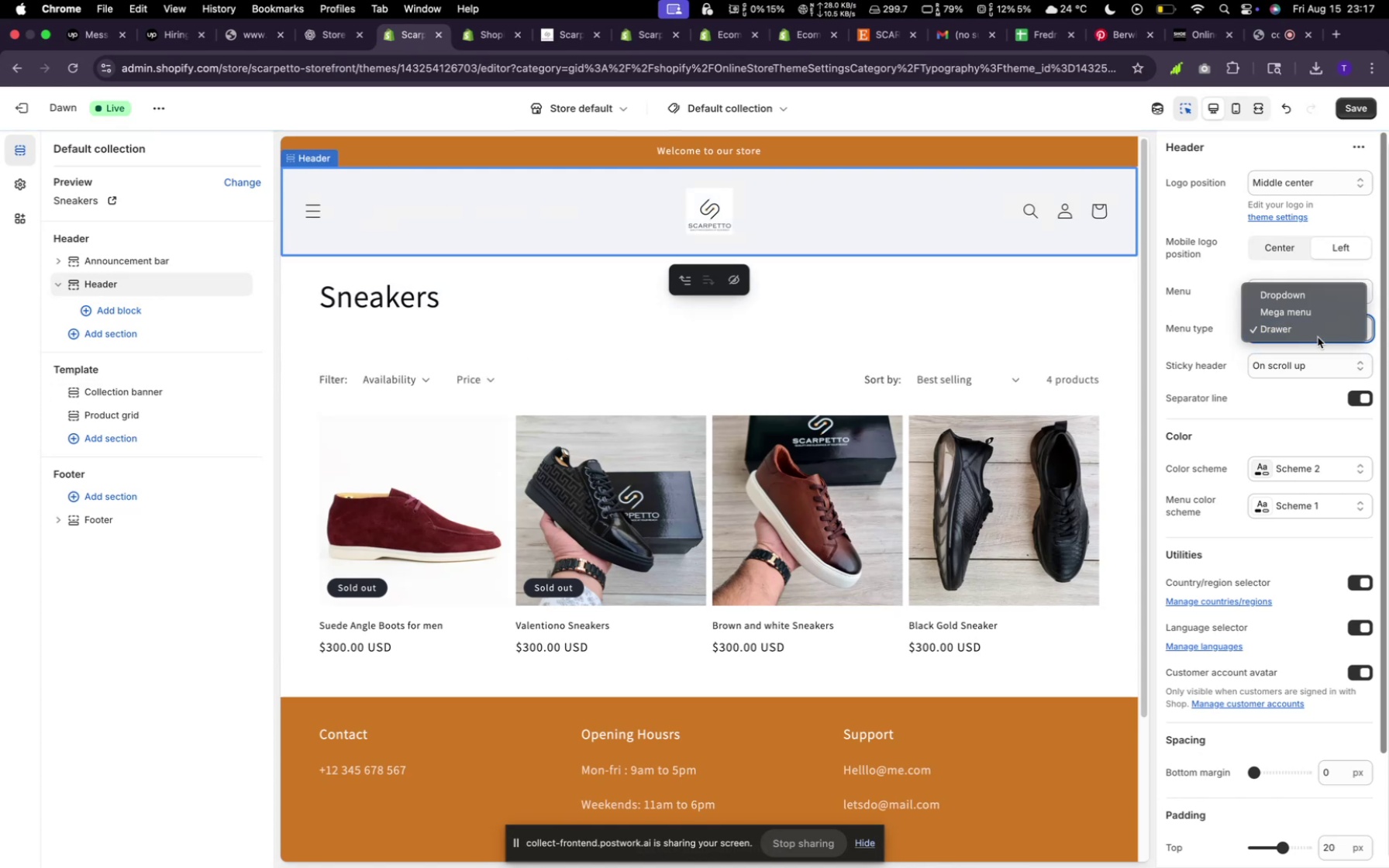 
left_click([1301, 303])
 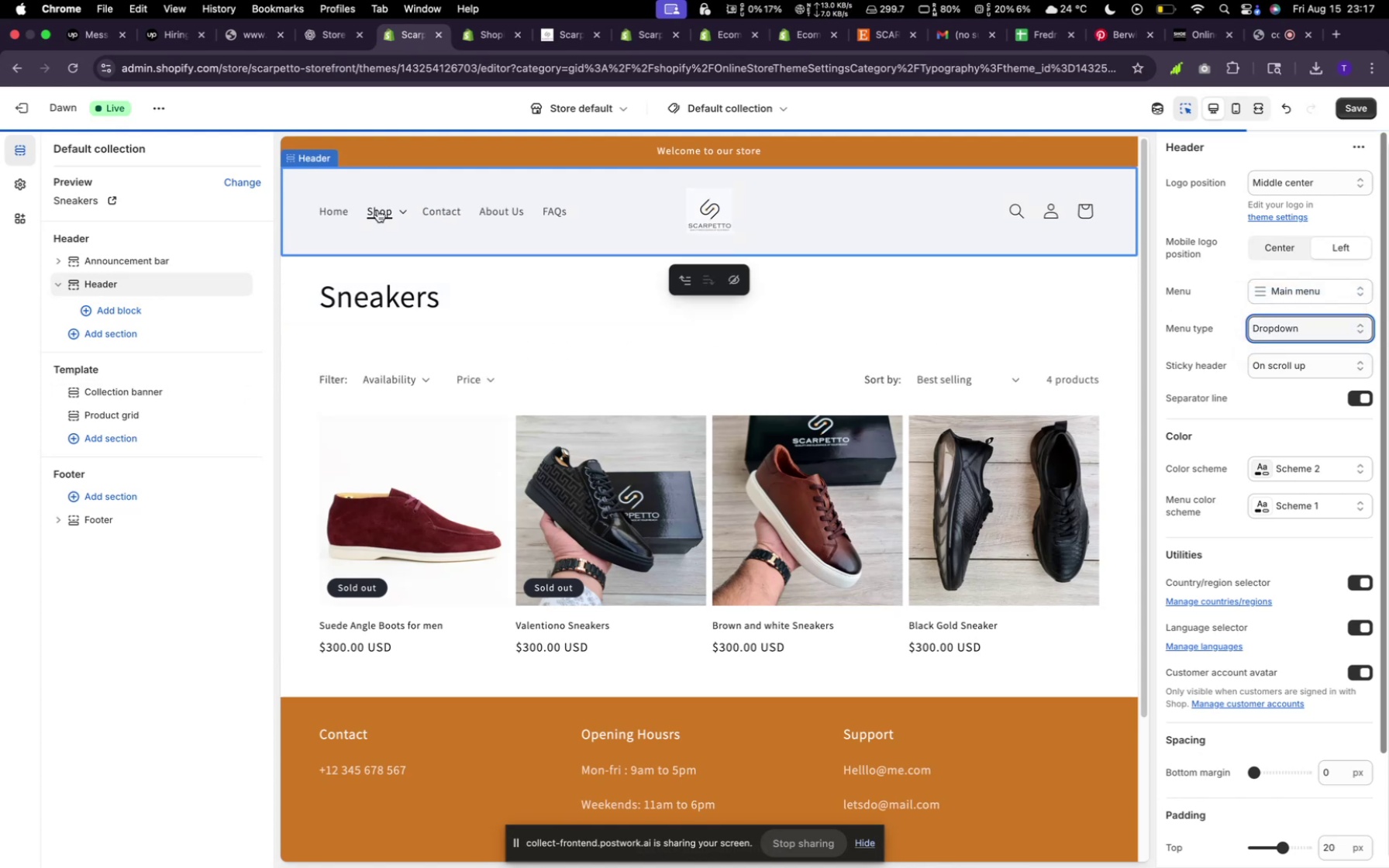 
mouse_move([409, 239])
 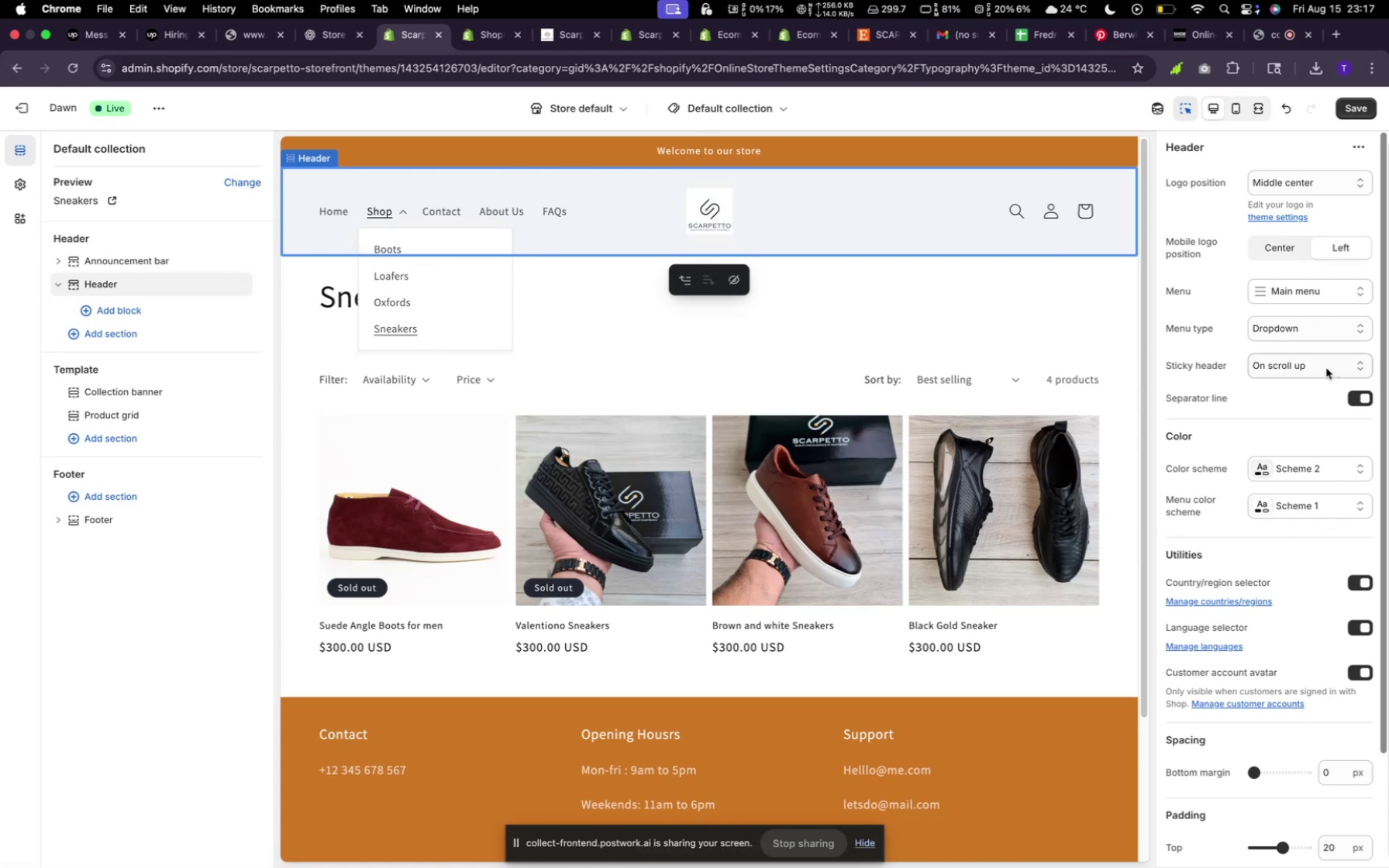 
left_click([1325, 368])
 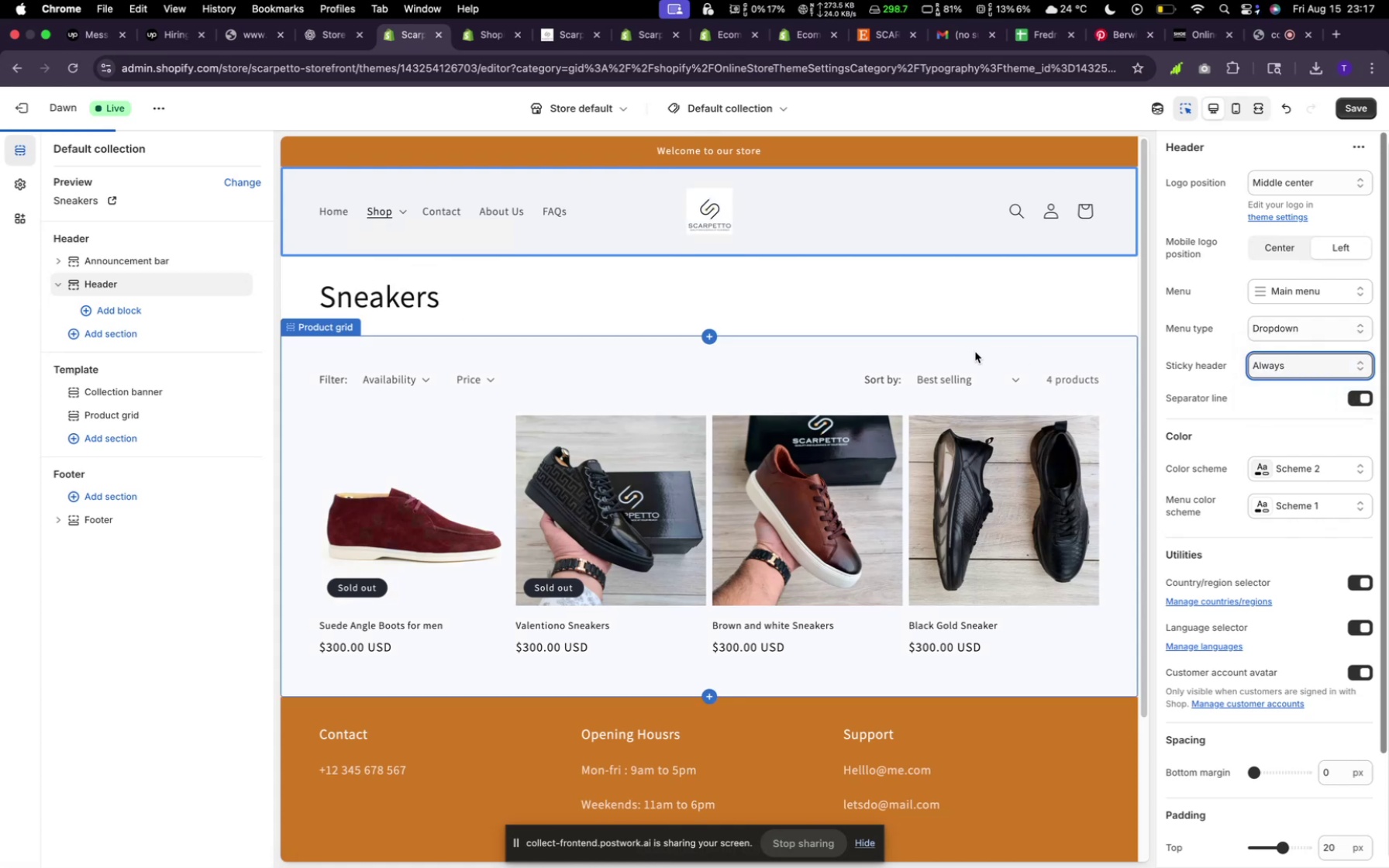 
scroll: coordinate [942, 367], scroll_direction: down, amount: 4.0
 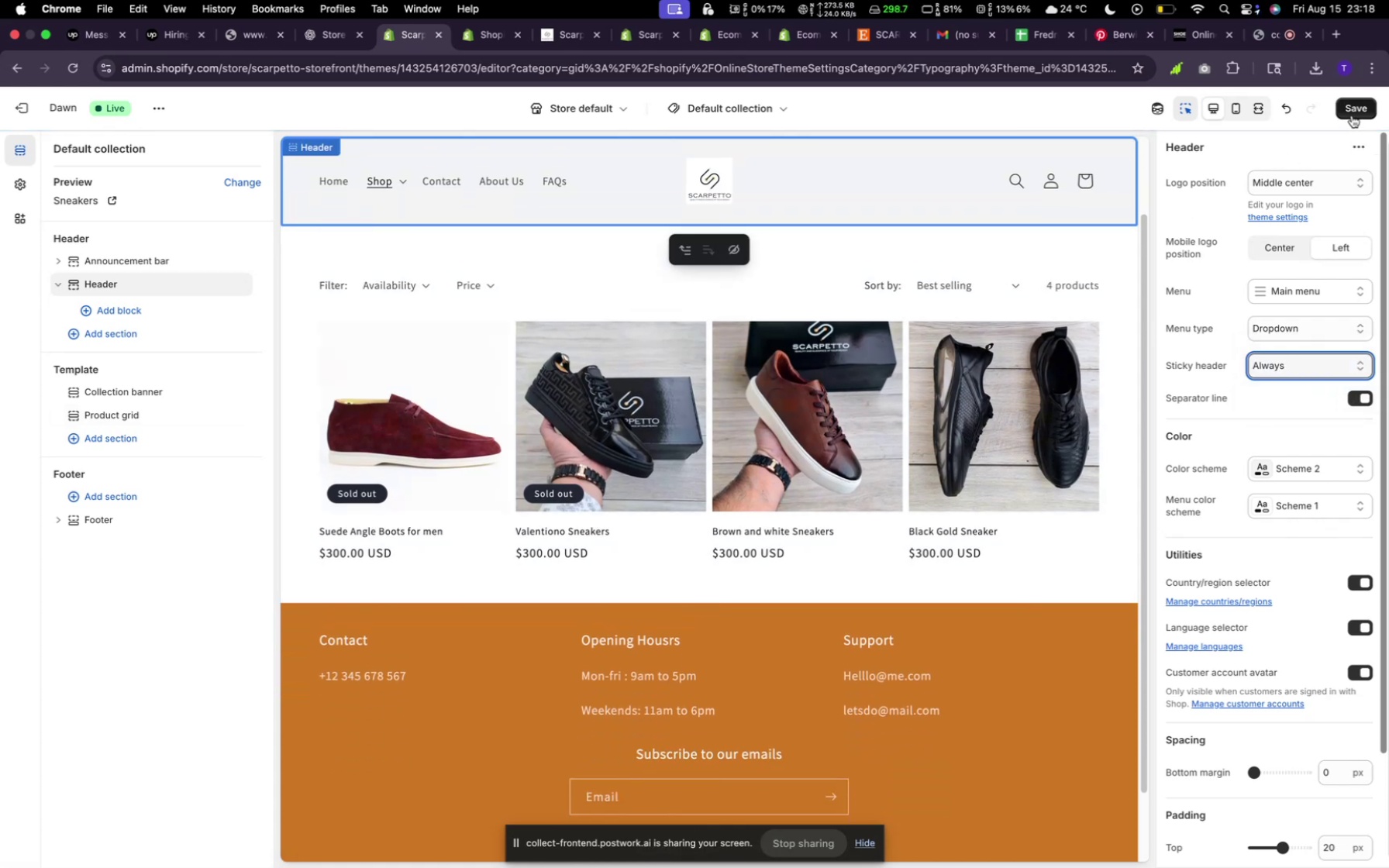 
left_click([1352, 115])
 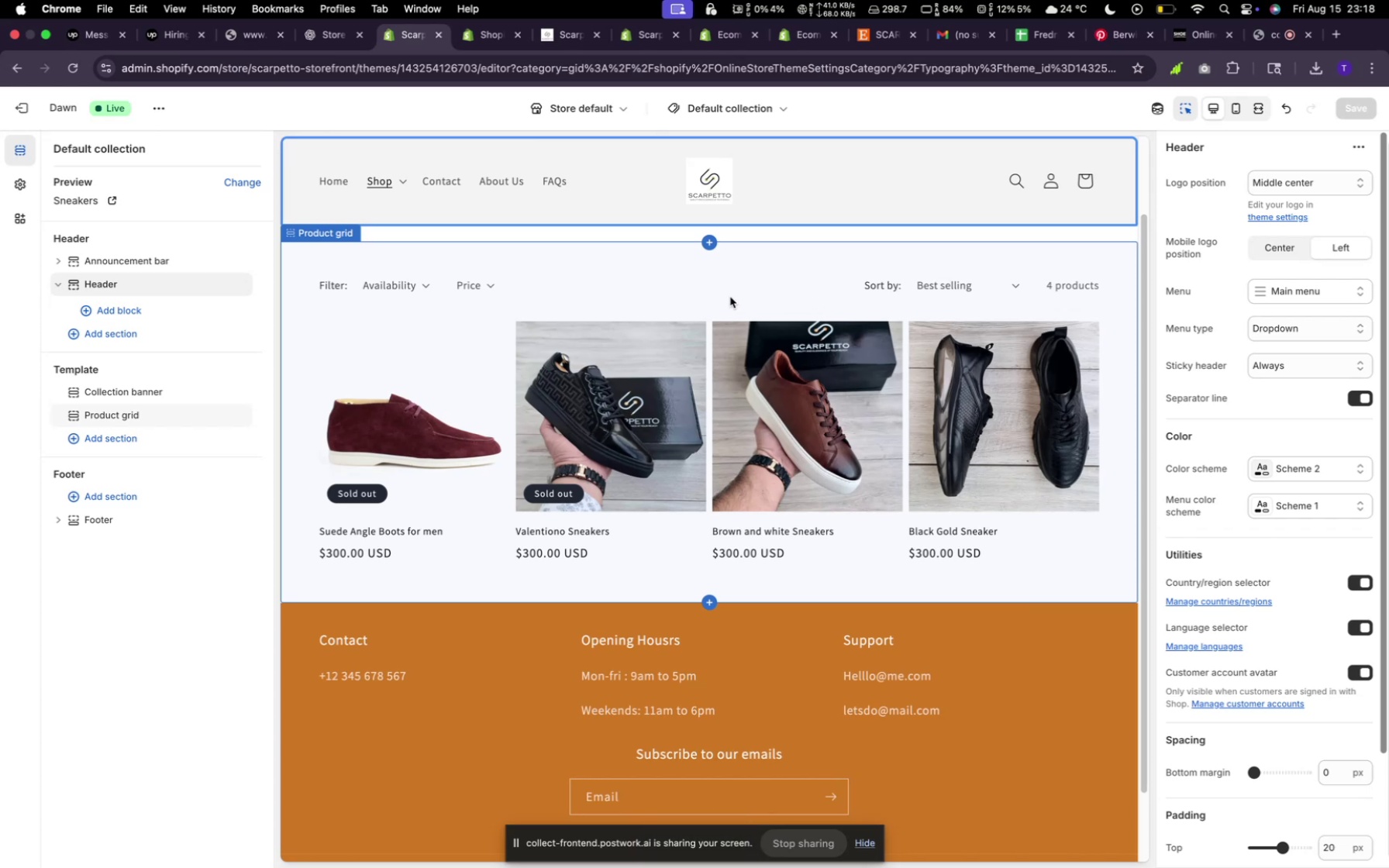 
wait(13.96)
 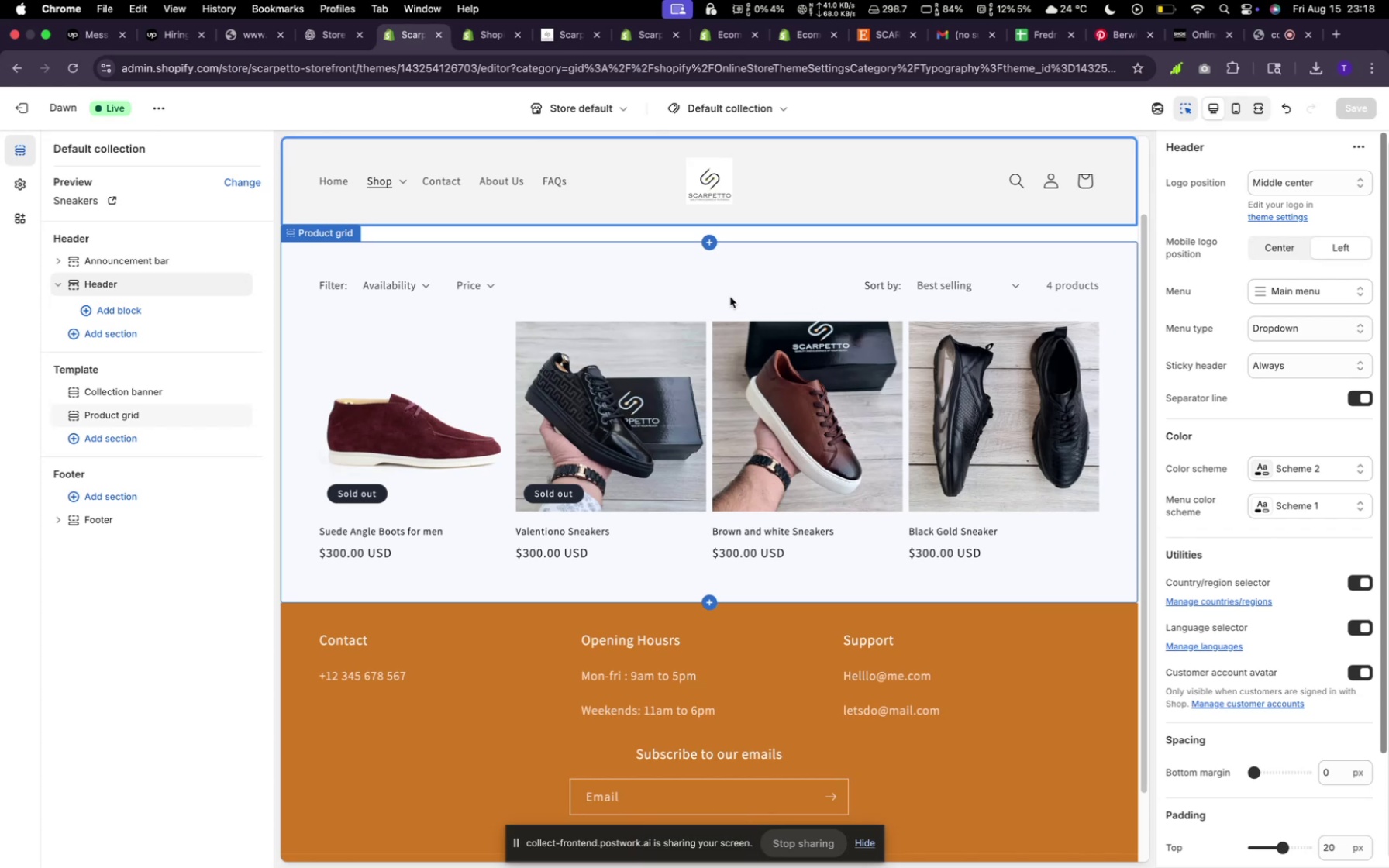 
scroll: coordinate [925, 429], scroll_direction: down, amount: 5.0
 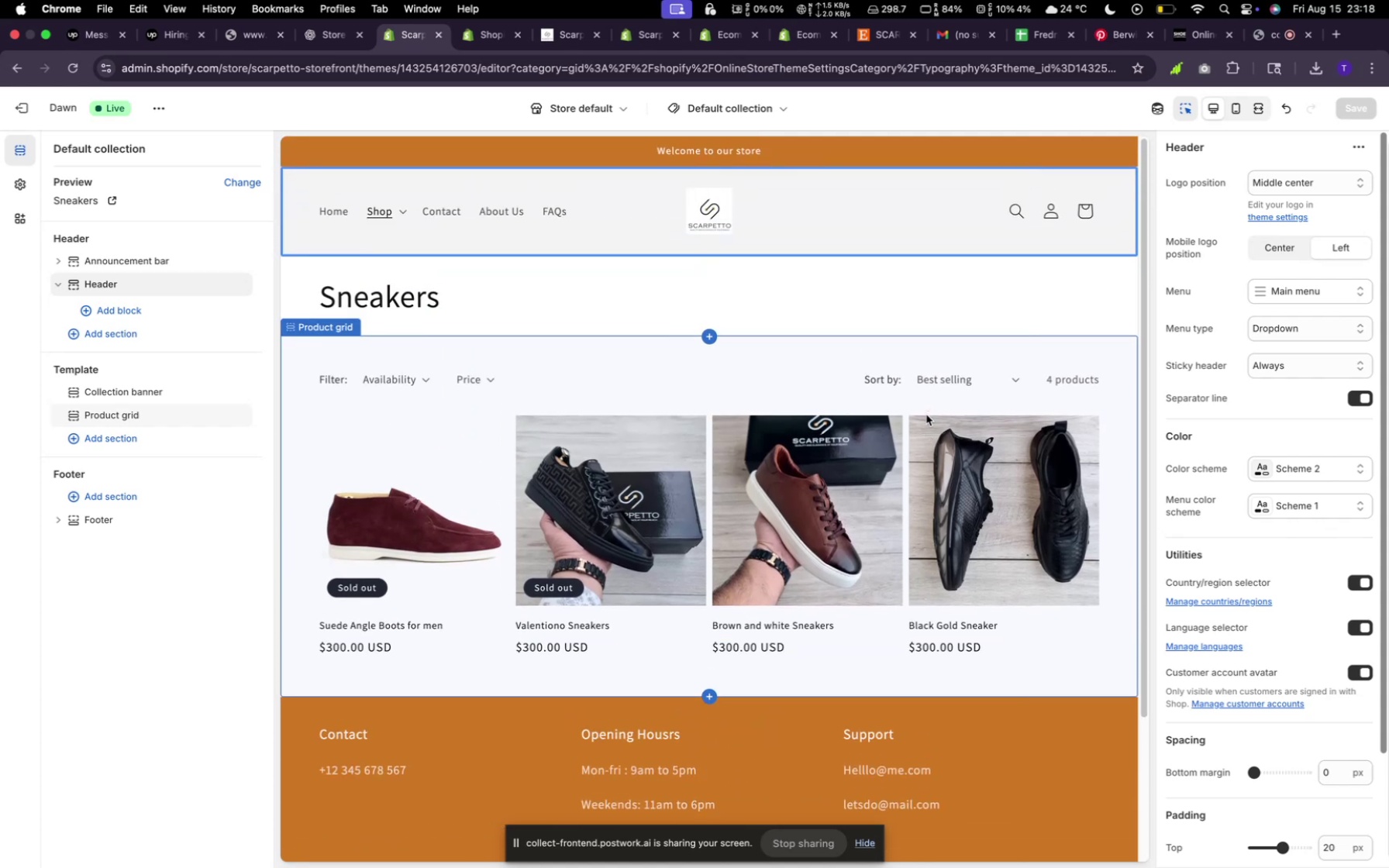 
wait(6.18)
 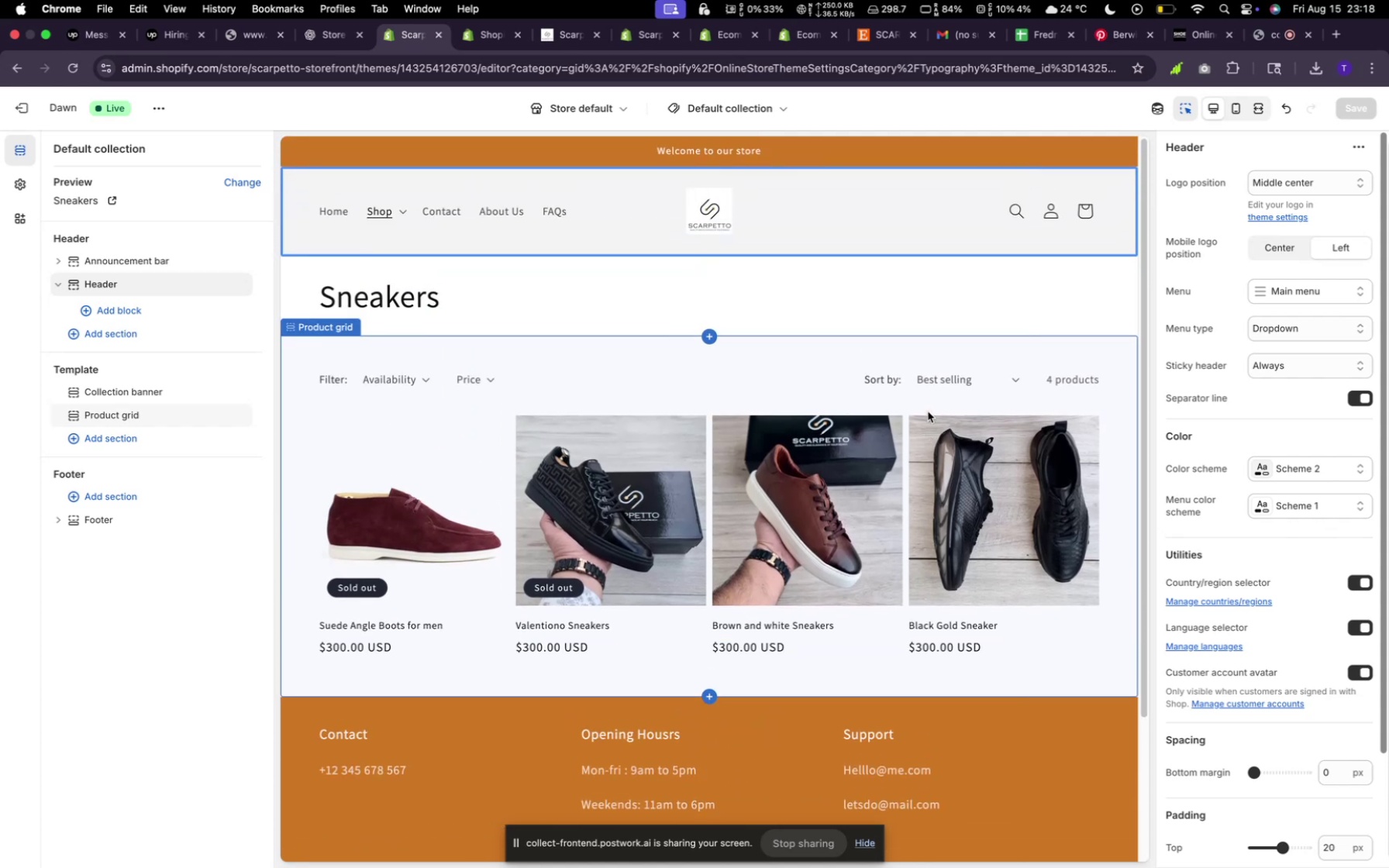 
scroll: coordinate [921, 461], scroll_direction: down, amount: 9.0
 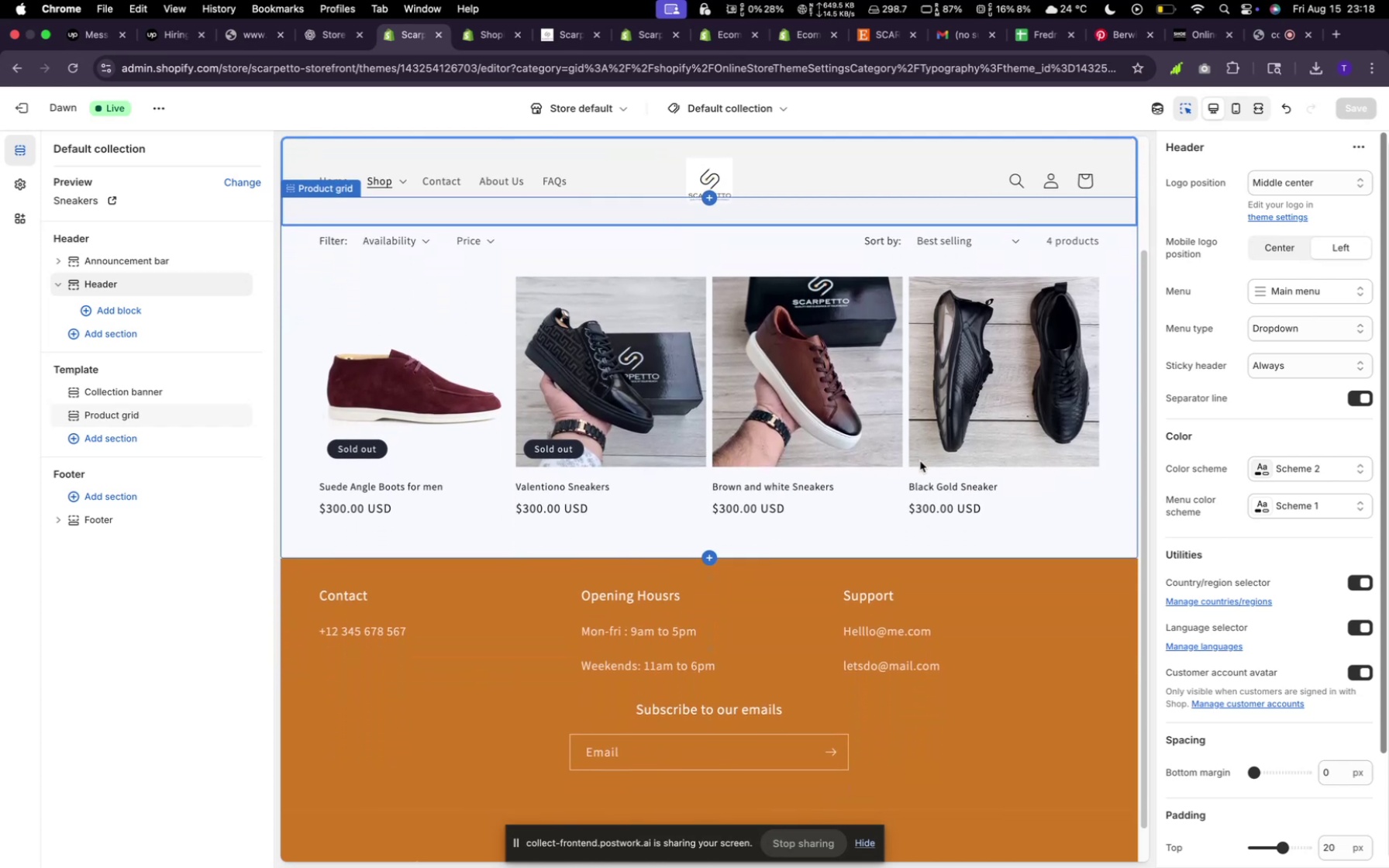 
scroll: coordinate [598, 427], scroll_direction: up, amount: 23.0
 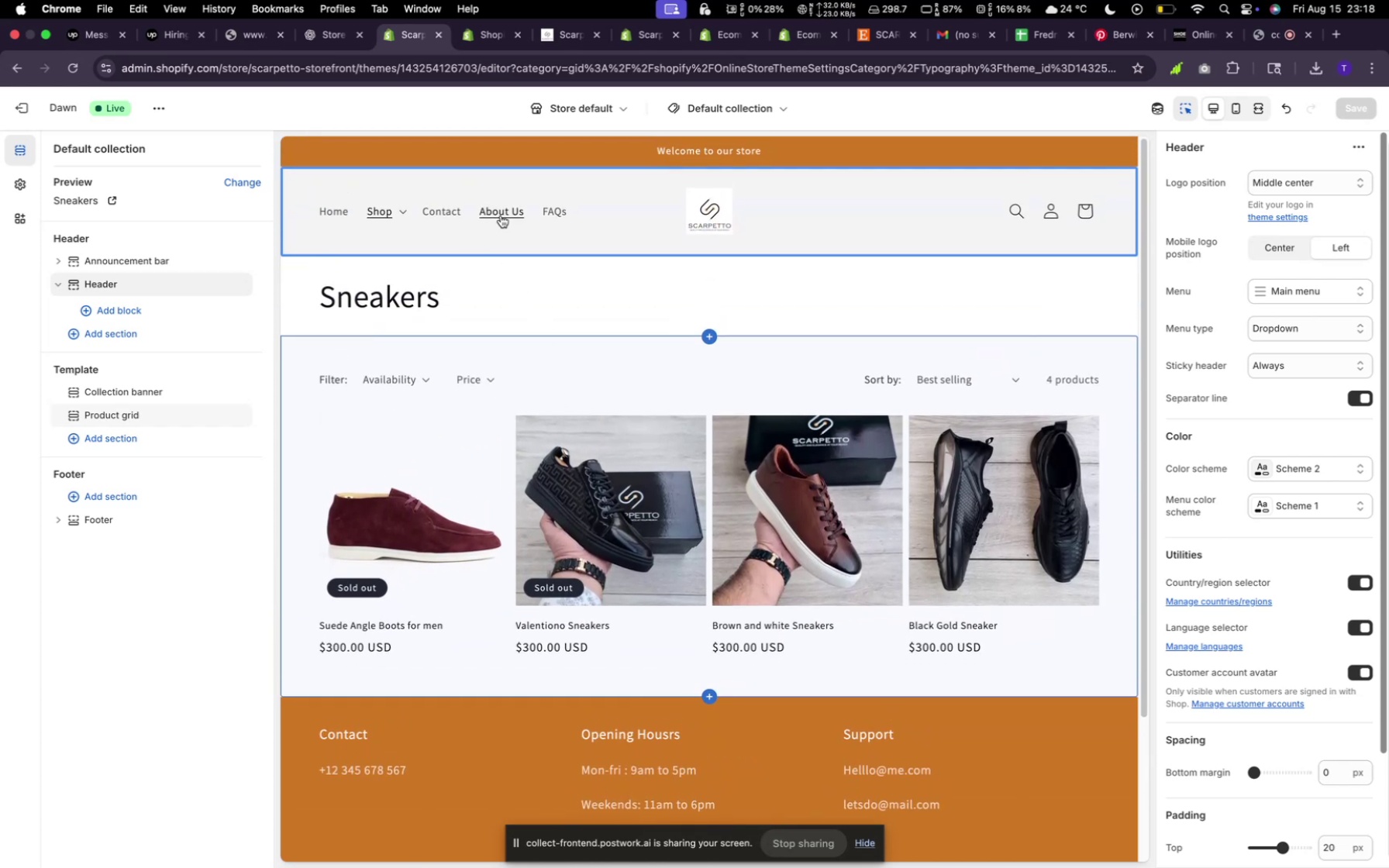 
left_click([501, 215])
 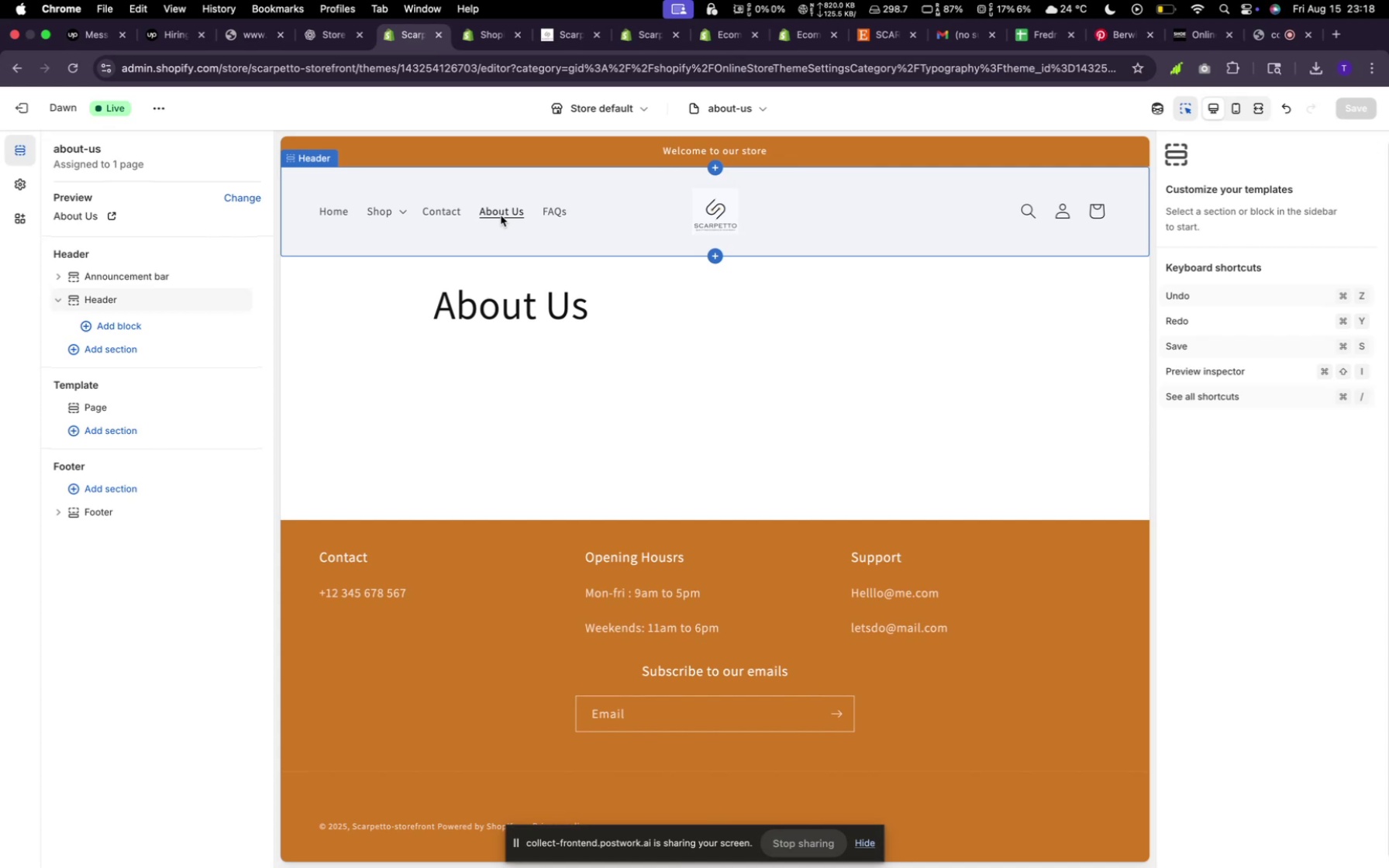 
wait(10.31)
 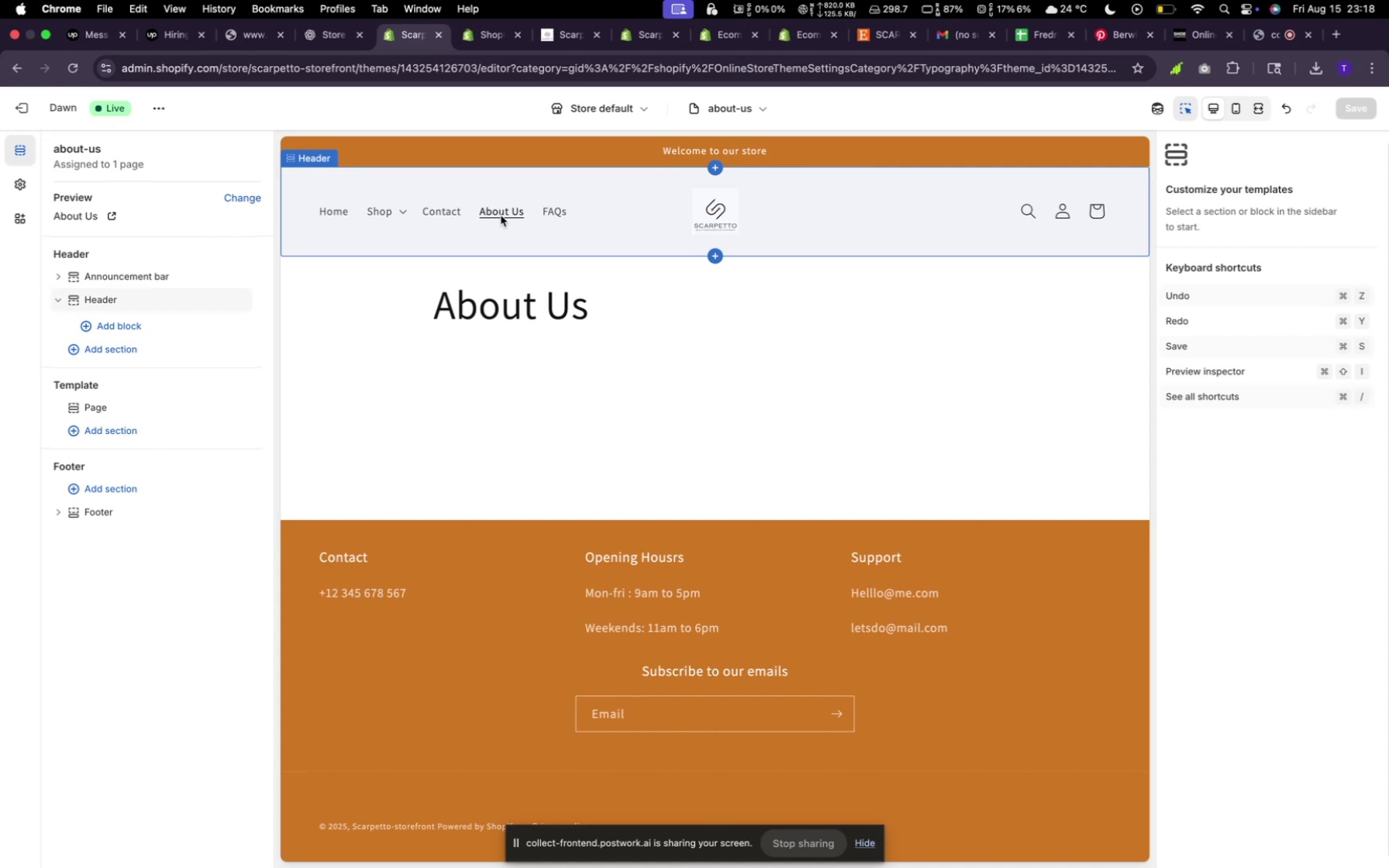 
left_click([163, 429])
 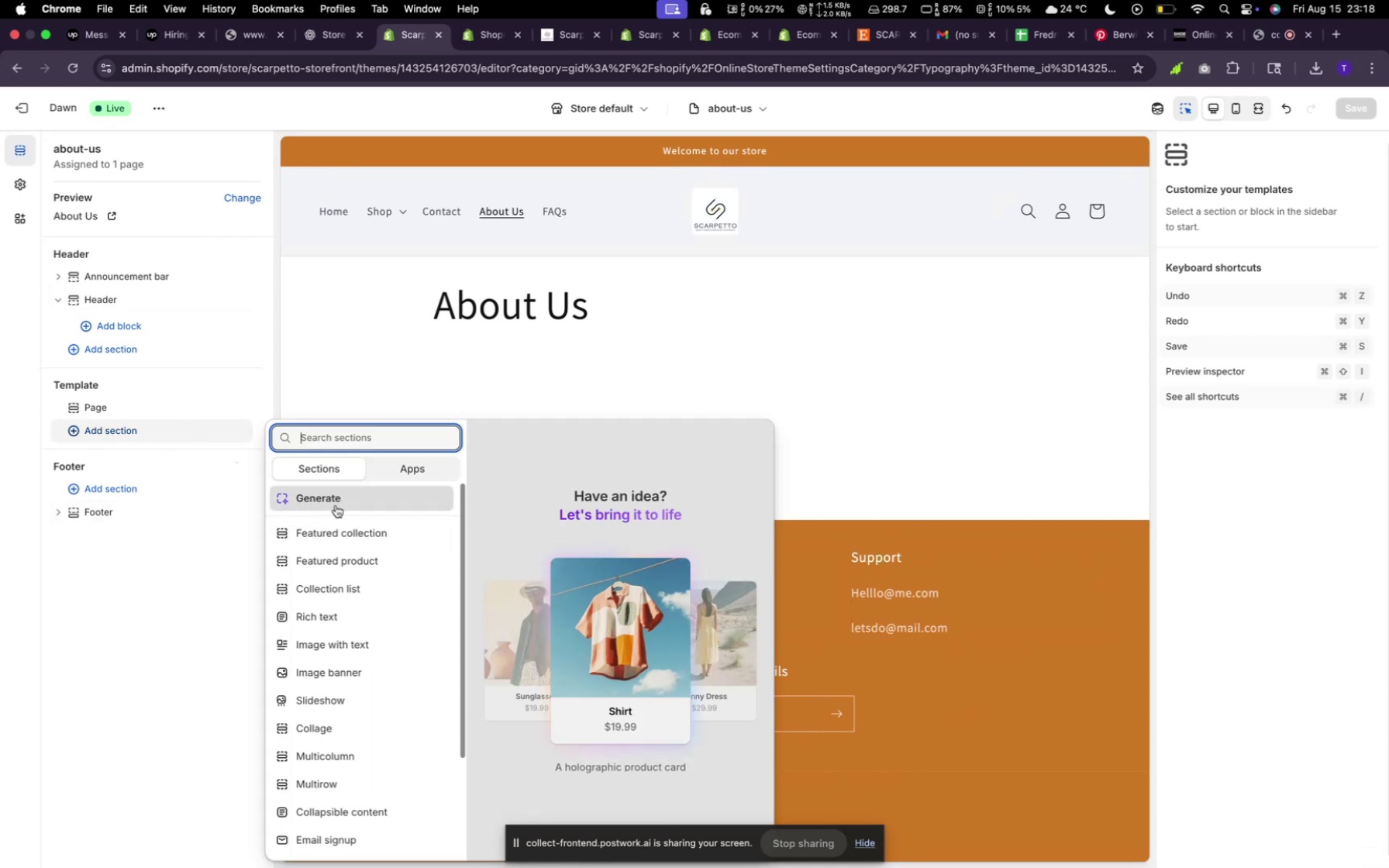 
left_click([336, 505])
 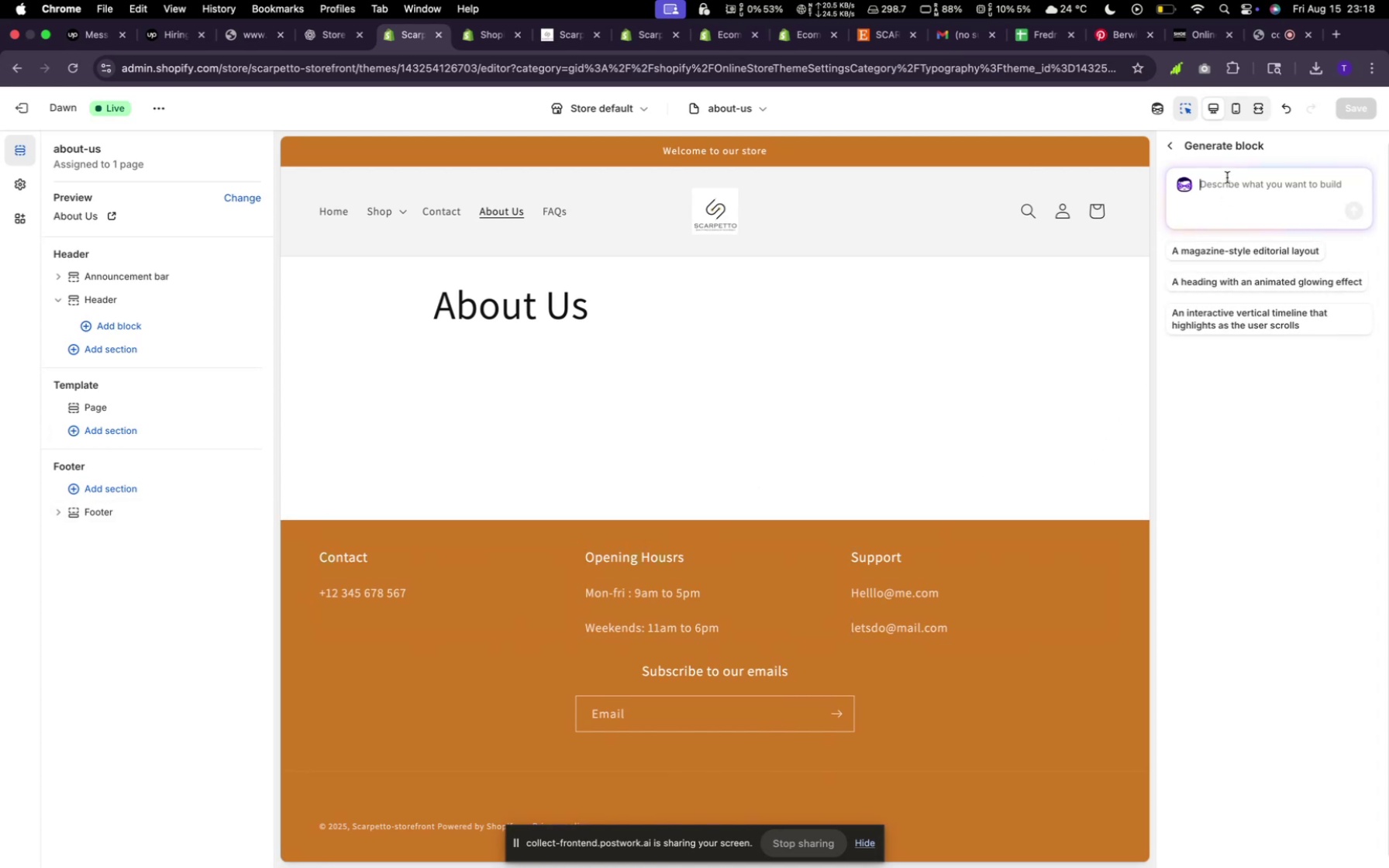 
left_click([1227, 177])
 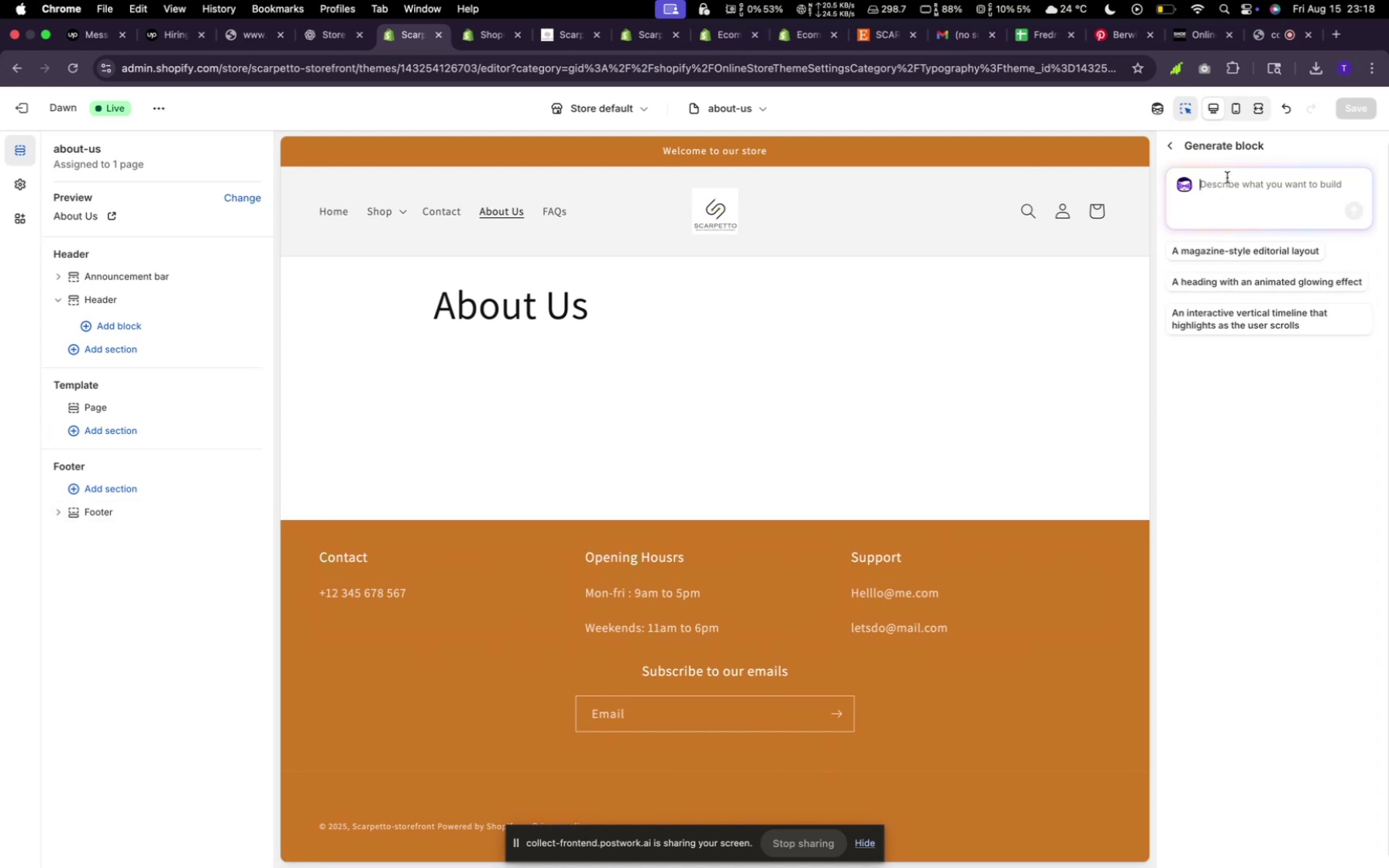 
type(I need a Beautiful About section, Make it very nice and pleasing to see)
 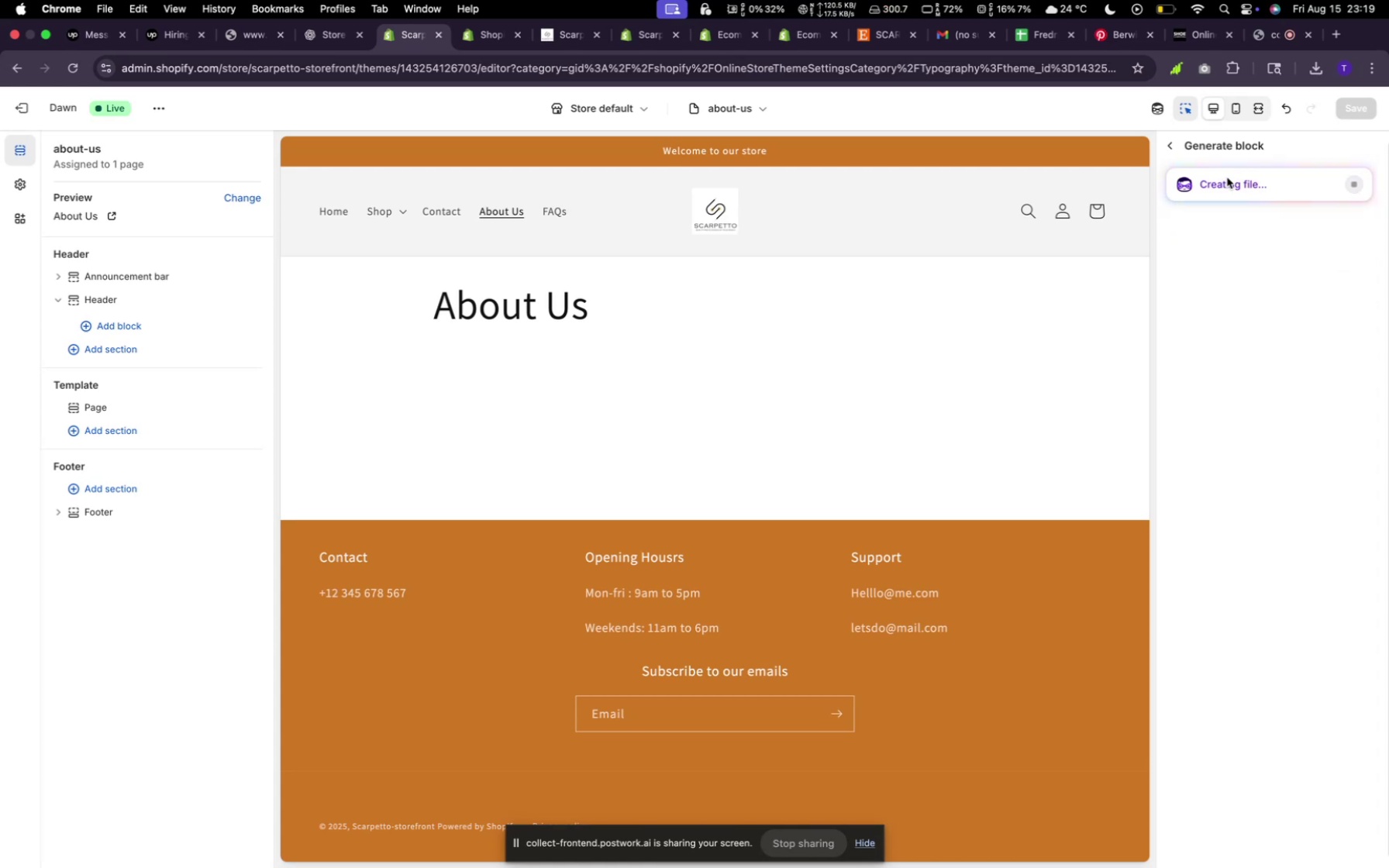 
 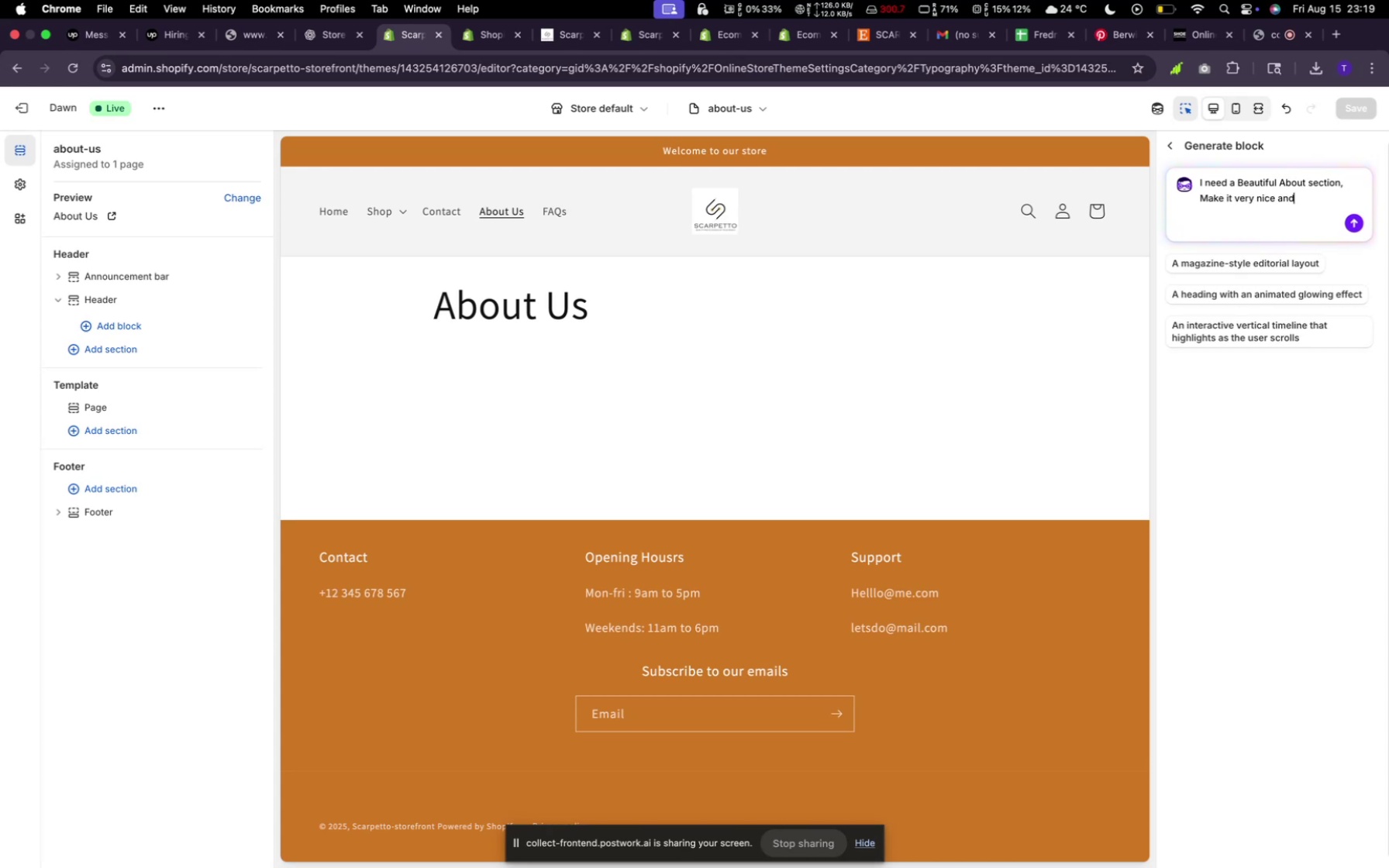 
key(Enter)
 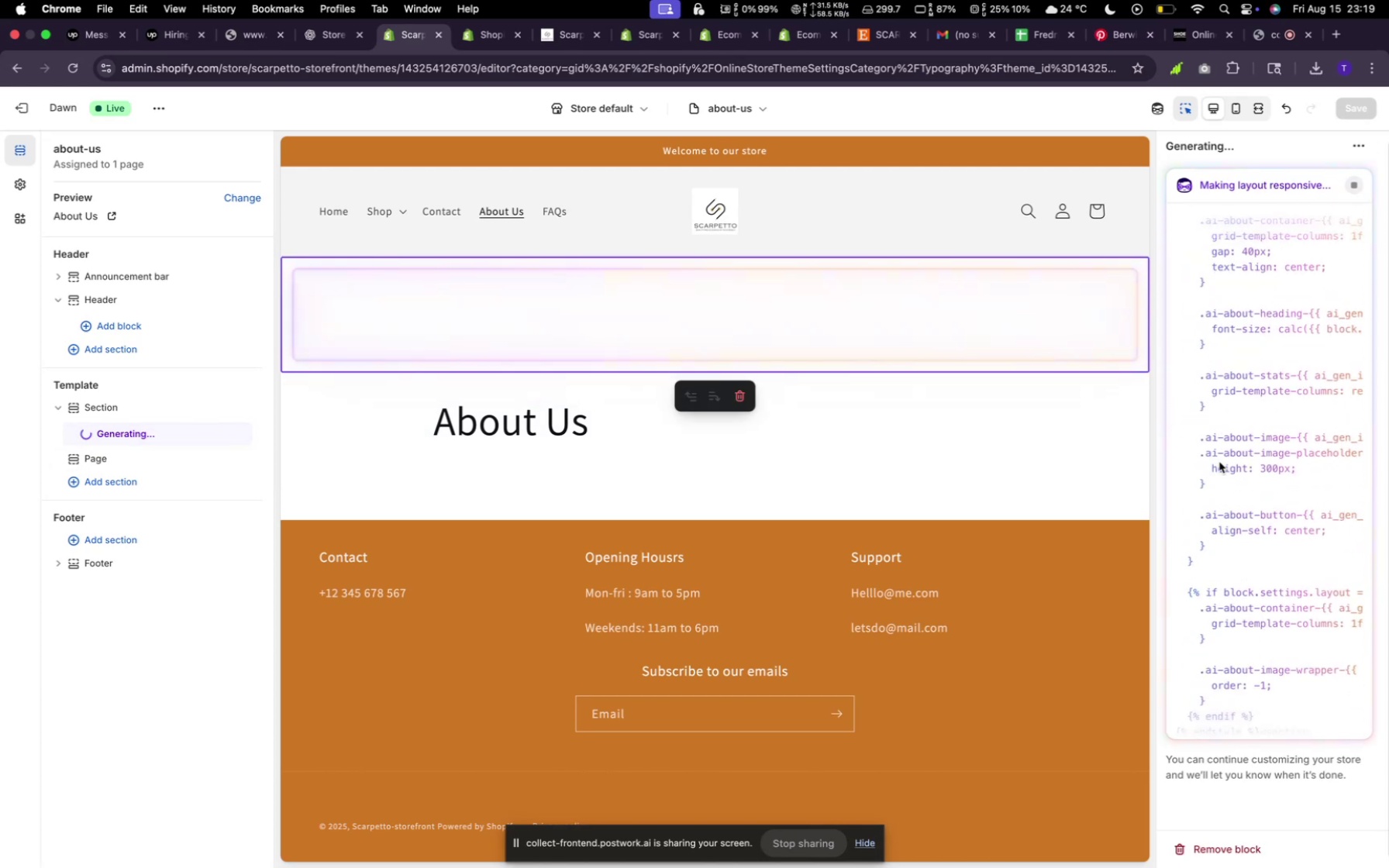 
wait(36.22)
 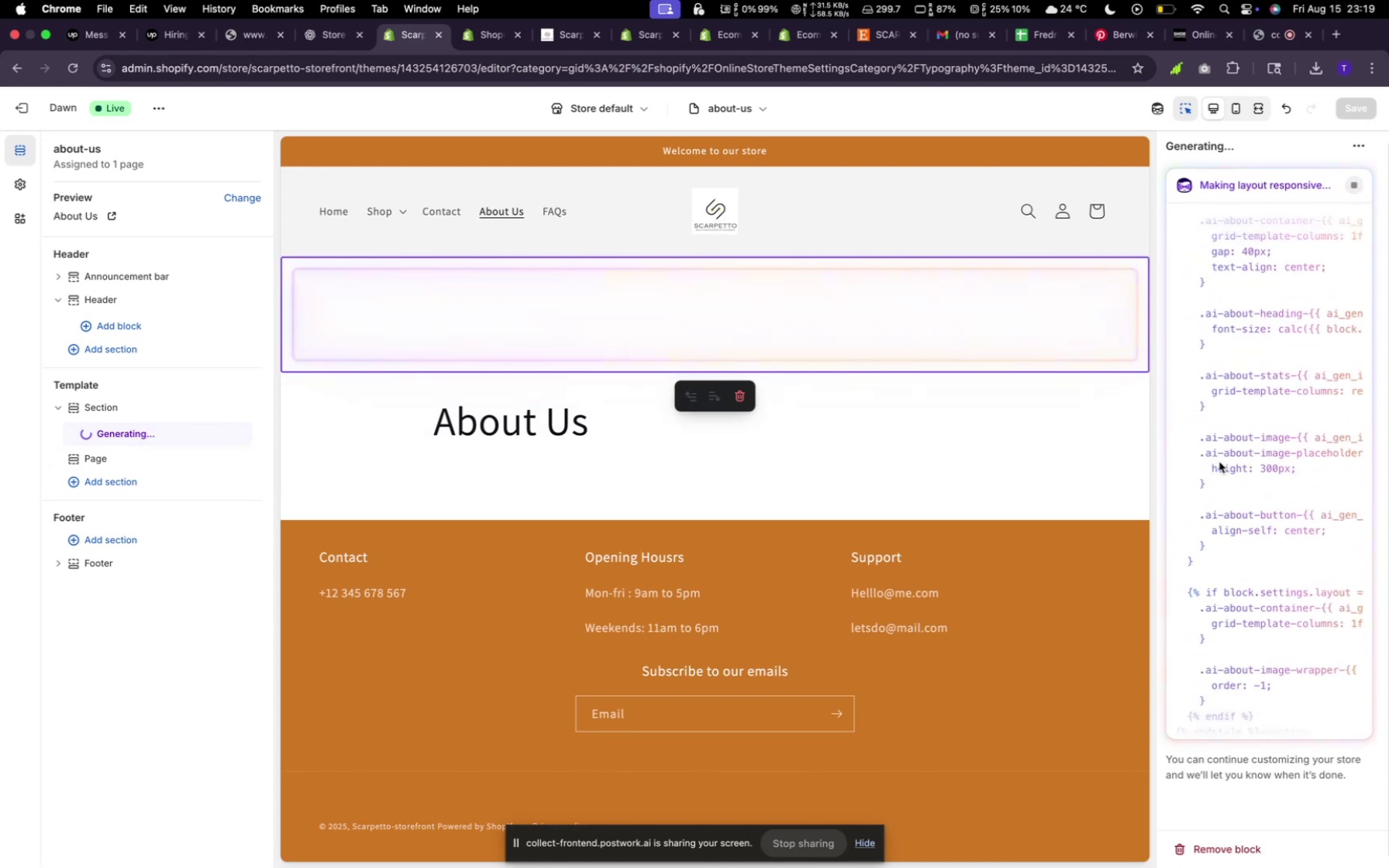 
scroll: coordinate [1233, 505], scroll_direction: up, amount: 1.0
 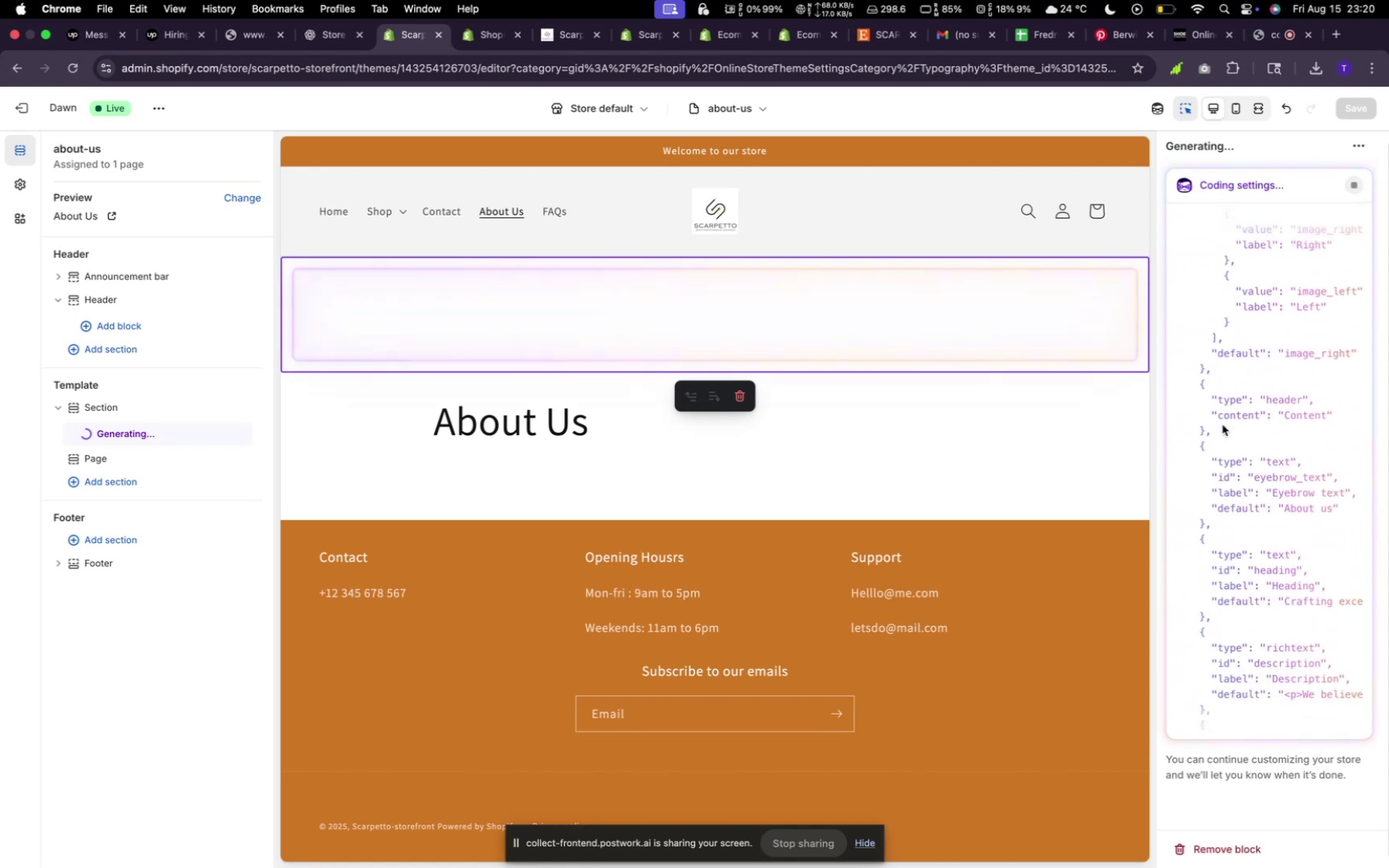 
wait(20.42)
 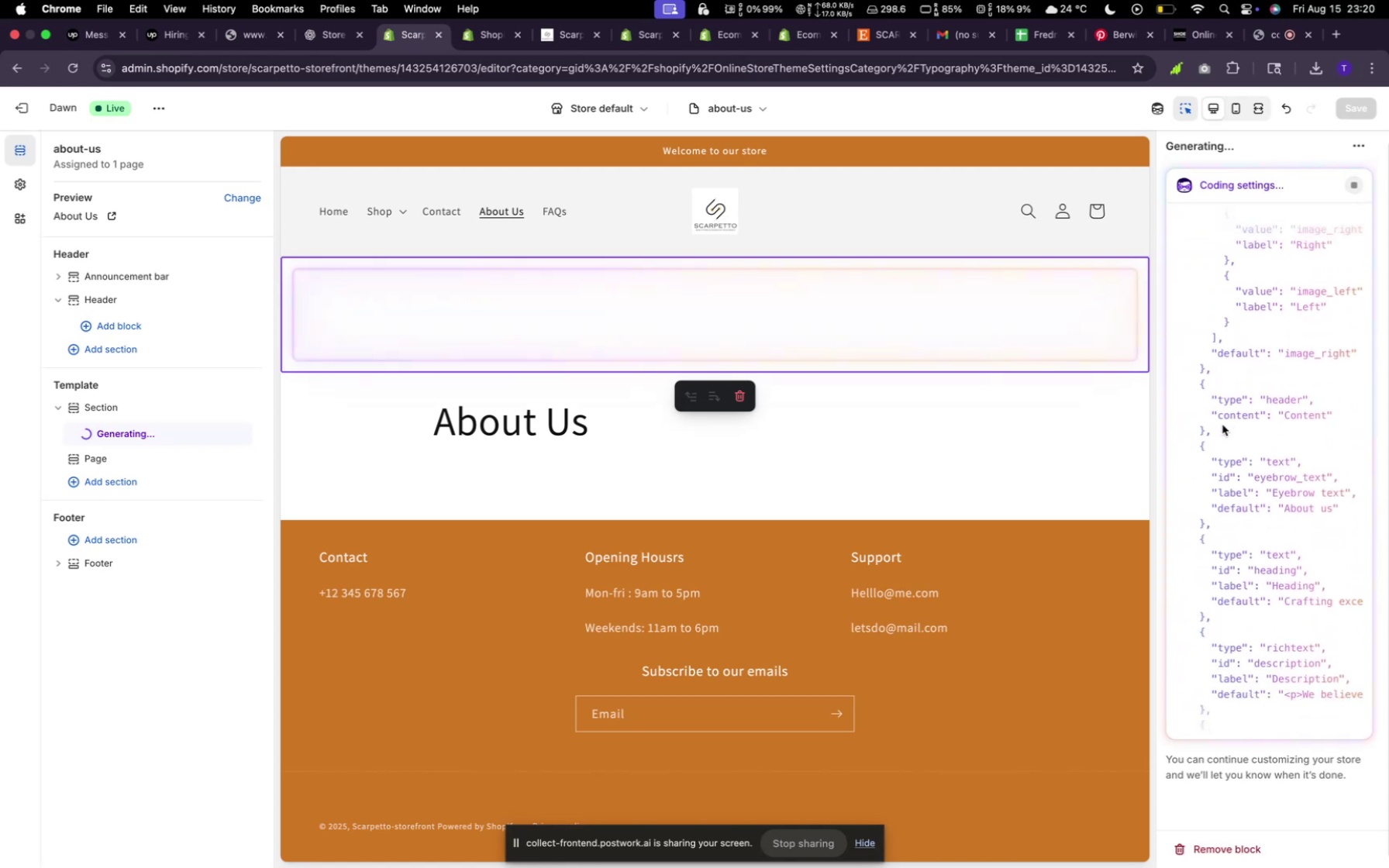 
scroll: coordinate [1206, 422], scroll_direction: down, amount: 1.0
 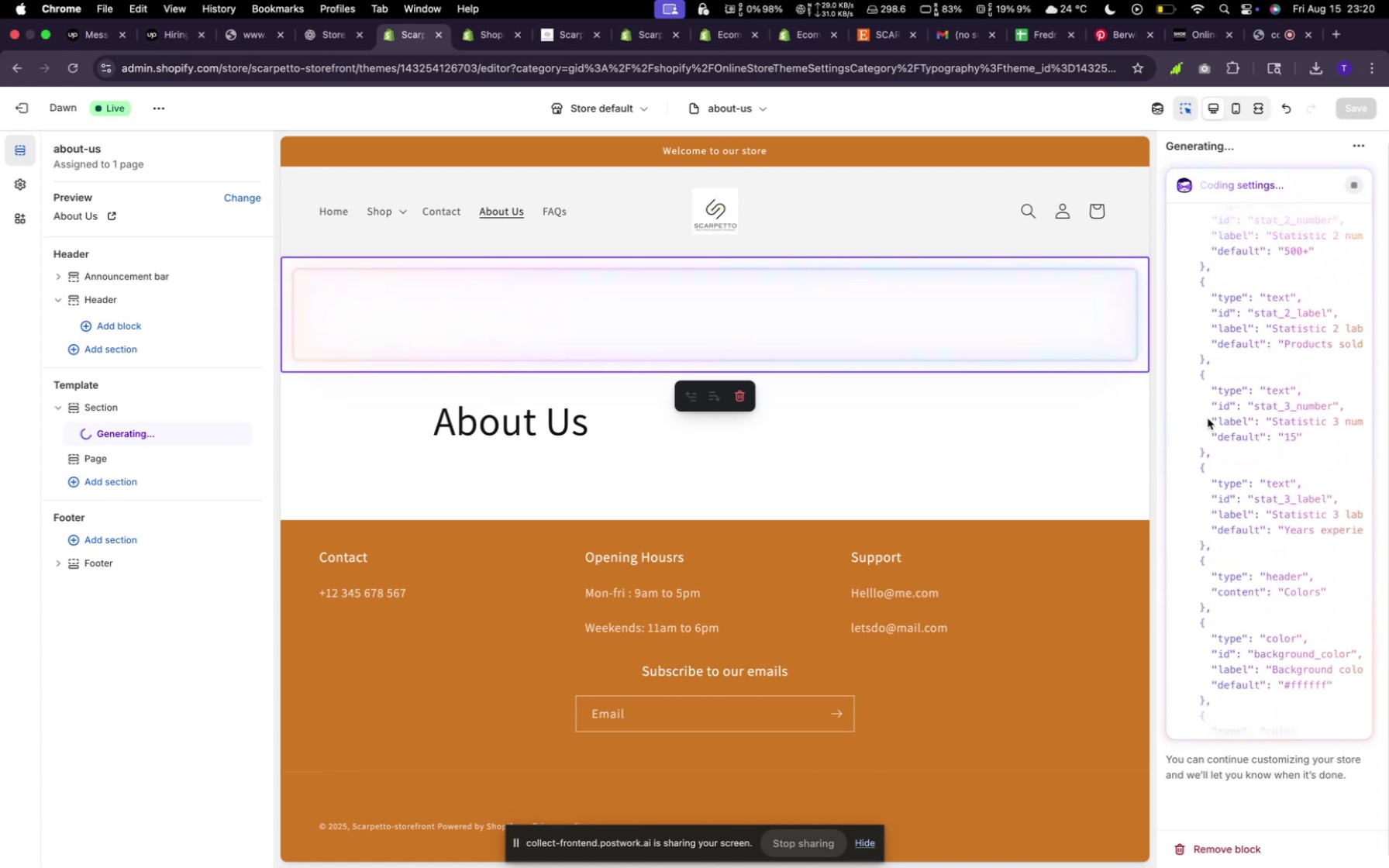 
wait(5.54)
 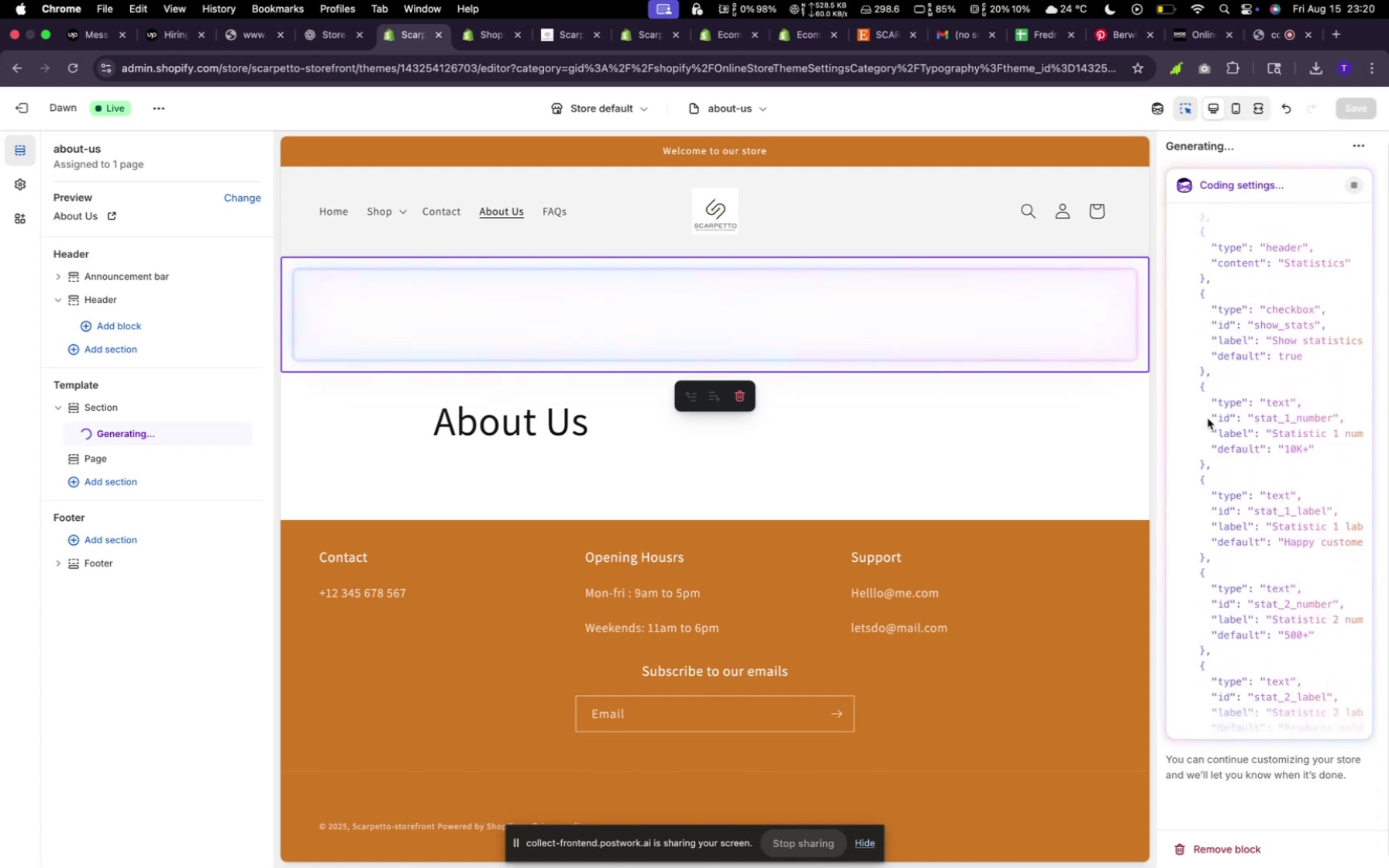 
scroll: coordinate [1208, 418], scroll_direction: down, amount: 2.0
 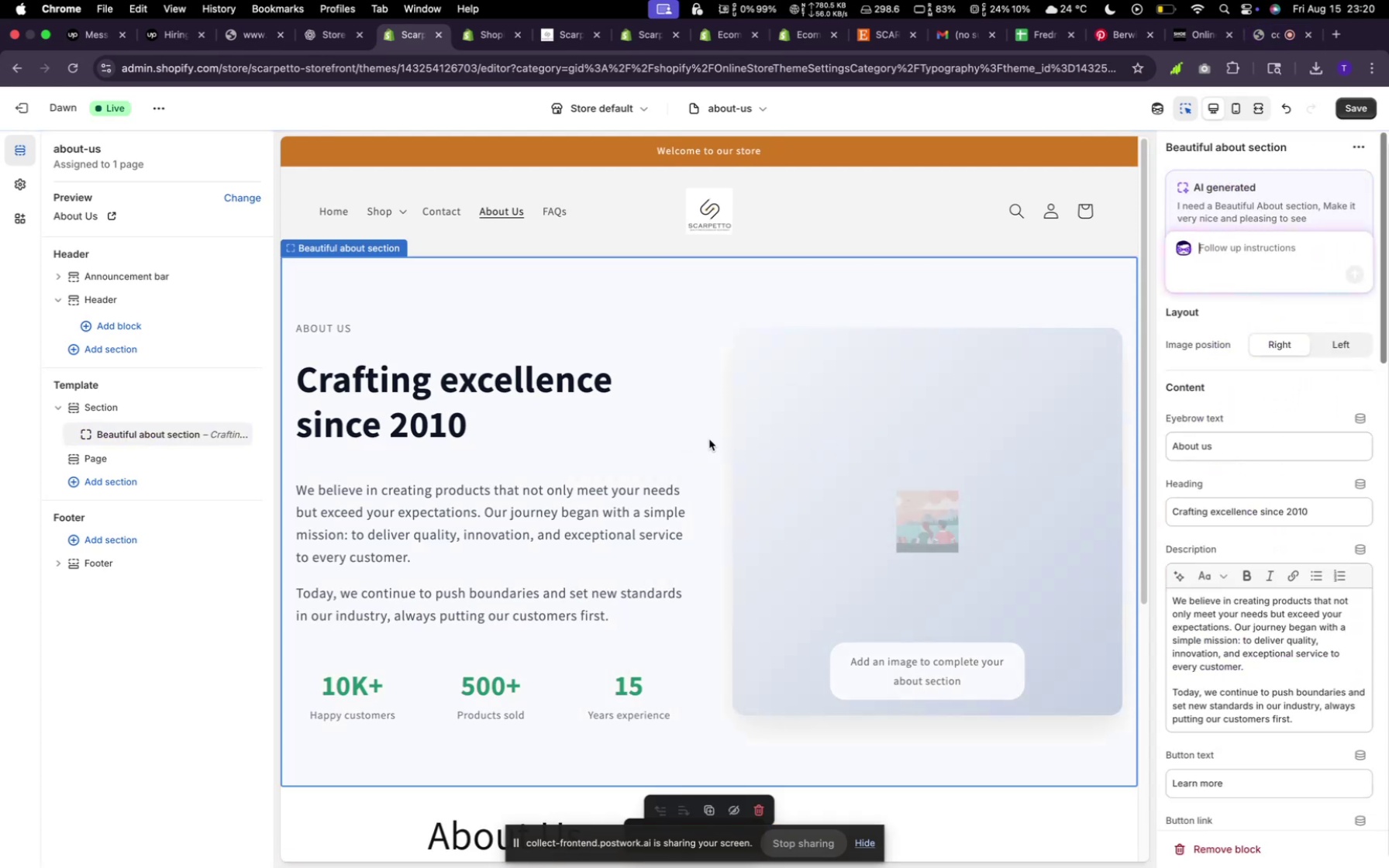 
wait(17.83)
 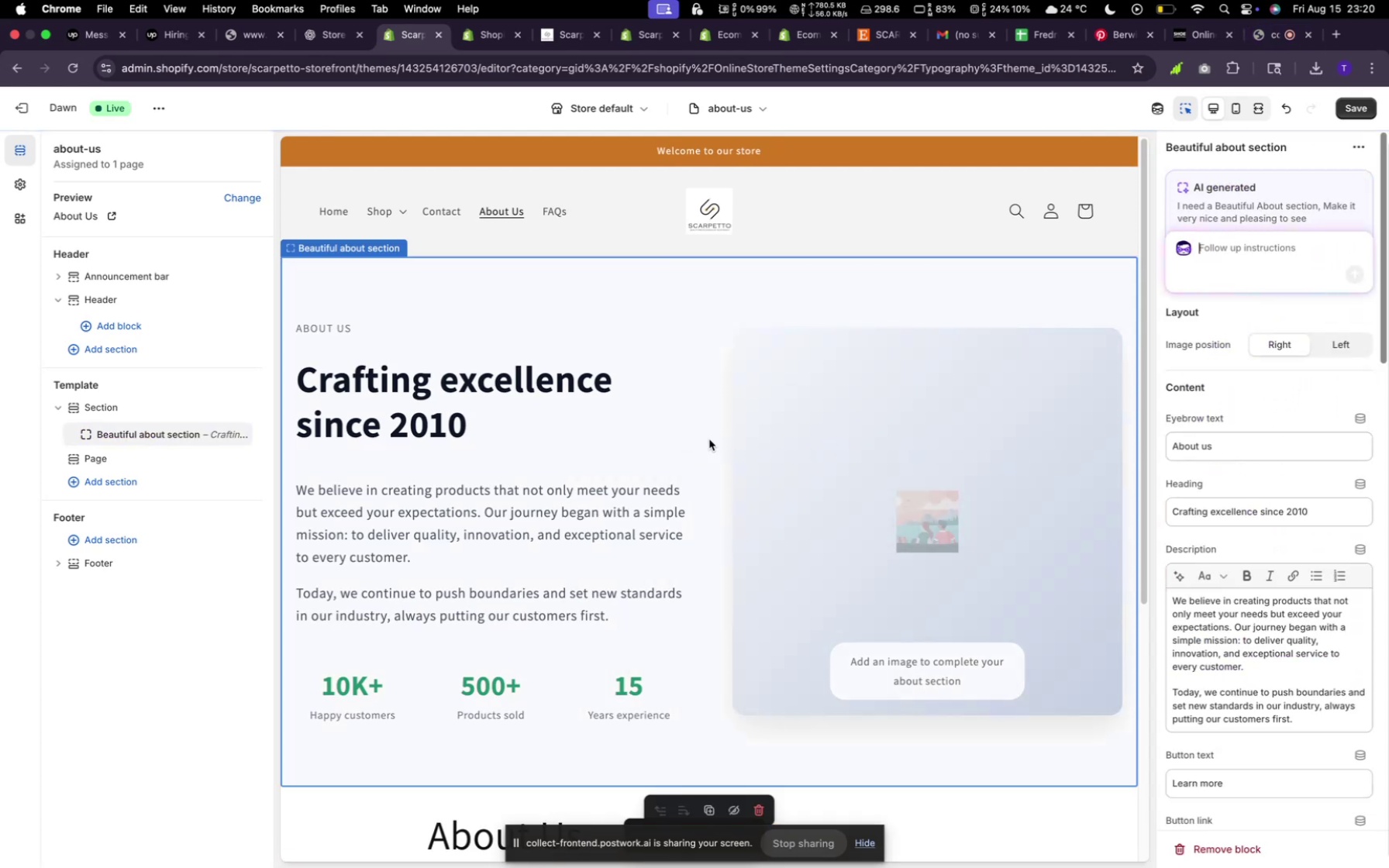 
left_click([1000, 488])
 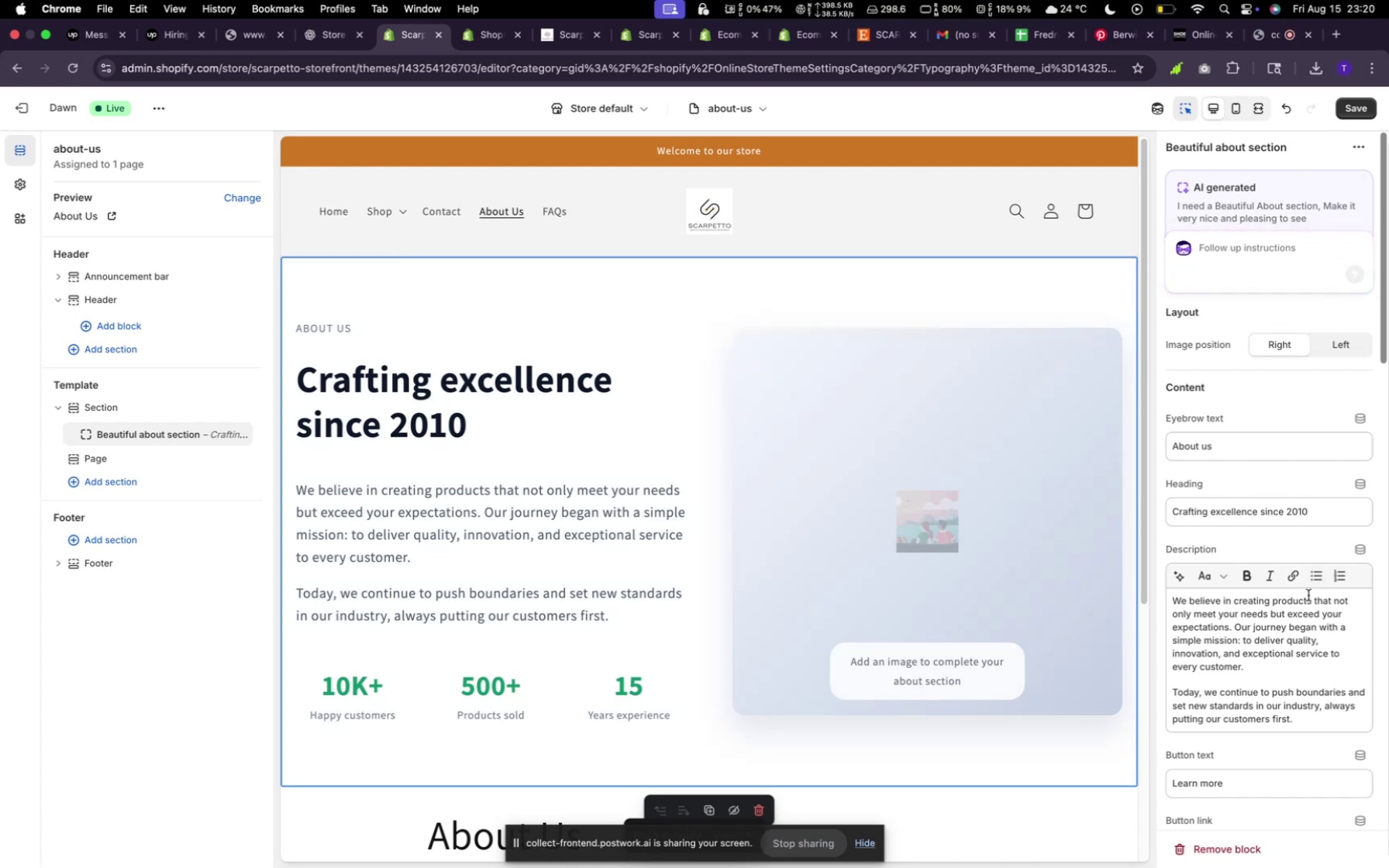 
scroll: coordinate [1300, 580], scroll_direction: down, amount: 11.0
 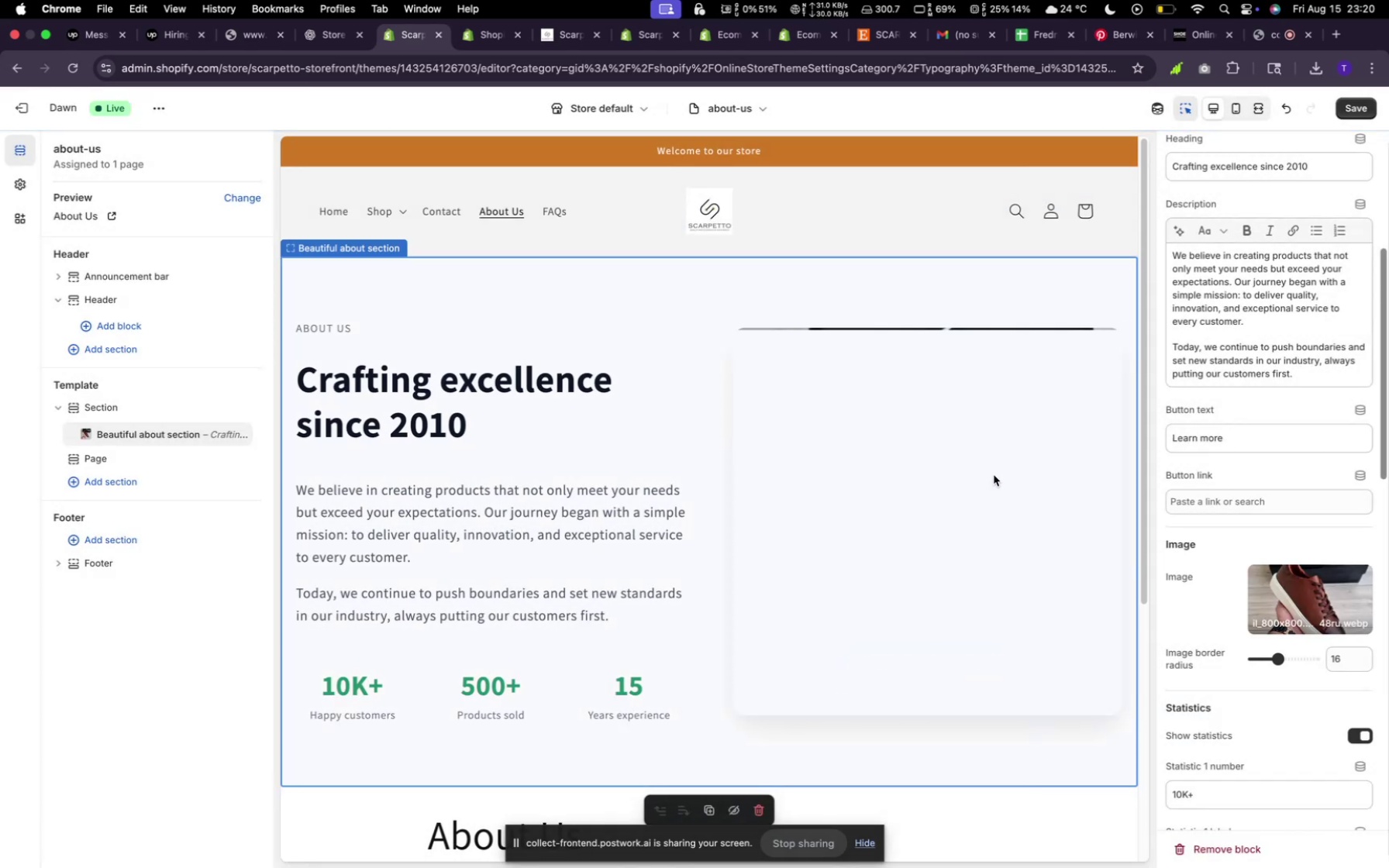 
wait(13.56)
 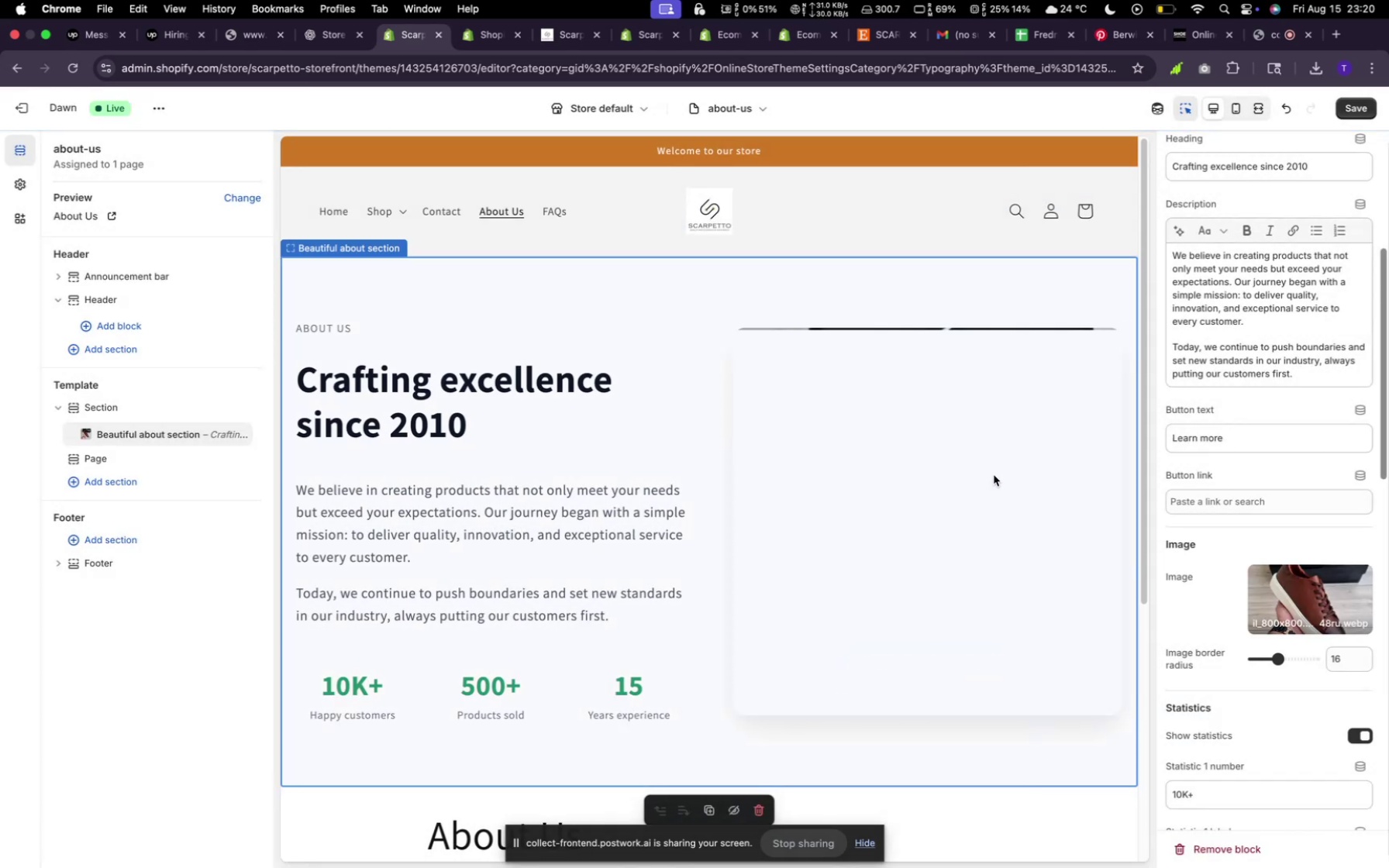 
left_click([880, 19])
 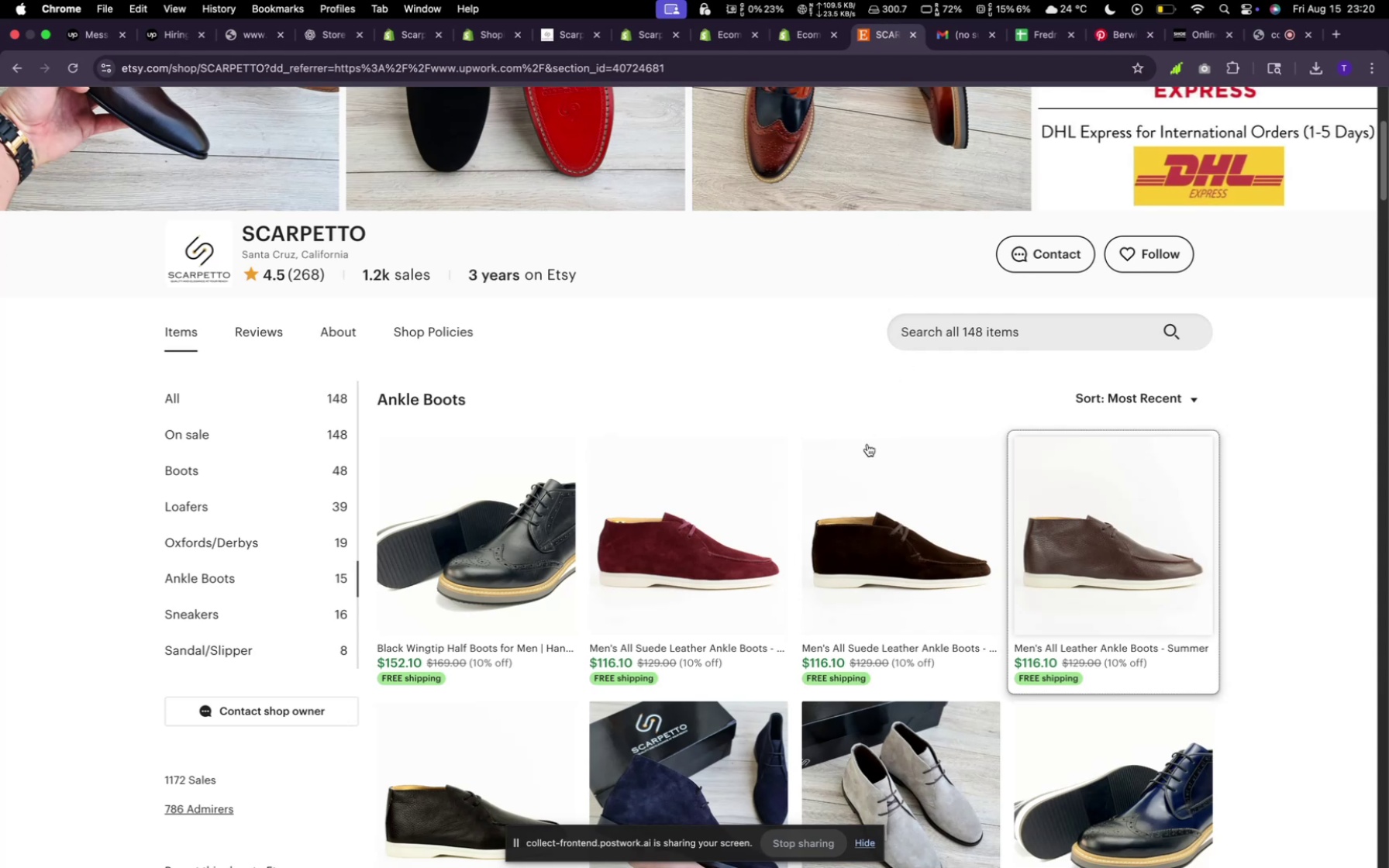 
mouse_move([792, 463])
 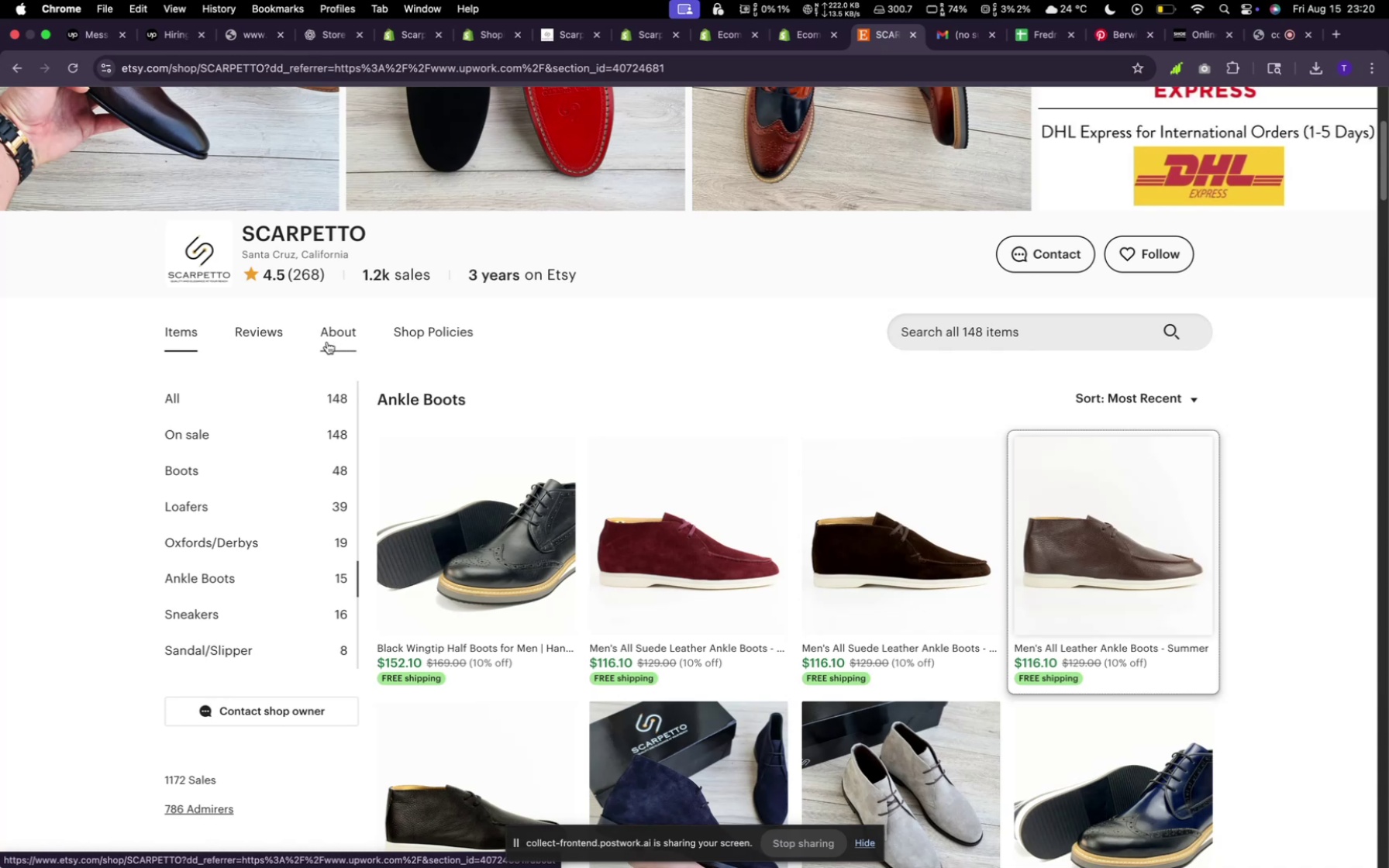 
left_click([329, 331])
 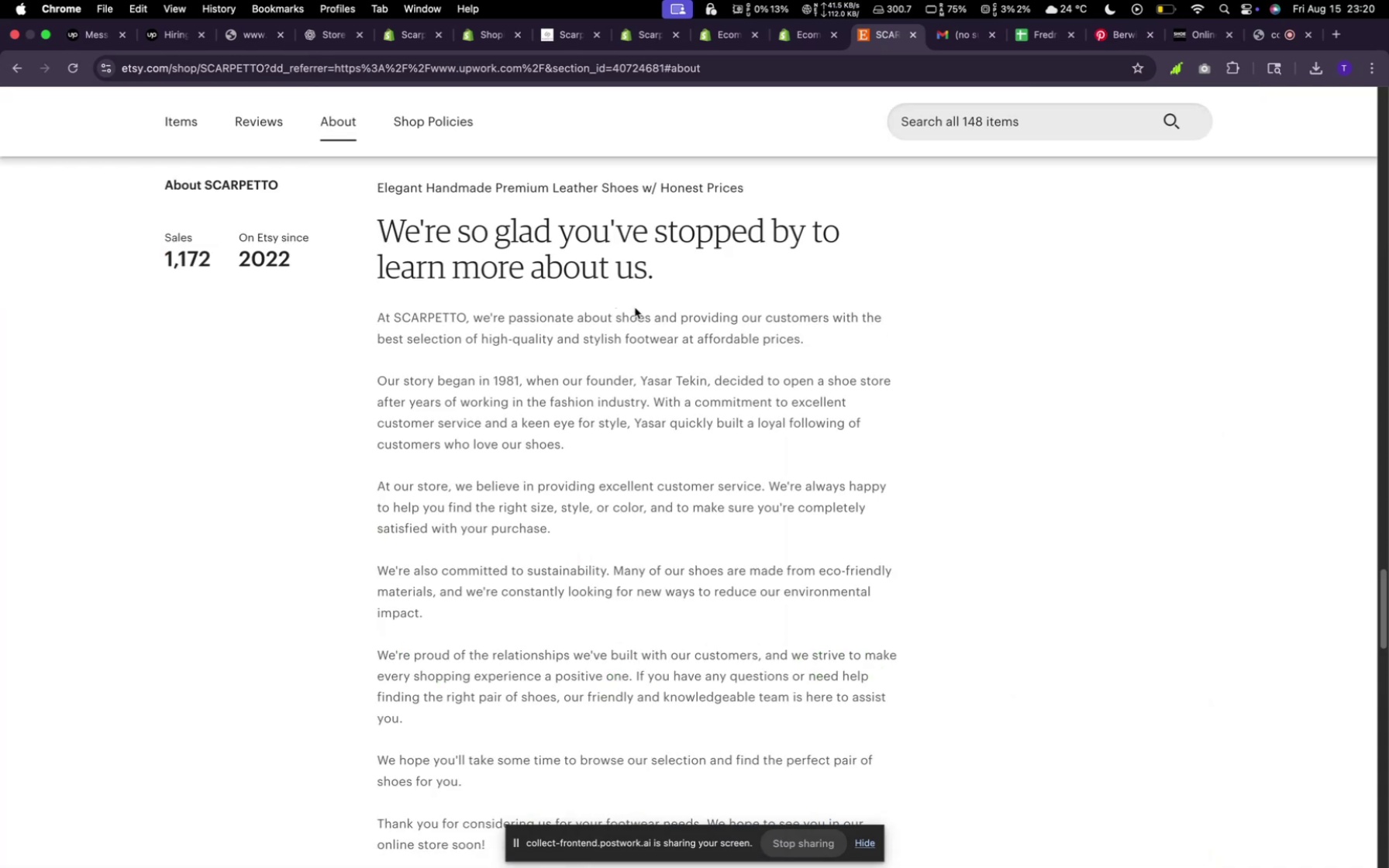 
left_click_drag(start_coordinate=[679, 277], to_coordinate=[364, 228])
 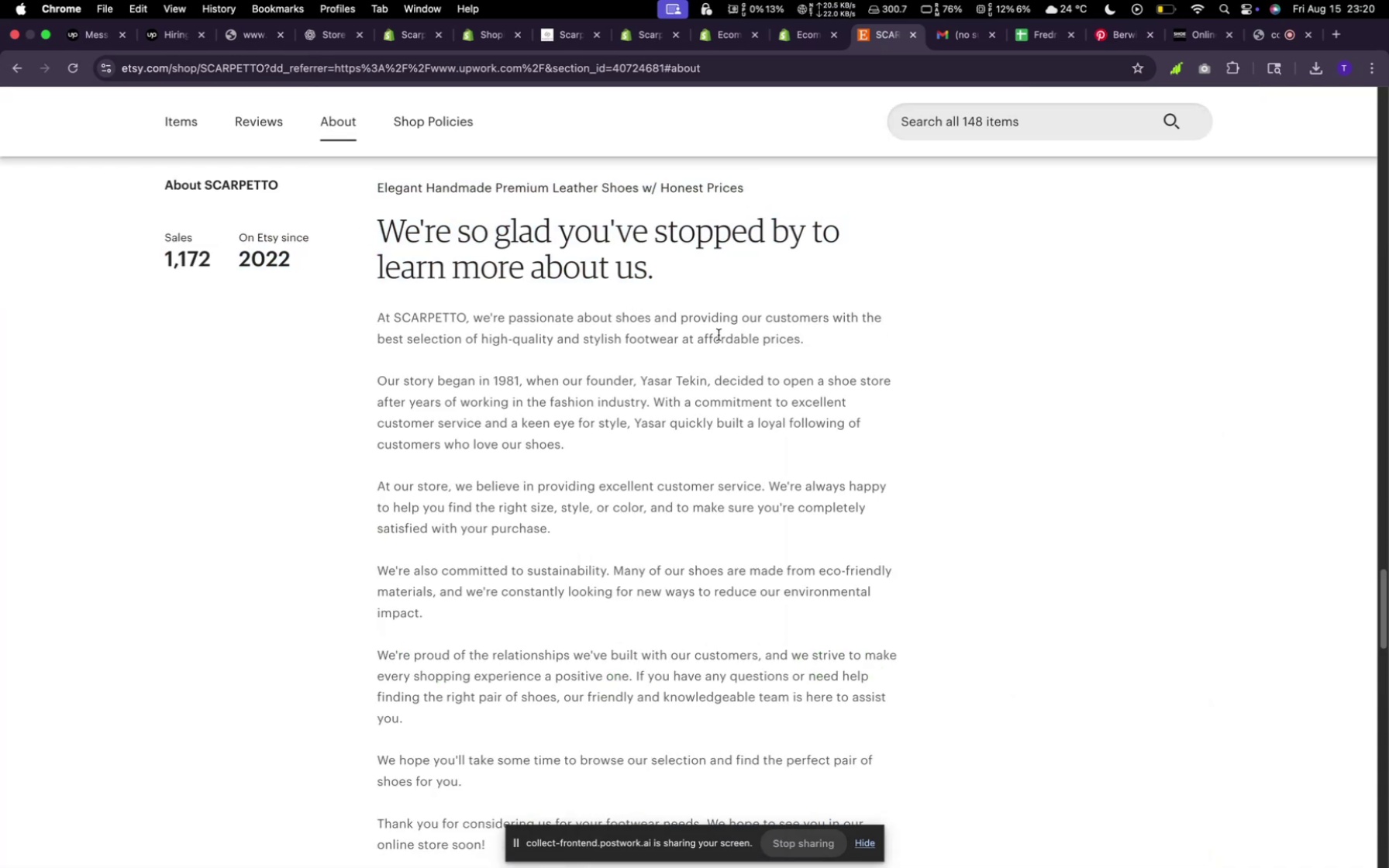 
left_click([718, 335])
 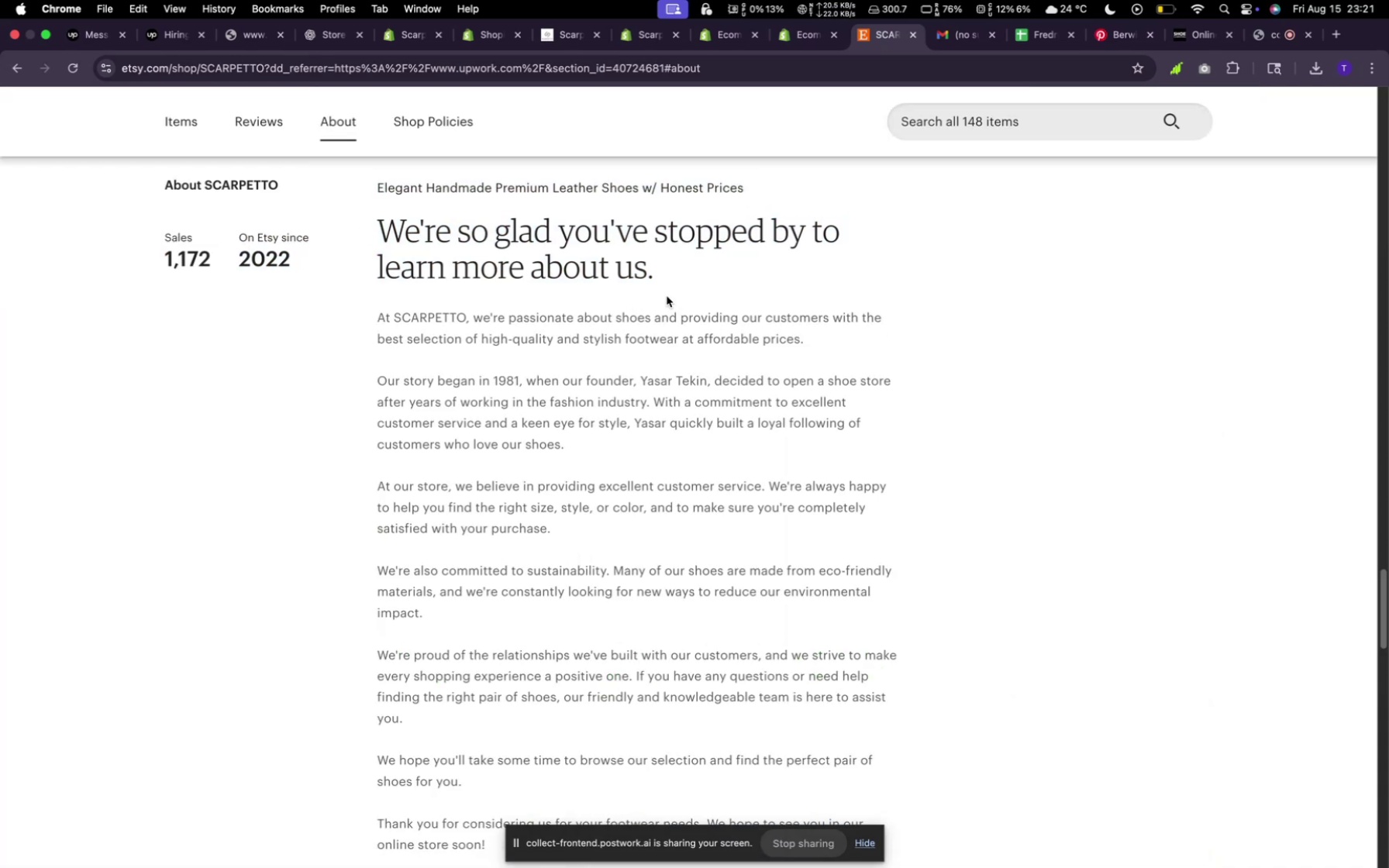 
left_click_drag(start_coordinate=[667, 296], to_coordinate=[385, 235])
 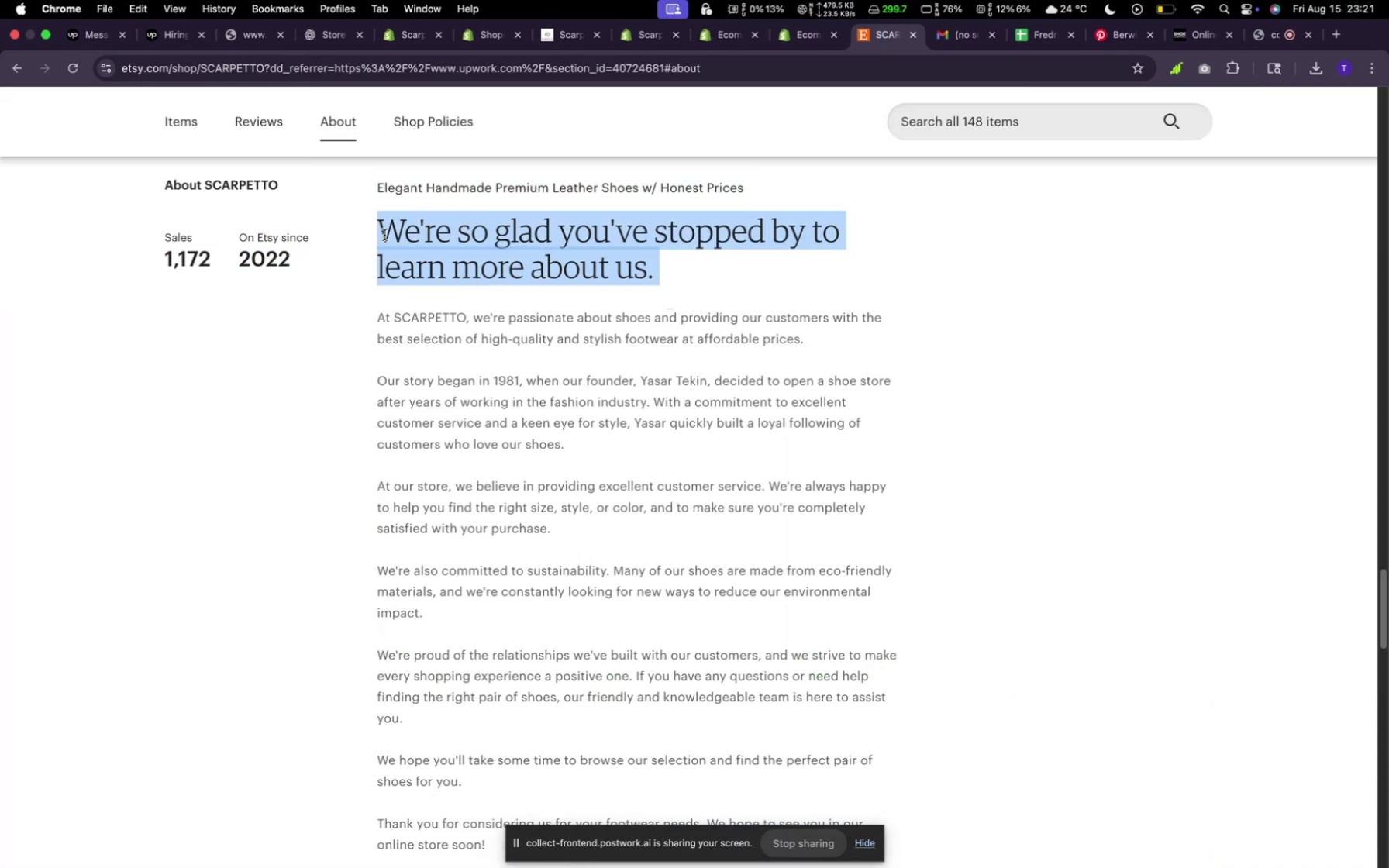 
key(Meta+C)
 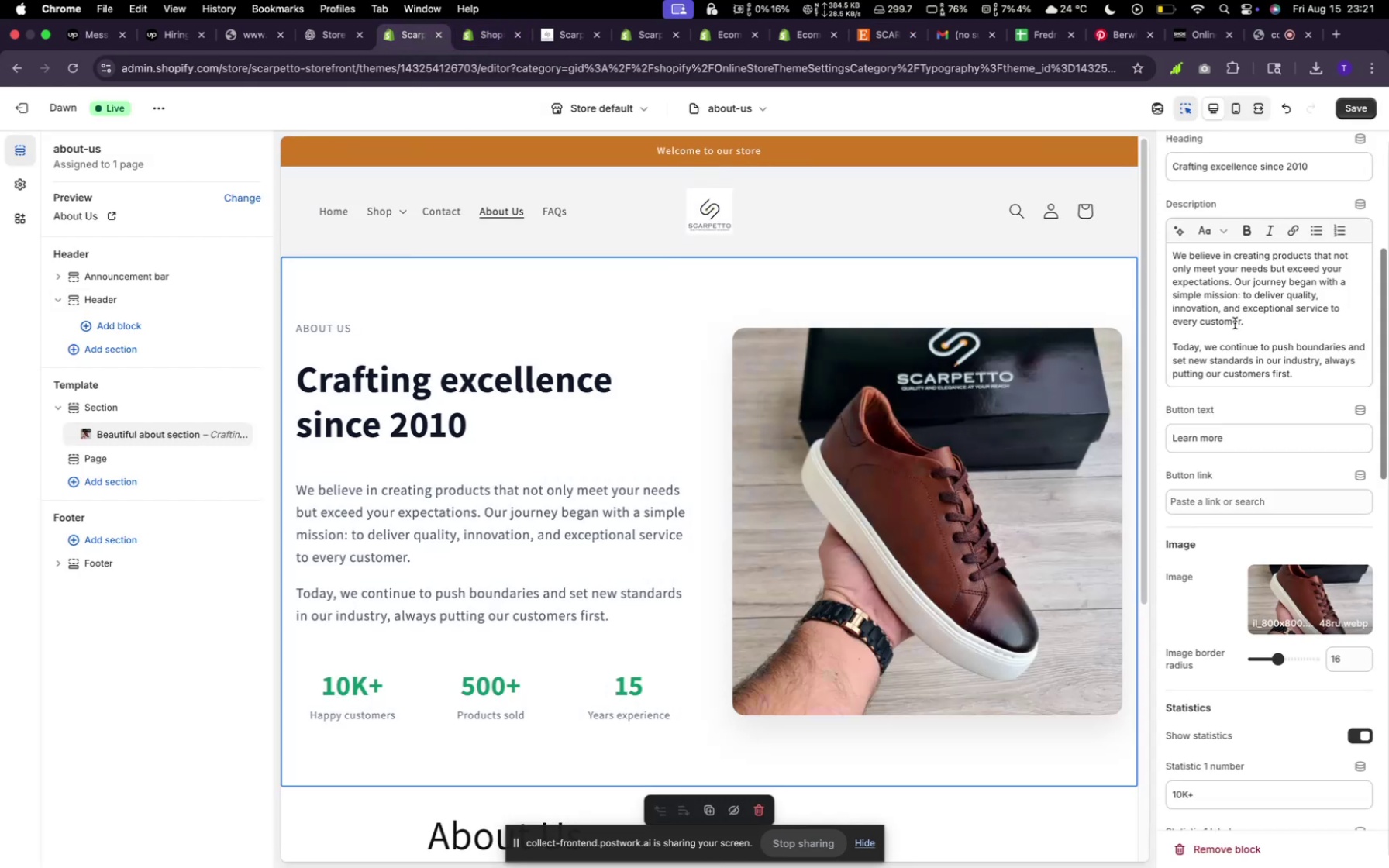 
wait(6.1)
 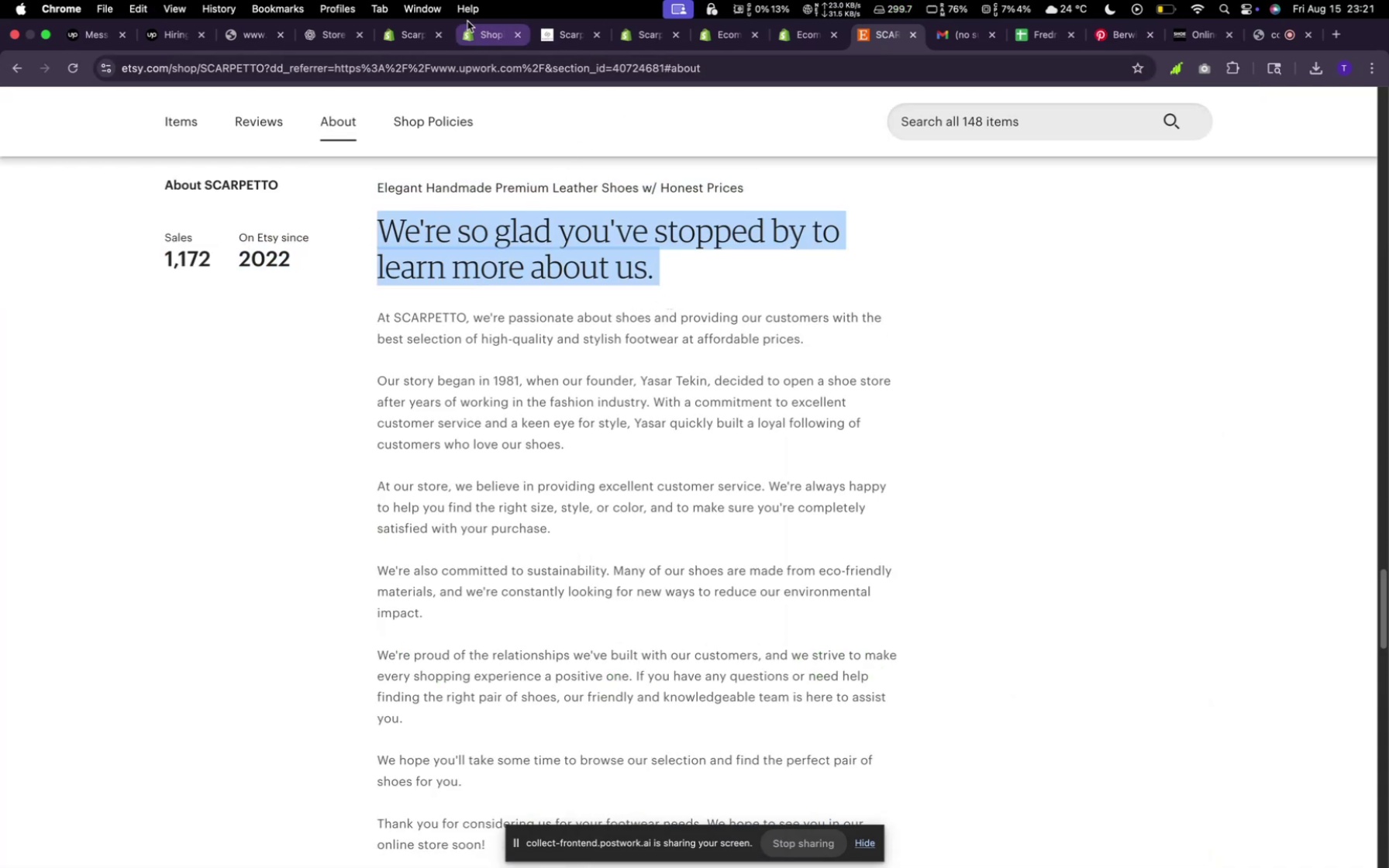 
left_click_drag(start_coordinate=[1325, 161], to_coordinate=[1159, 167])
 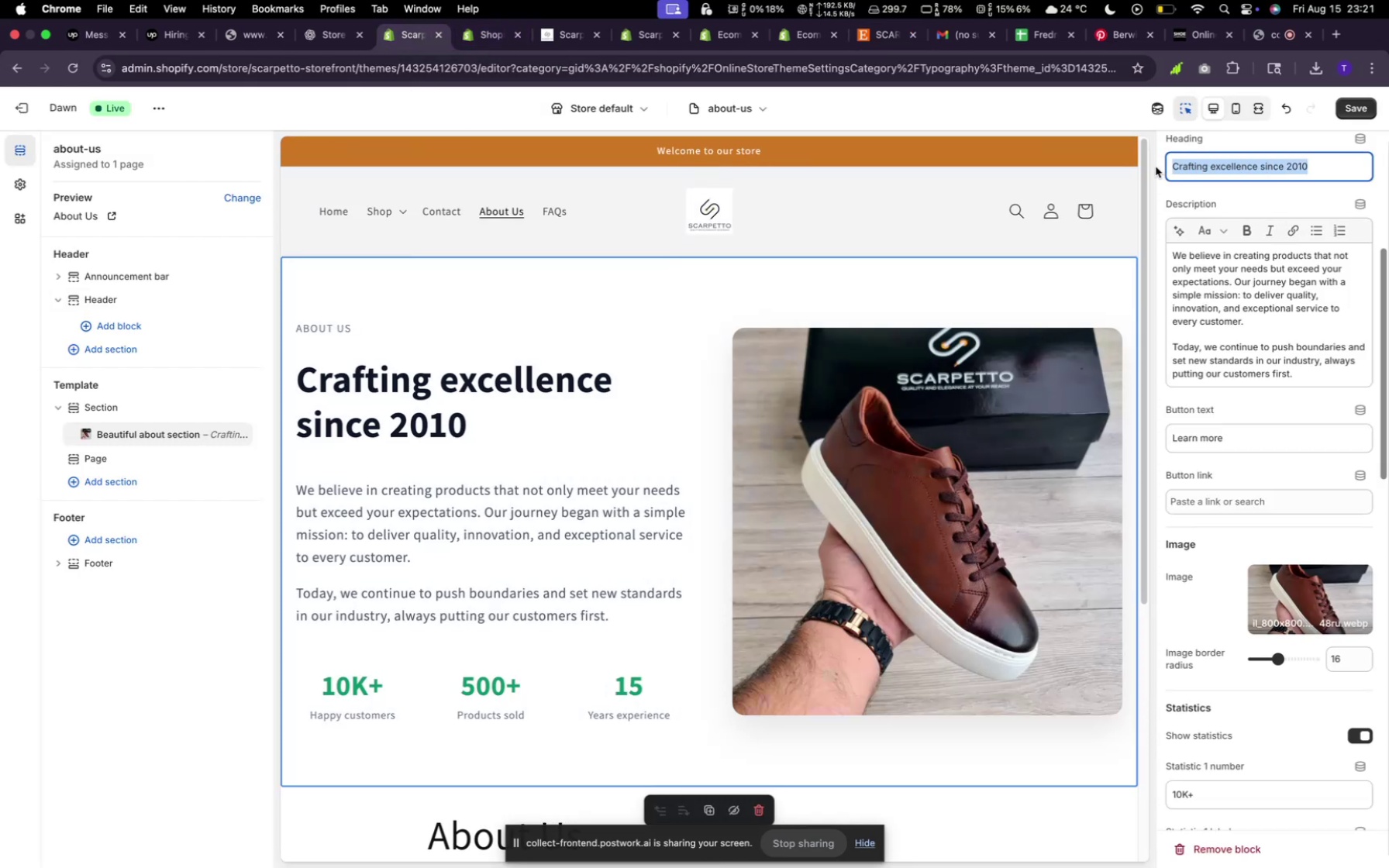 
key(Meta+V)
 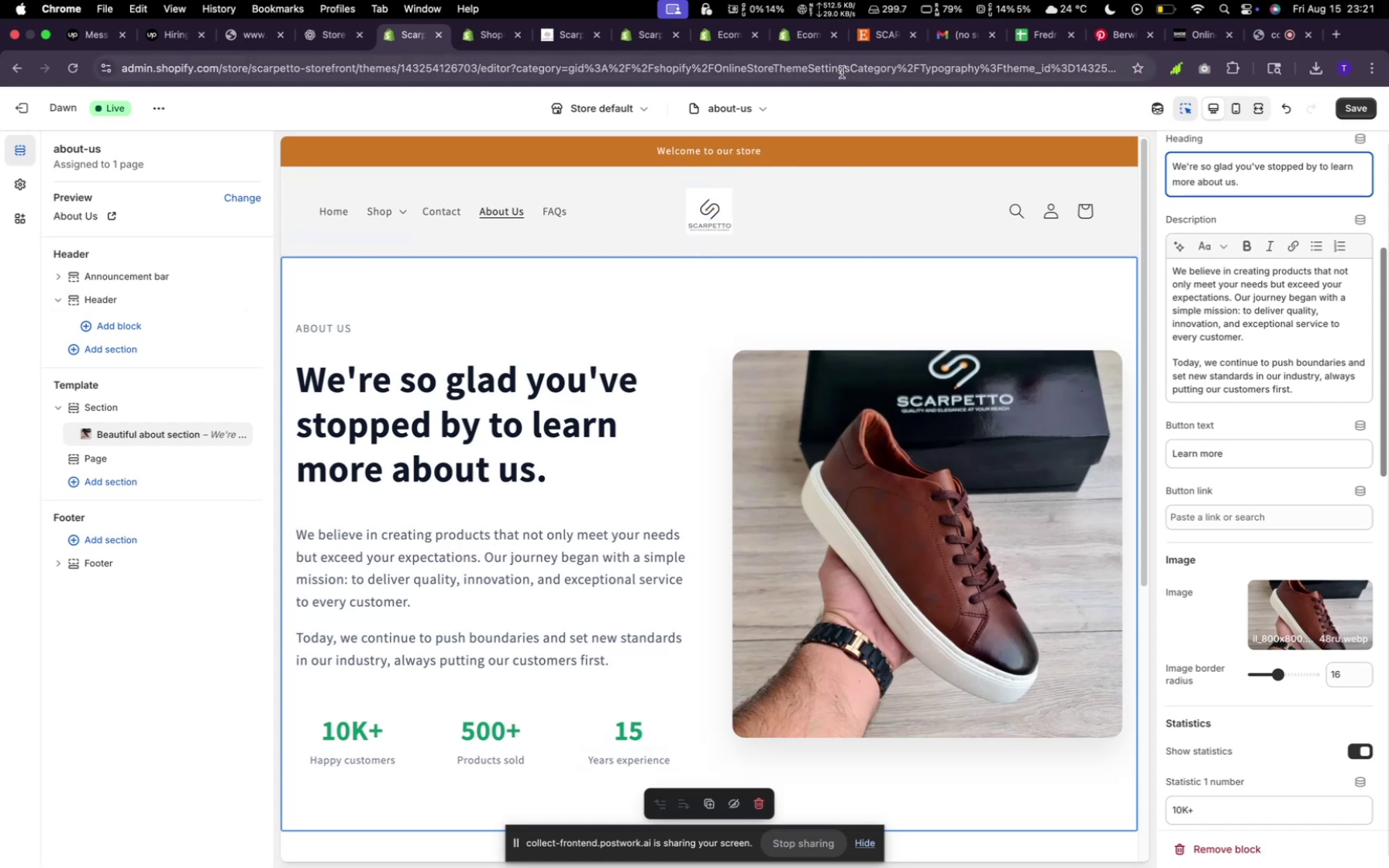 
wait(7.63)
 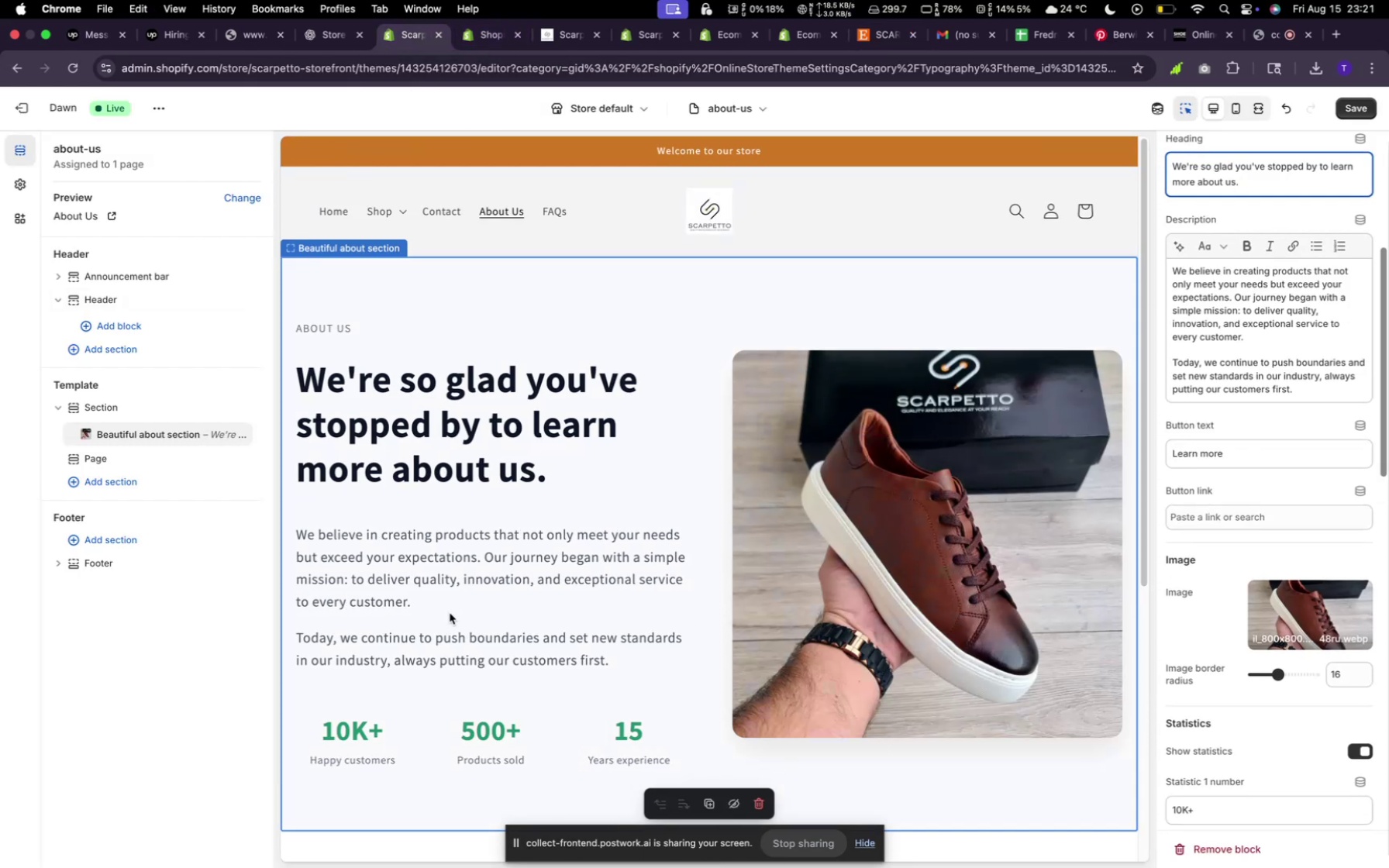 
left_click([1346, 112])
 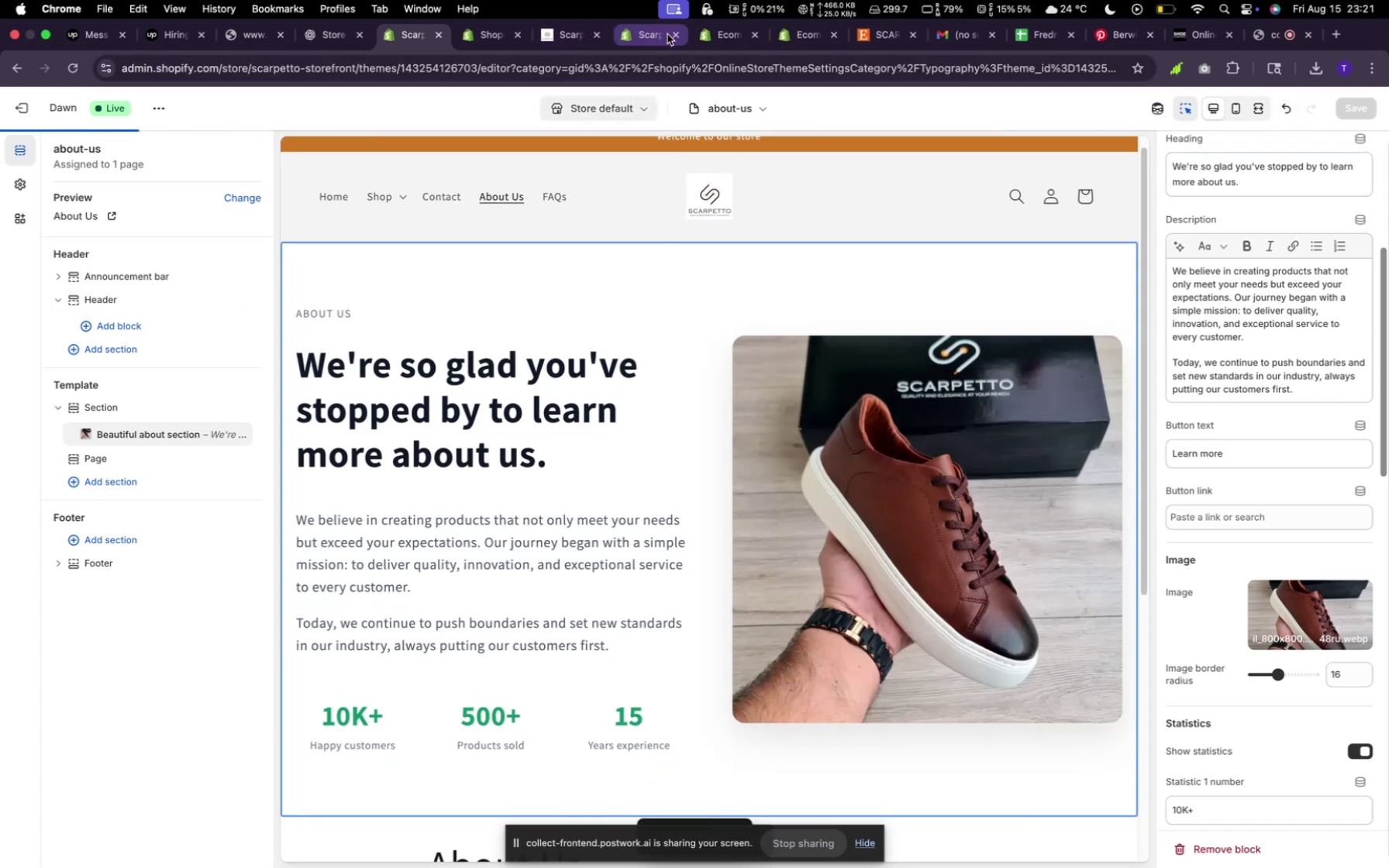 
mouse_move([738, 43])
 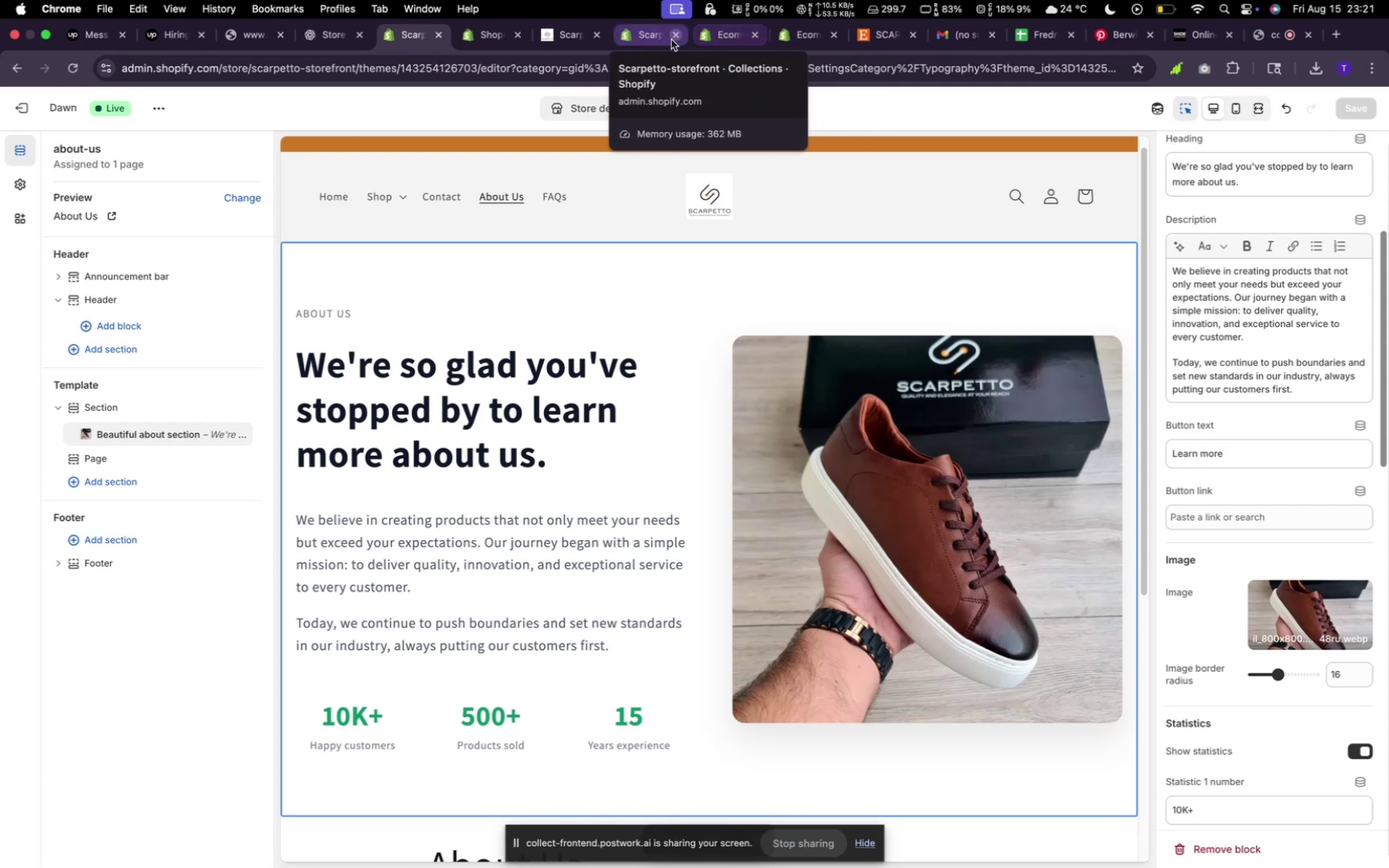 
wait(7.12)
 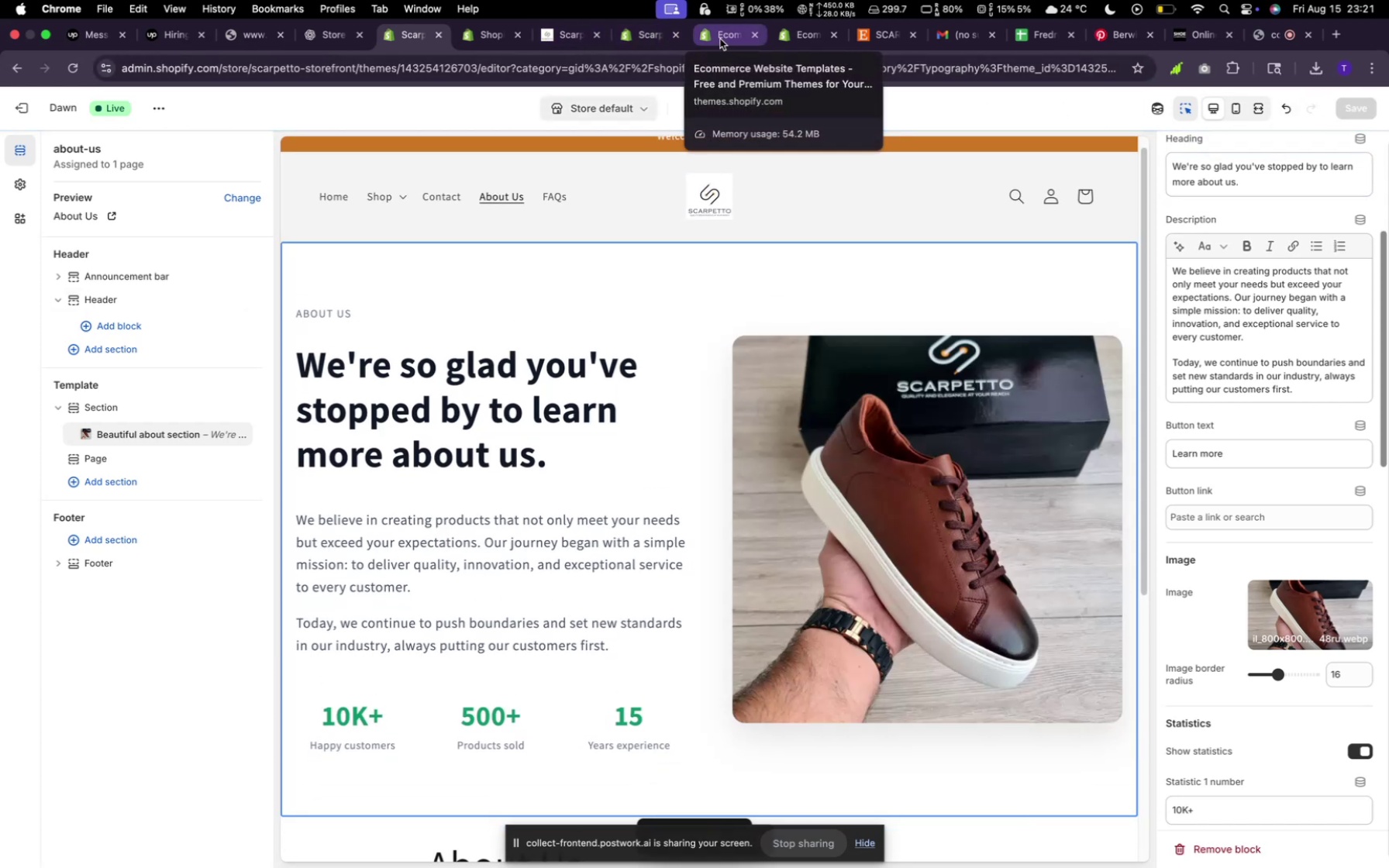 
left_click([868, 35])
 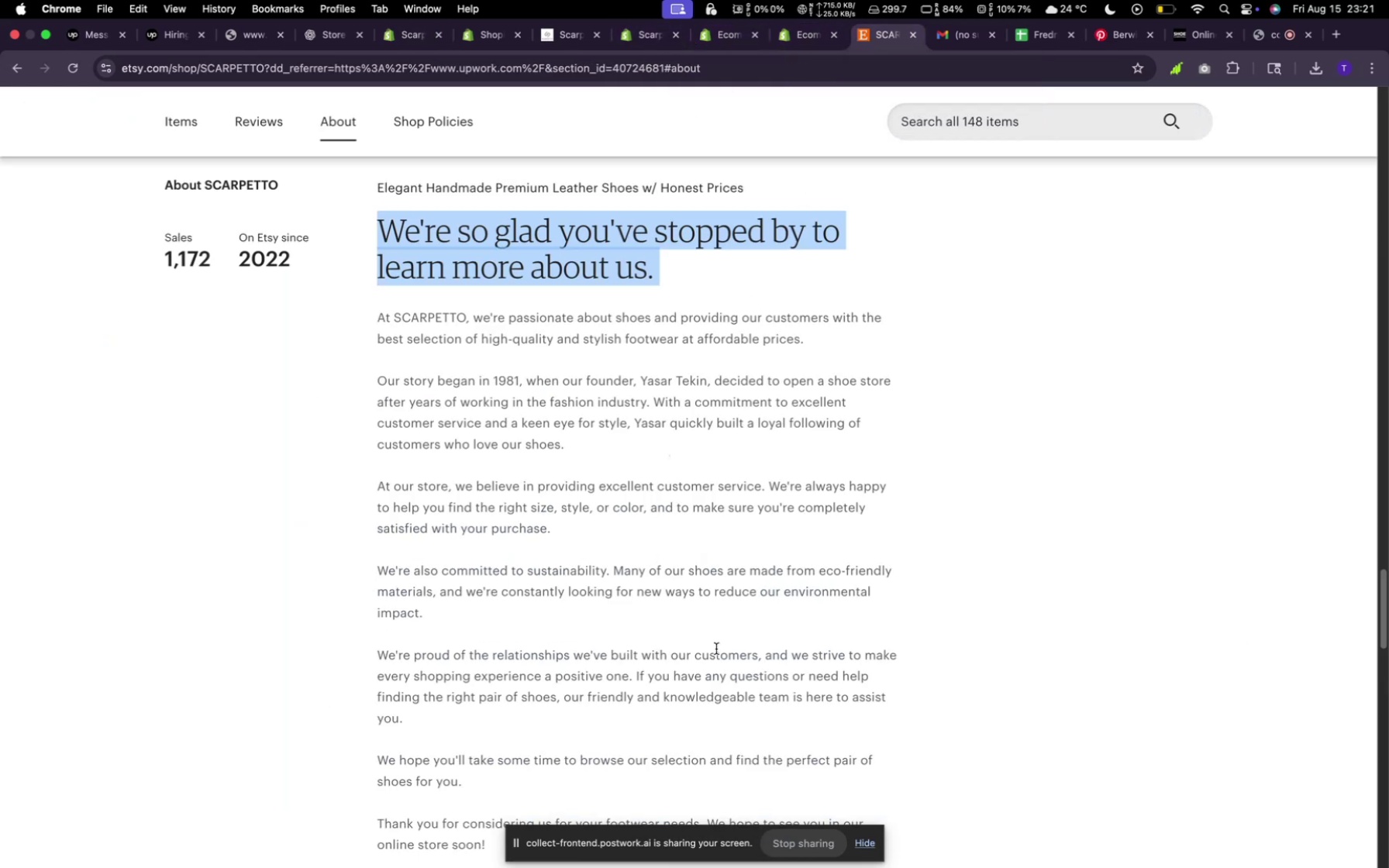 
scroll: coordinate [716, 647], scroll_direction: down, amount: 5.0
 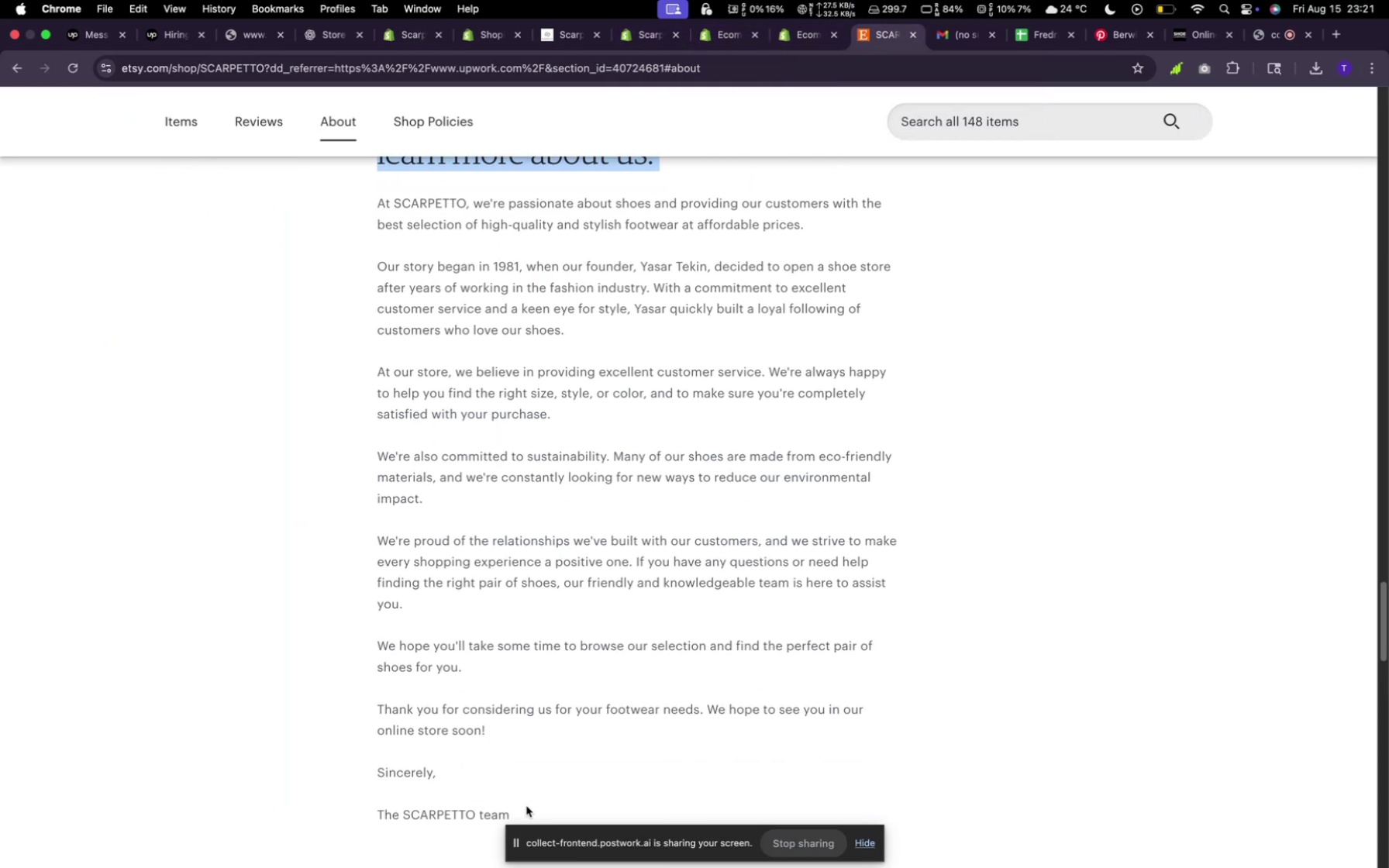 
left_click_drag(start_coordinate=[526, 807], to_coordinate=[374, 198])
 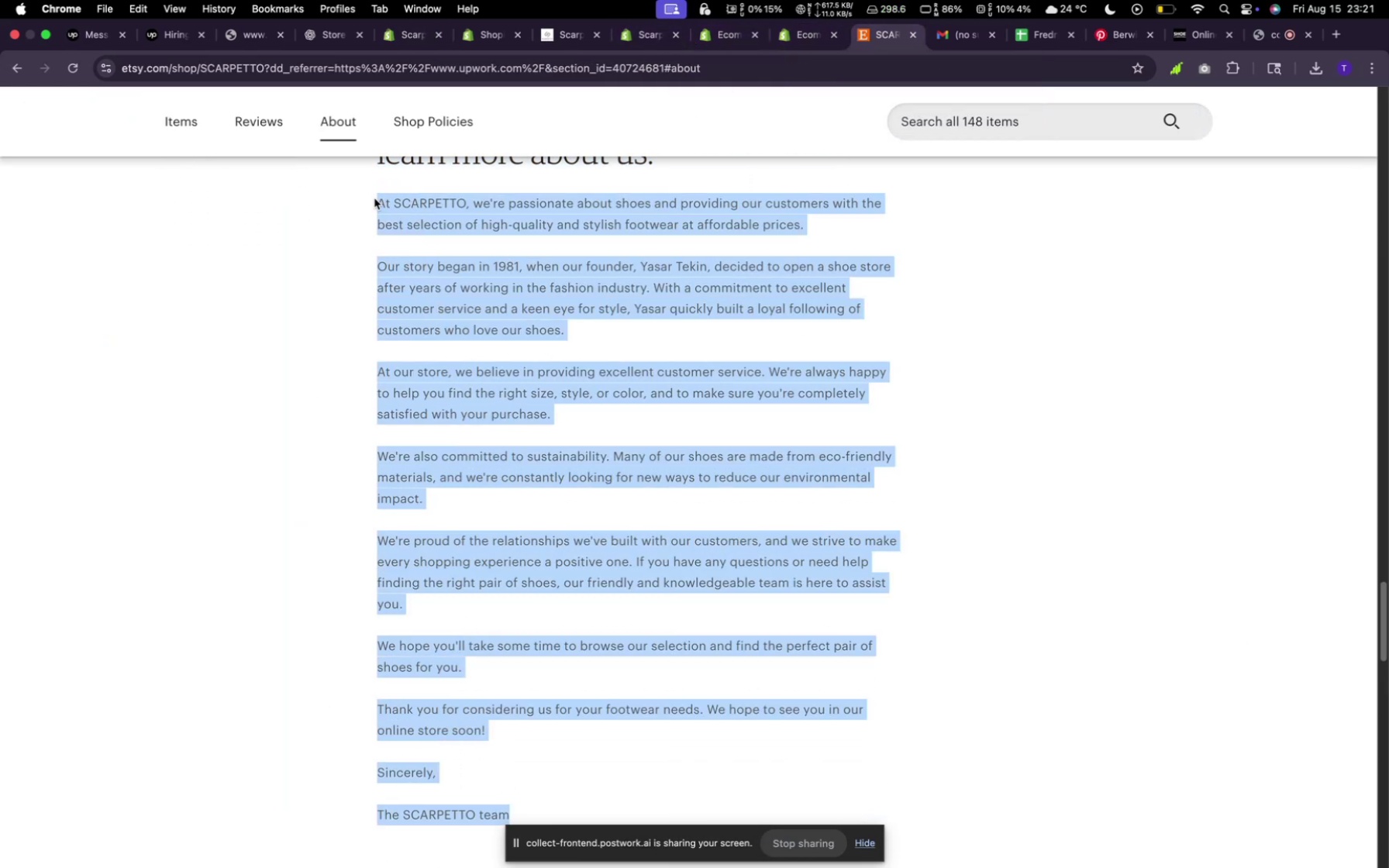 
key(Meta+CommandLeft)
 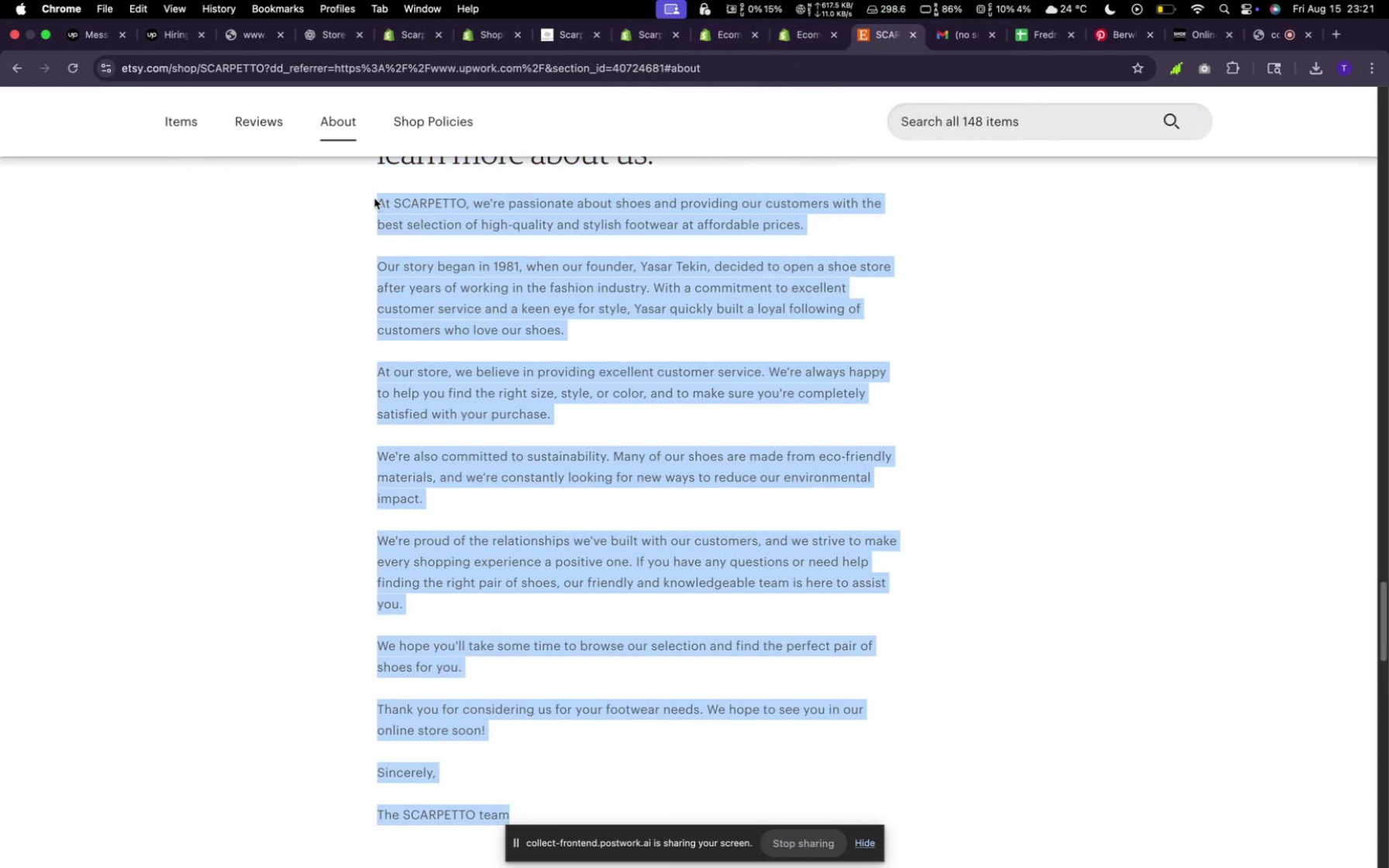 
key(Meta+C)
 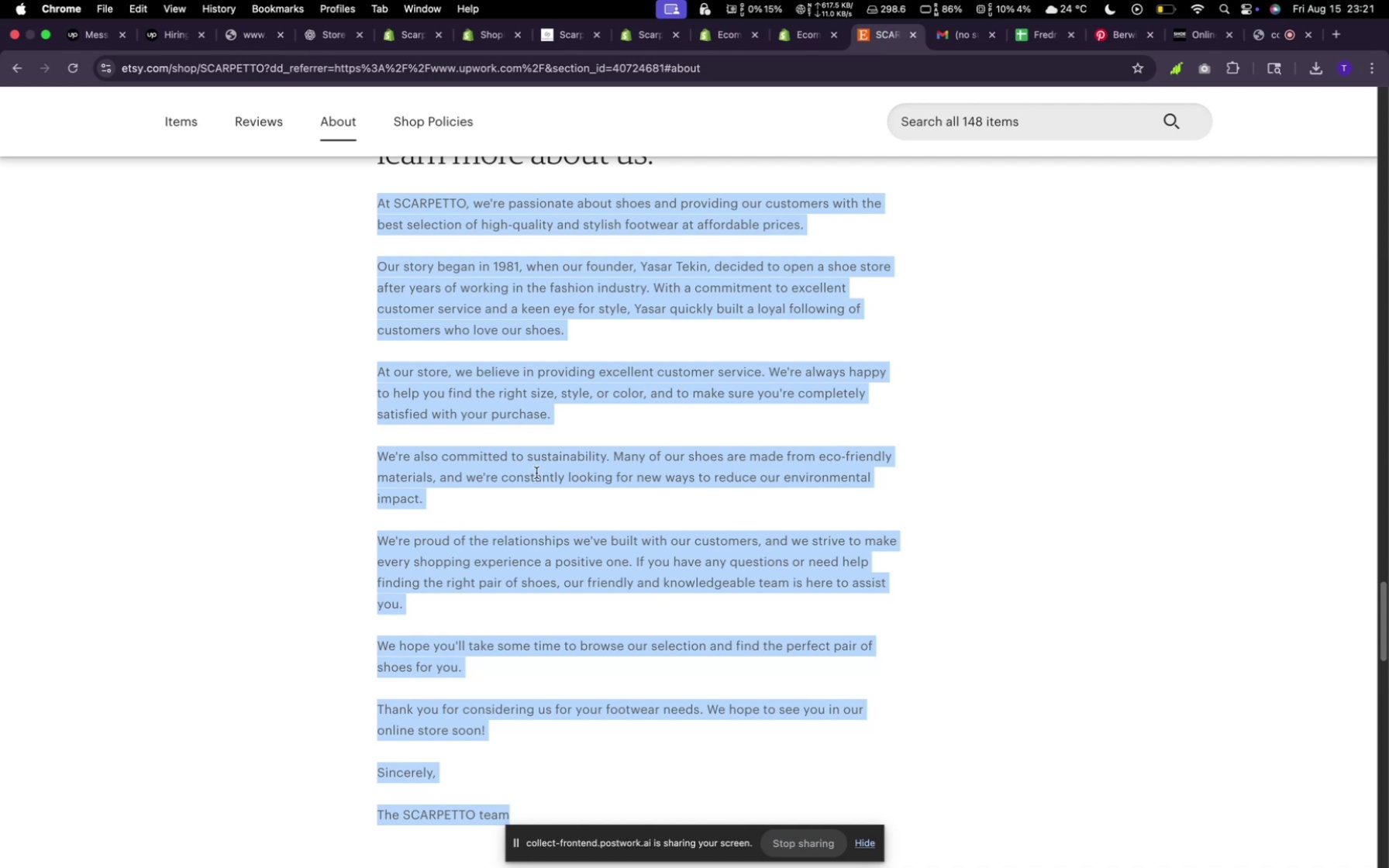 
scroll: coordinate [546, 510], scroll_direction: up, amount: 8.0
 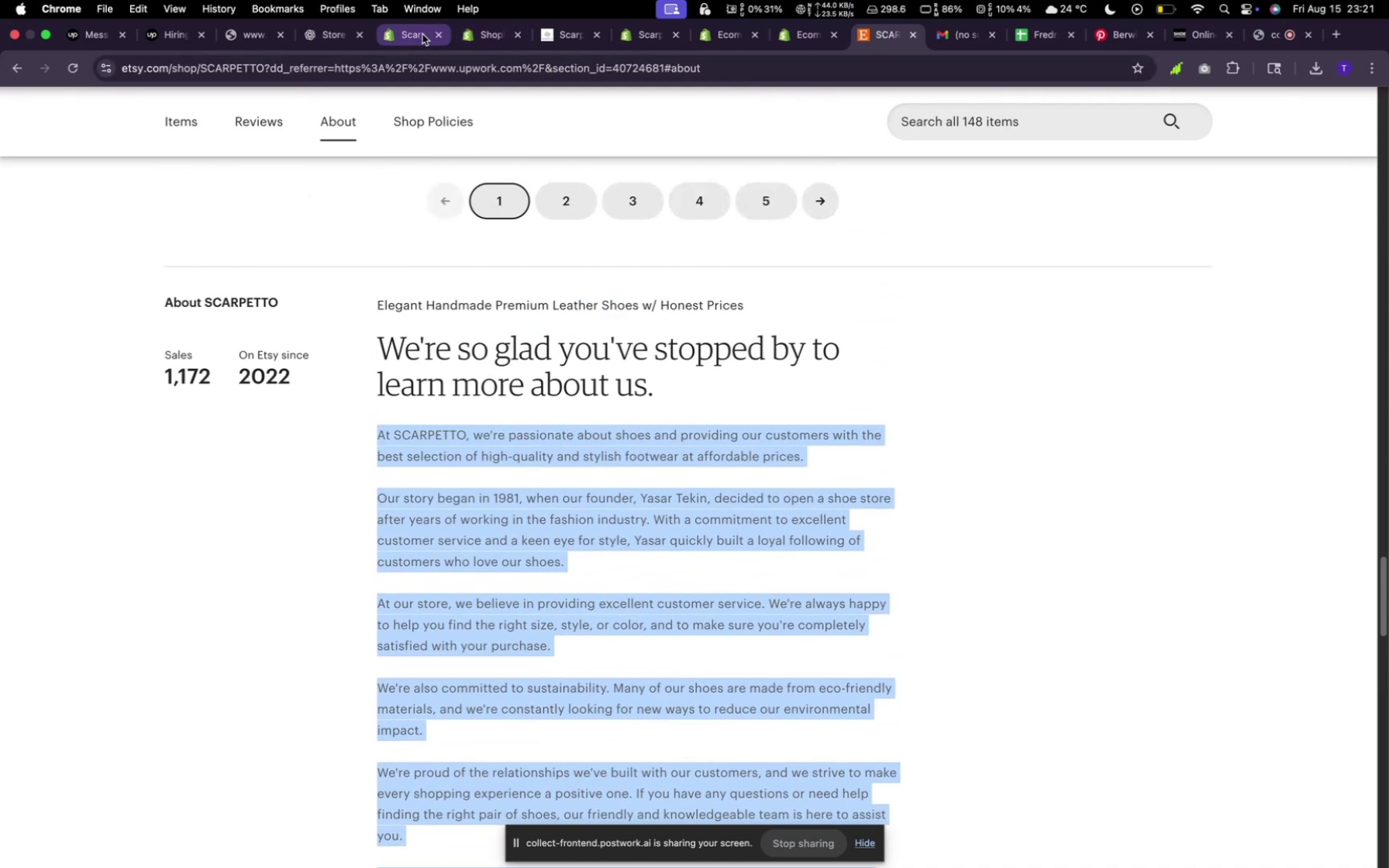 
left_click([422, 34])
 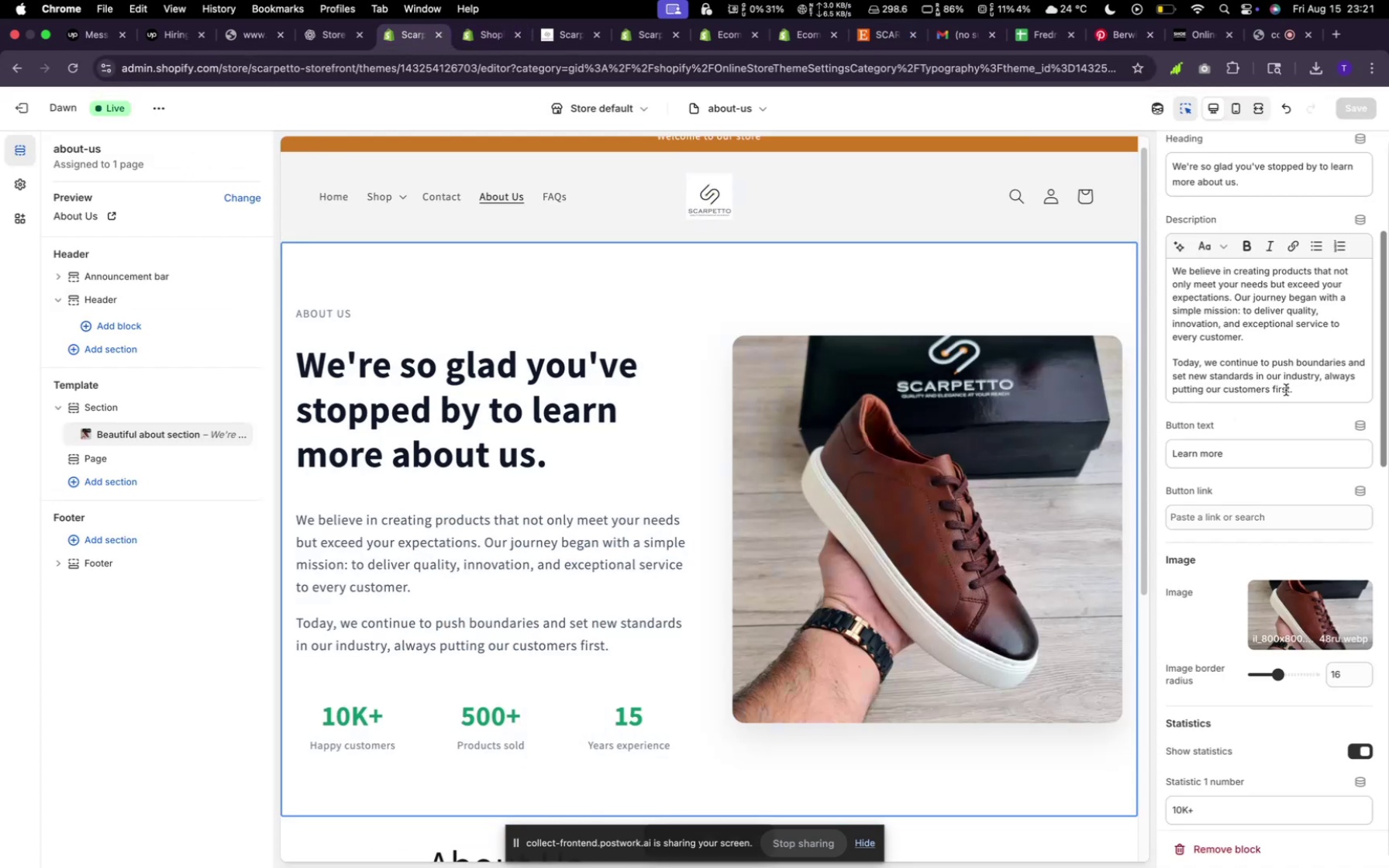 
left_click_drag(start_coordinate=[1294, 390], to_coordinate=[1168, 275])
 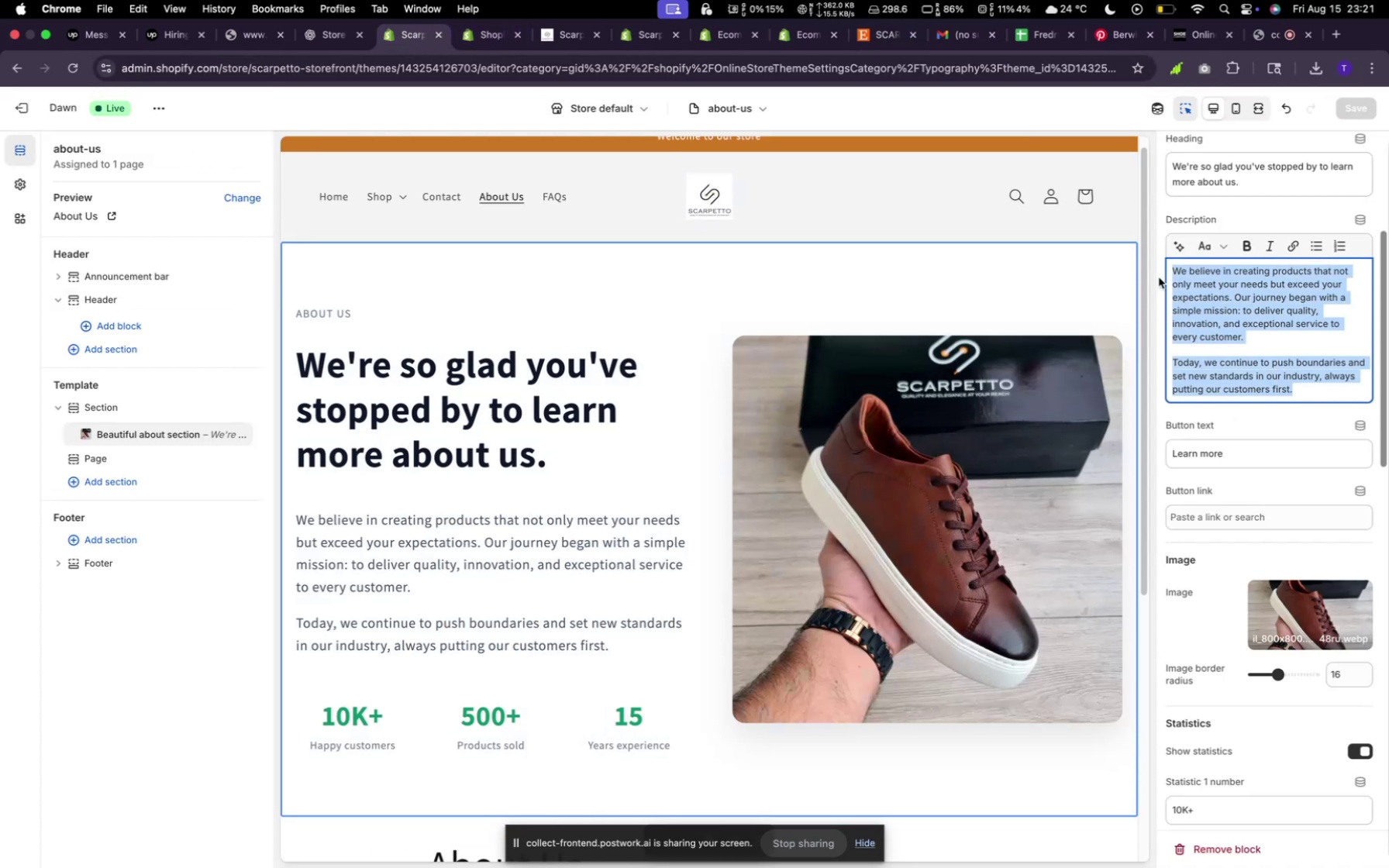 
key(Meta+V)
 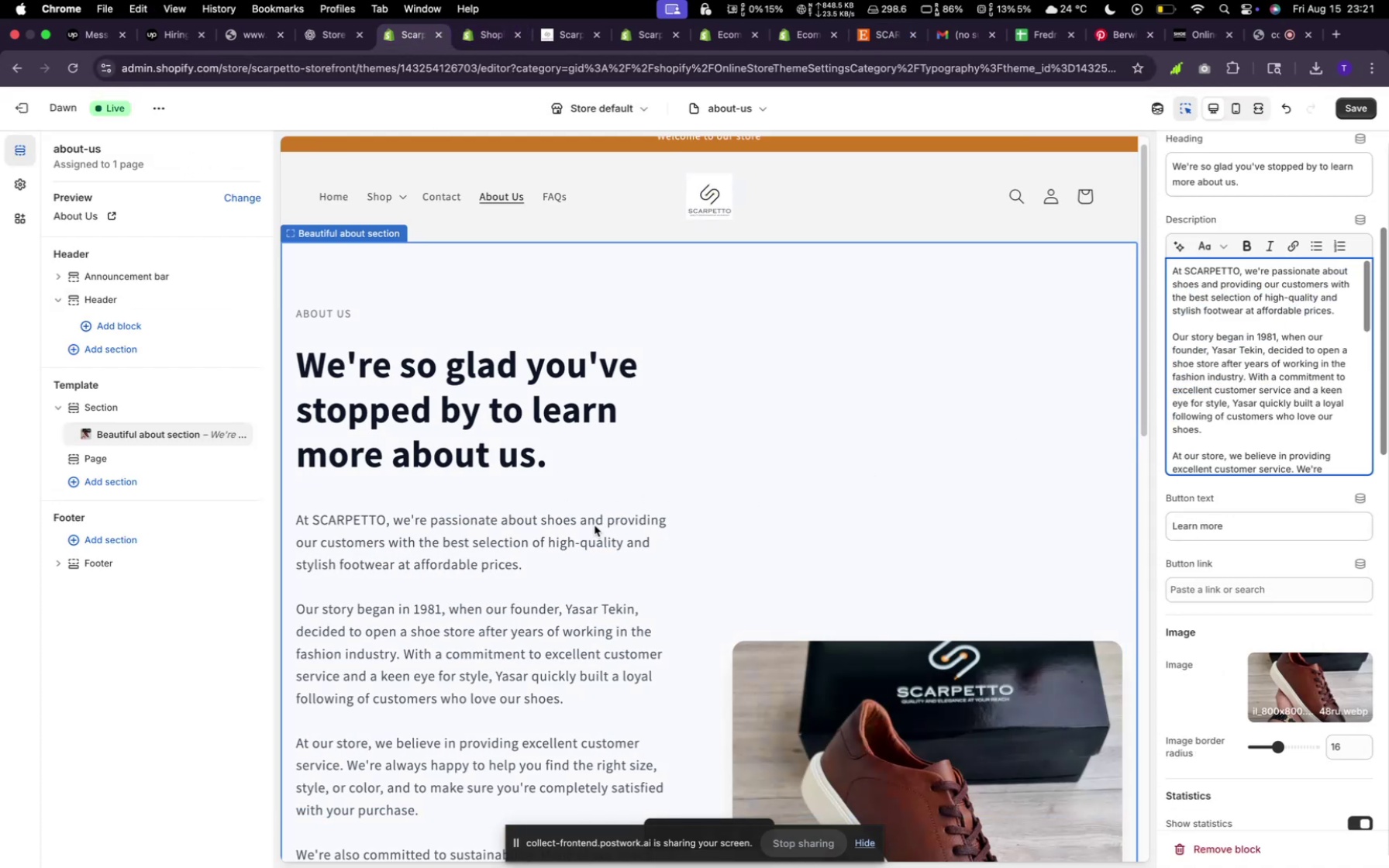 
scroll: coordinate [602, 580], scroll_direction: down, amount: 15.0
 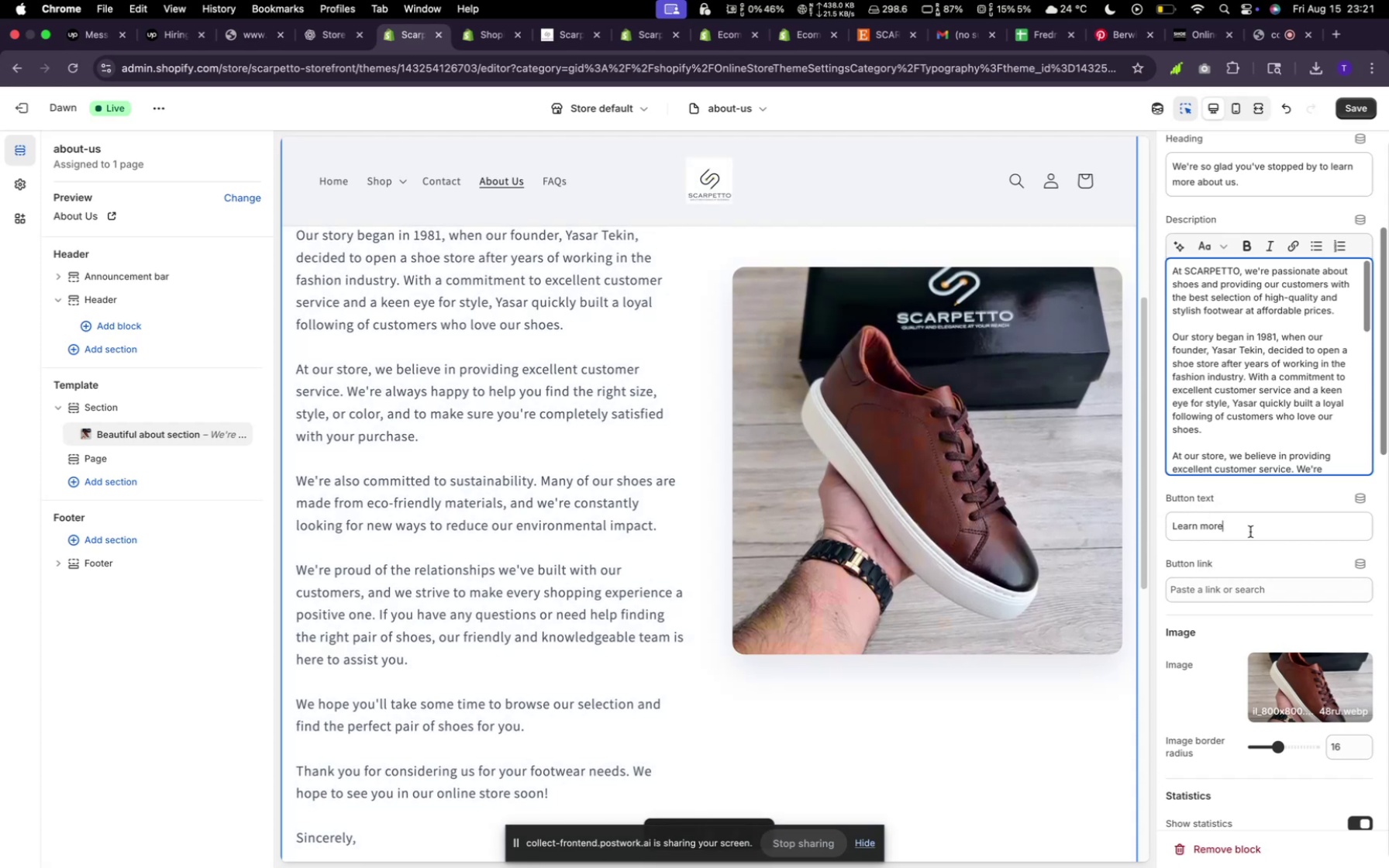 
left_click([1250, 532])
 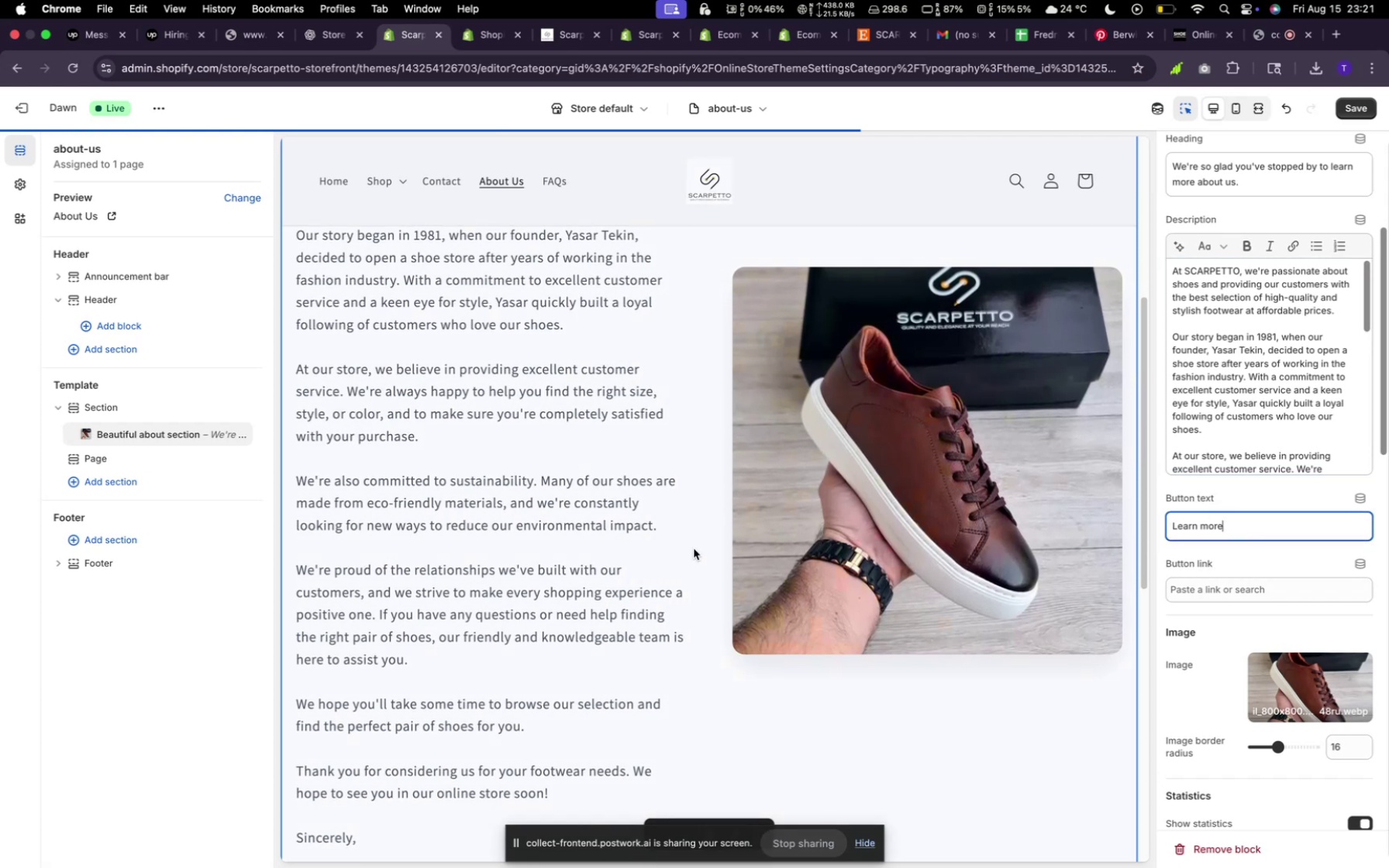 
scroll: coordinate [1229, 597], scroll_direction: down, amount: 24.0
 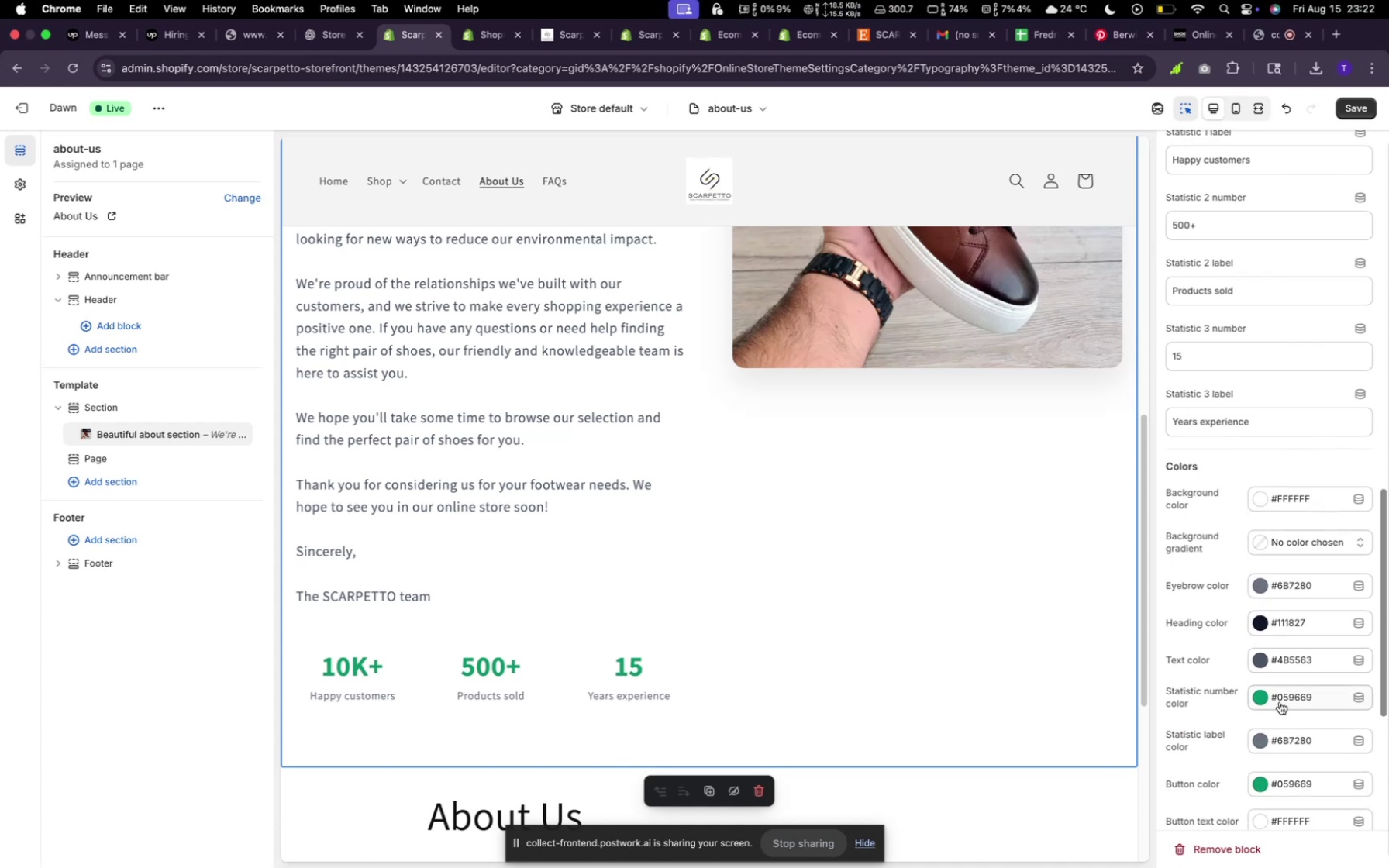 
left_click([1280, 702])
 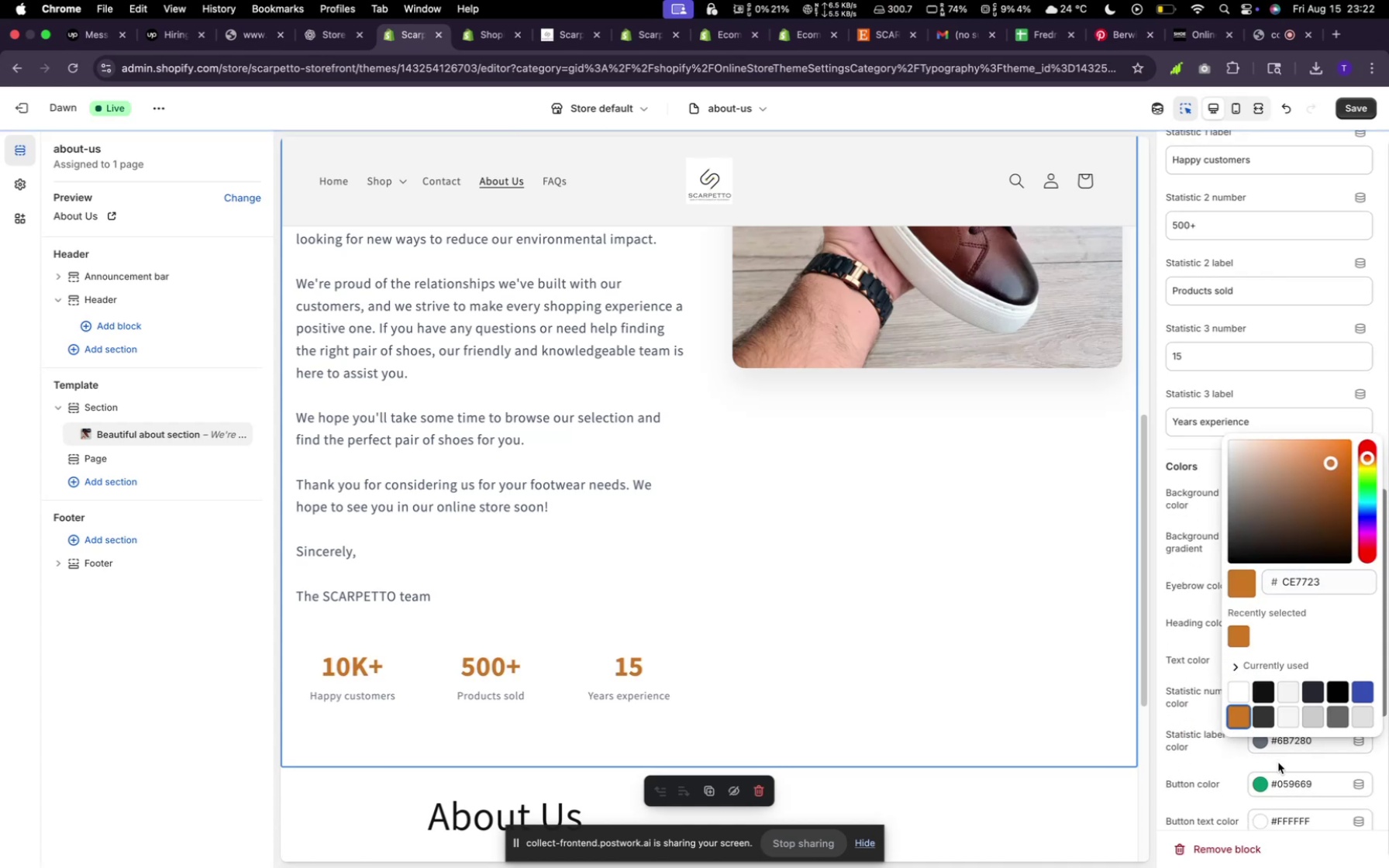 
left_click([1294, 790])
 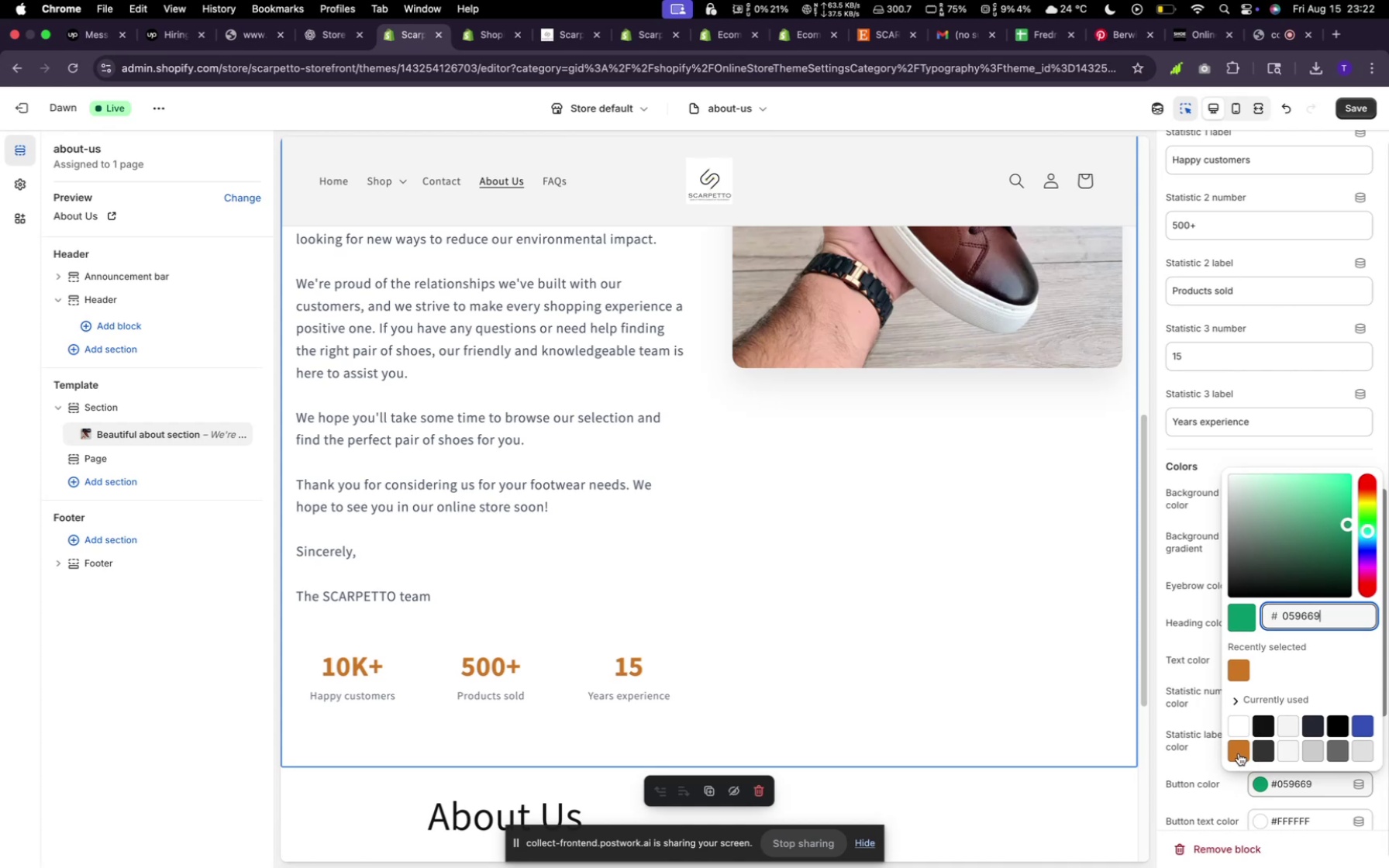 
left_click([1238, 753])
 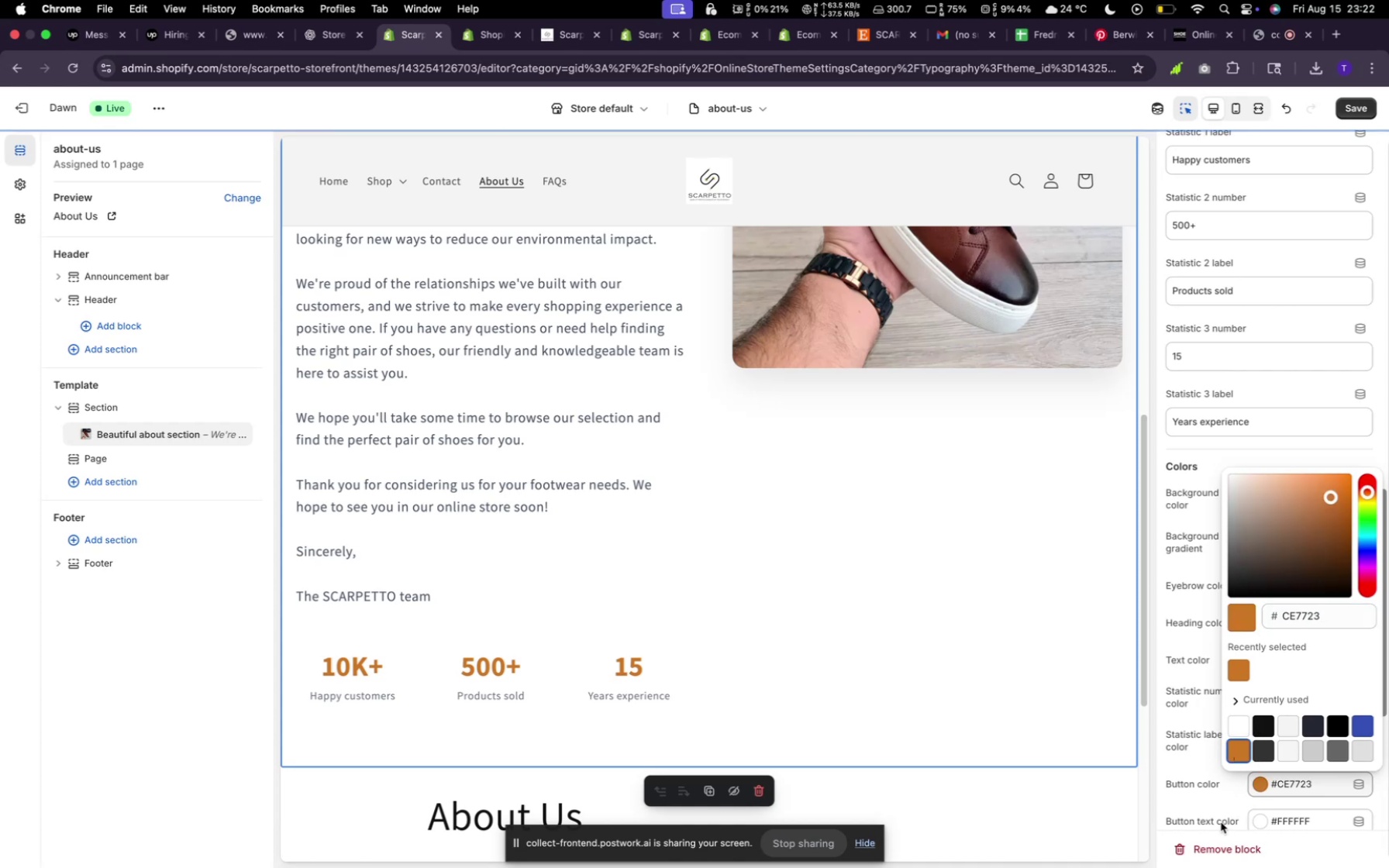 
scroll: coordinate [1216, 815], scroll_direction: down, amount: 9.0
 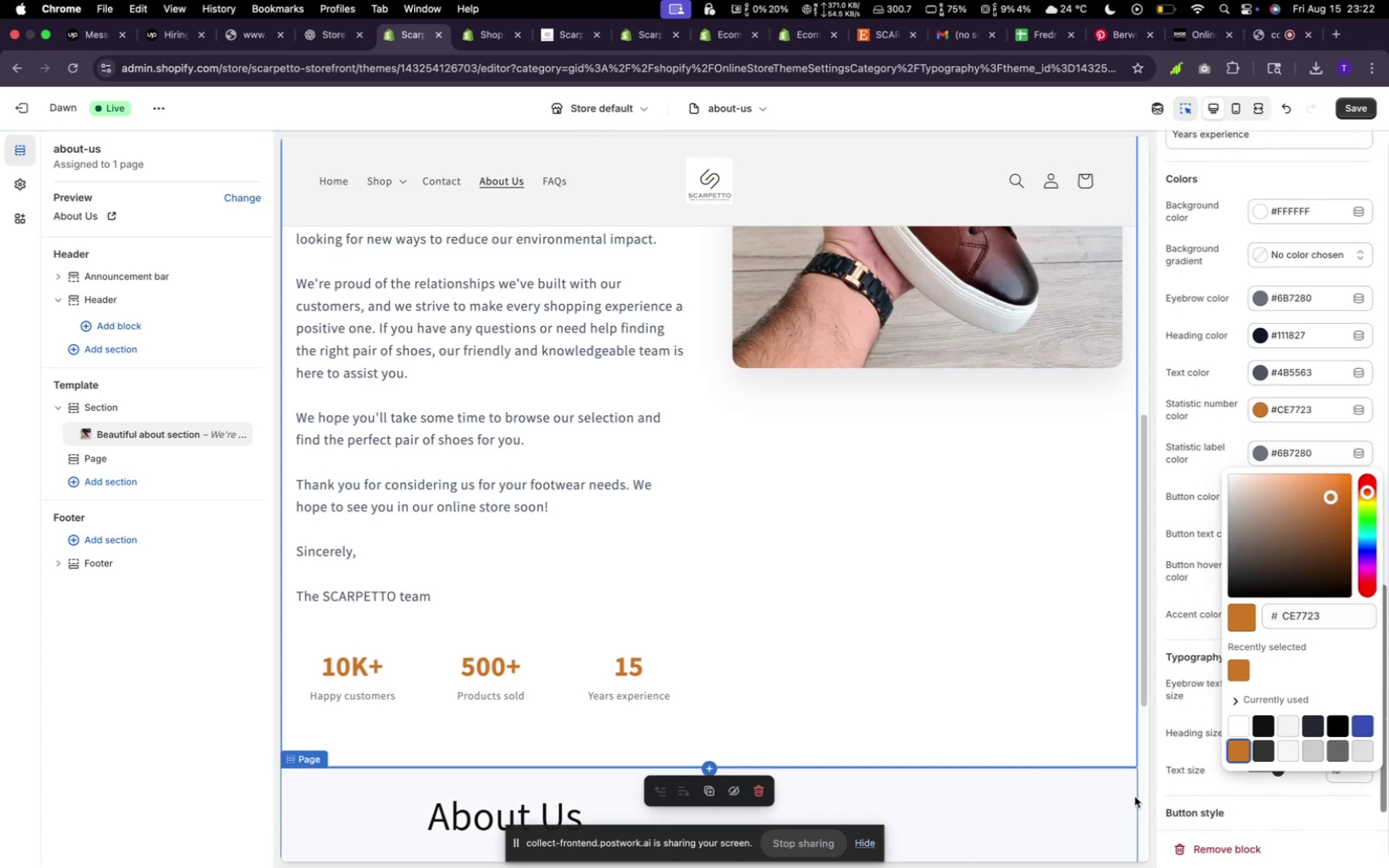 
left_click([1135, 796])
 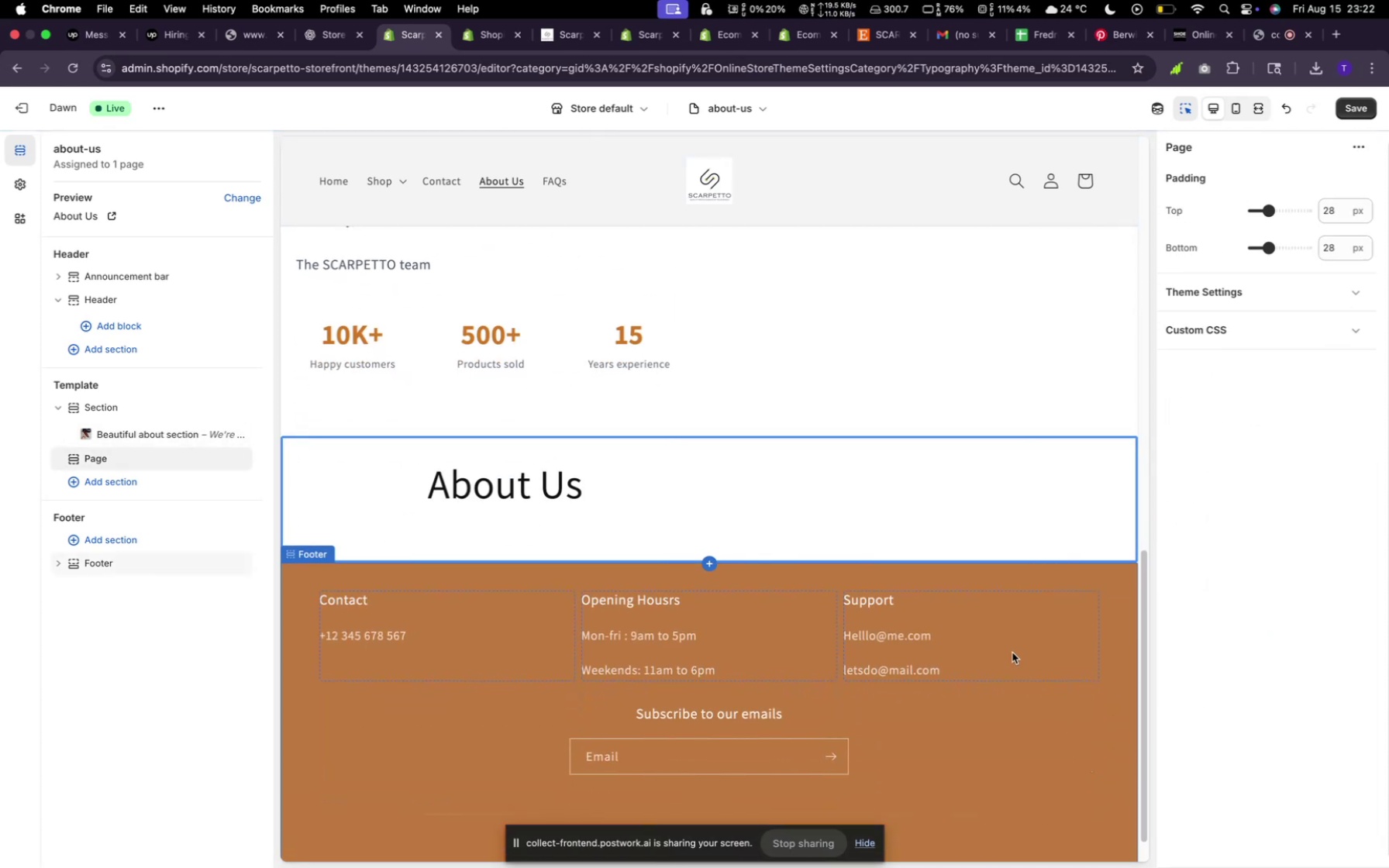 
scroll: coordinate [1015, 670], scroll_direction: up, amount: 4.0
 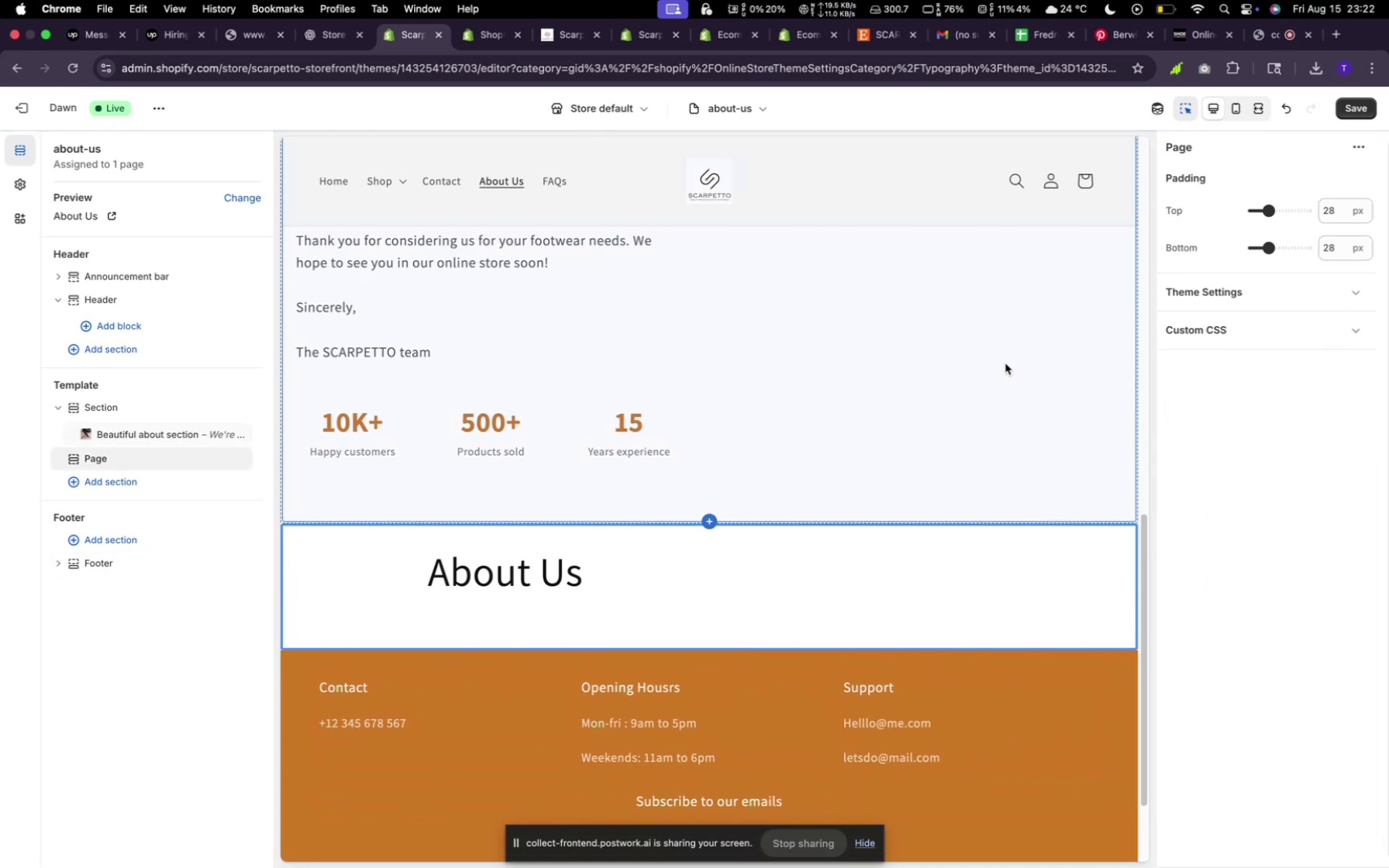 
left_click([1005, 363])
 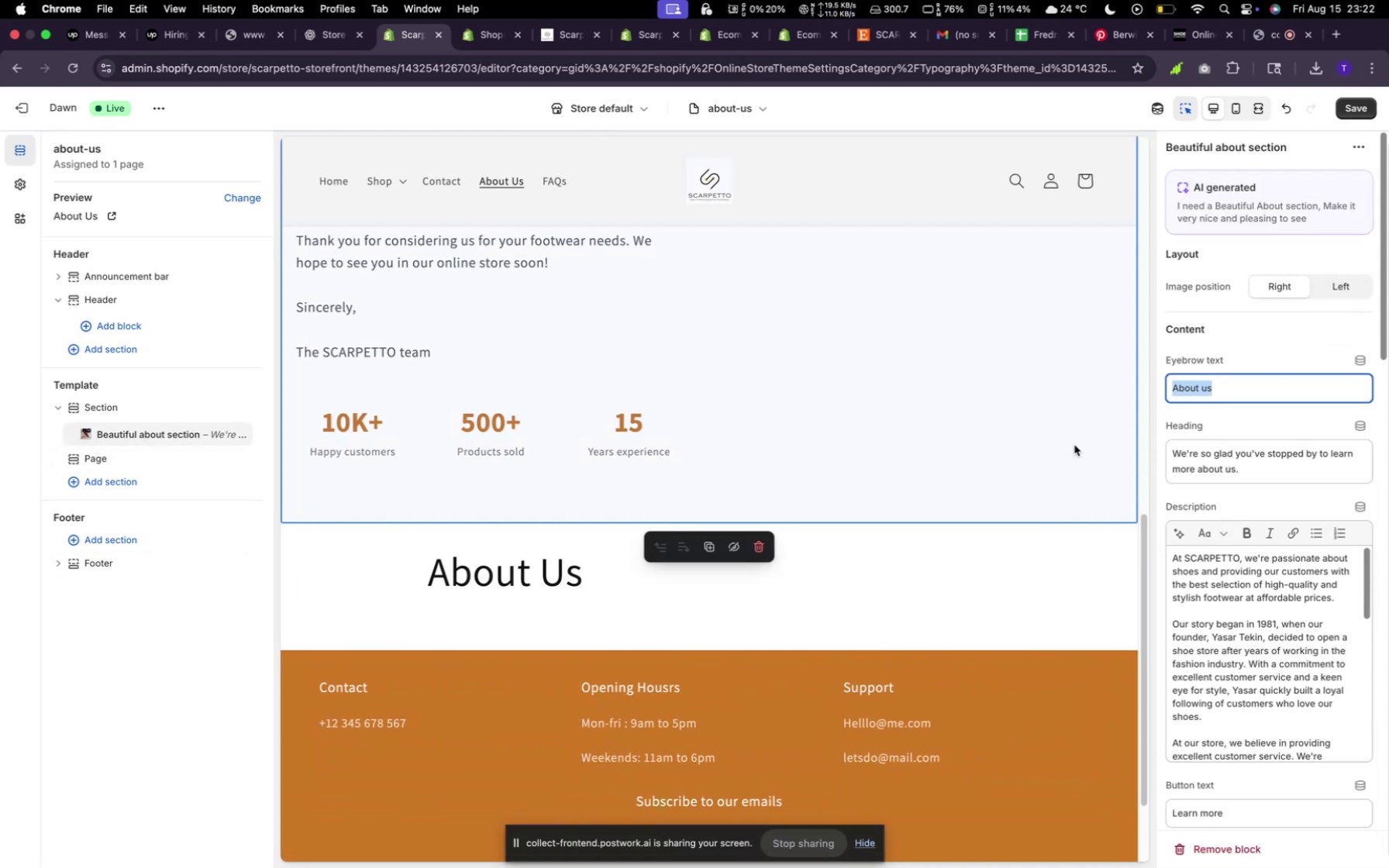 
scroll: coordinate [1236, 660], scroll_direction: down, amount: 61.0
 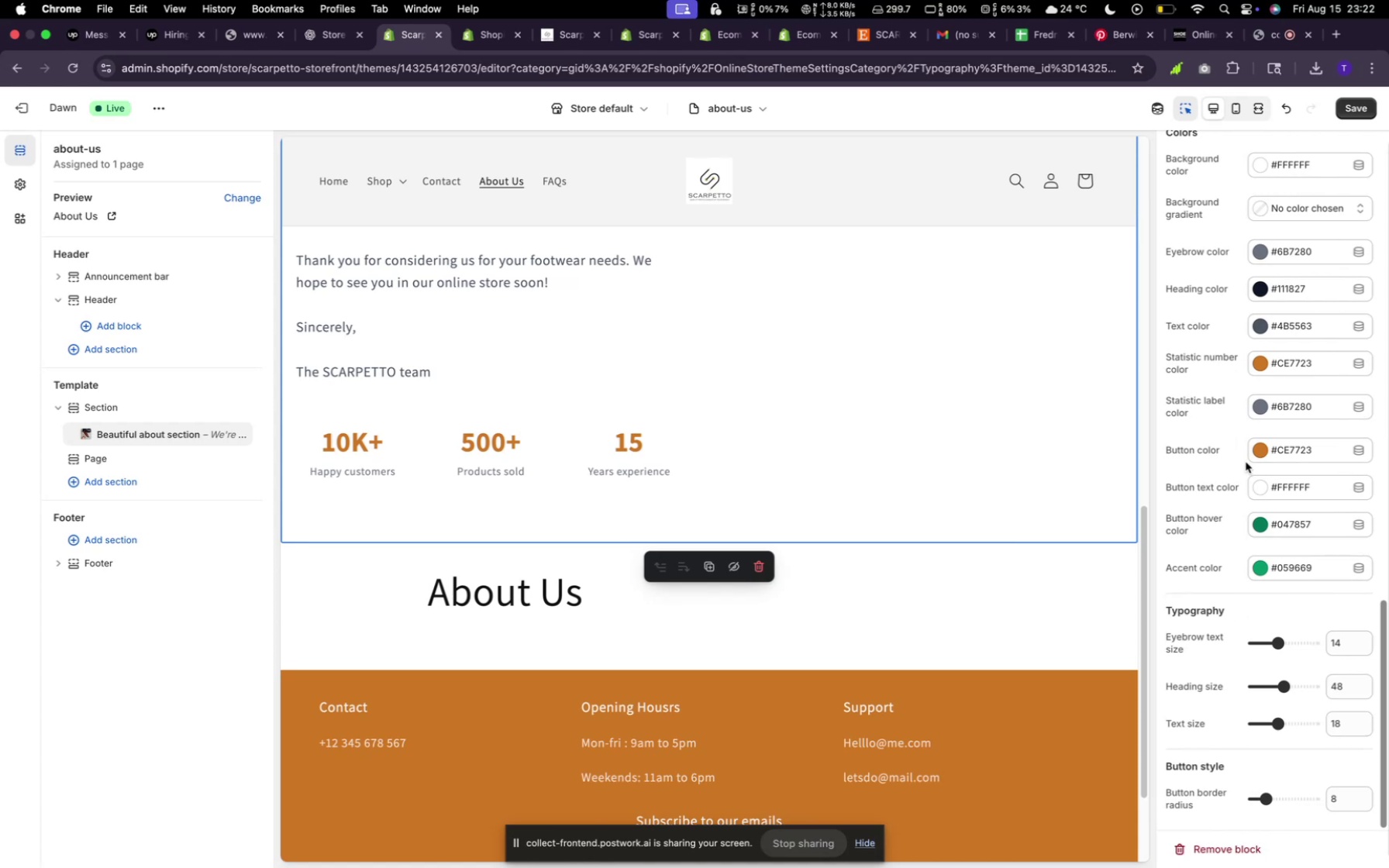 
wait(6.45)
 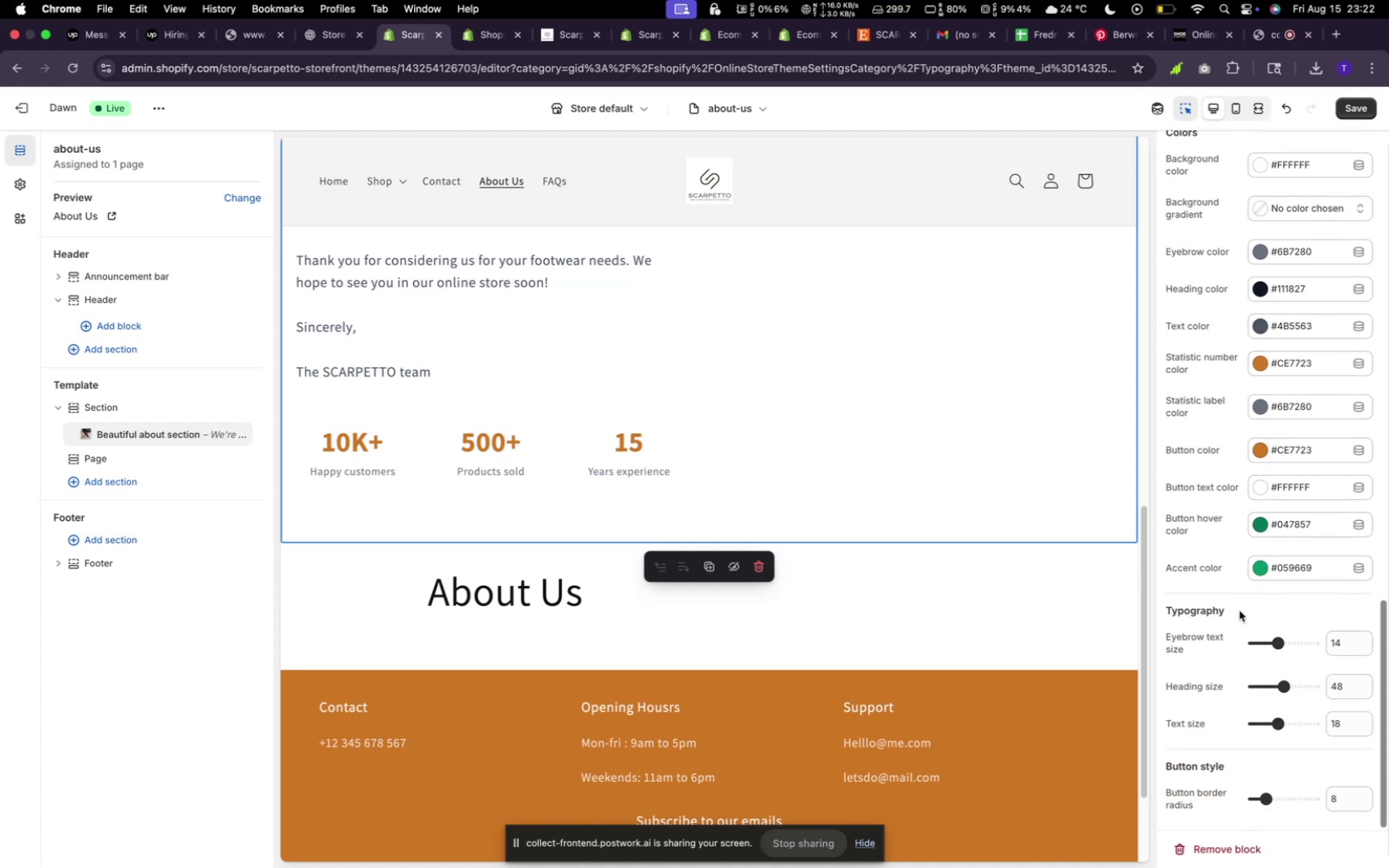 
left_click([1368, 108])
 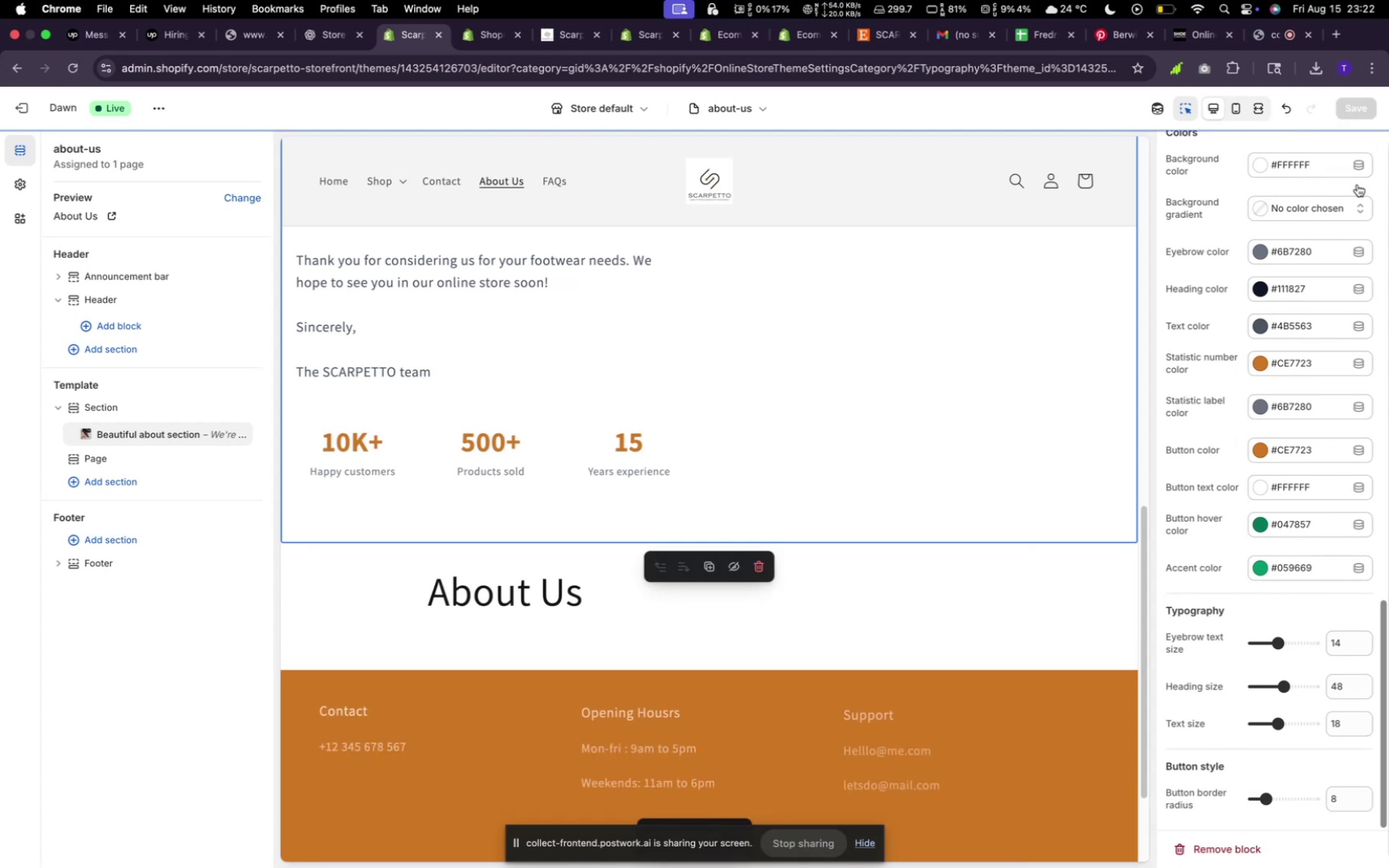 
wait(8.01)
 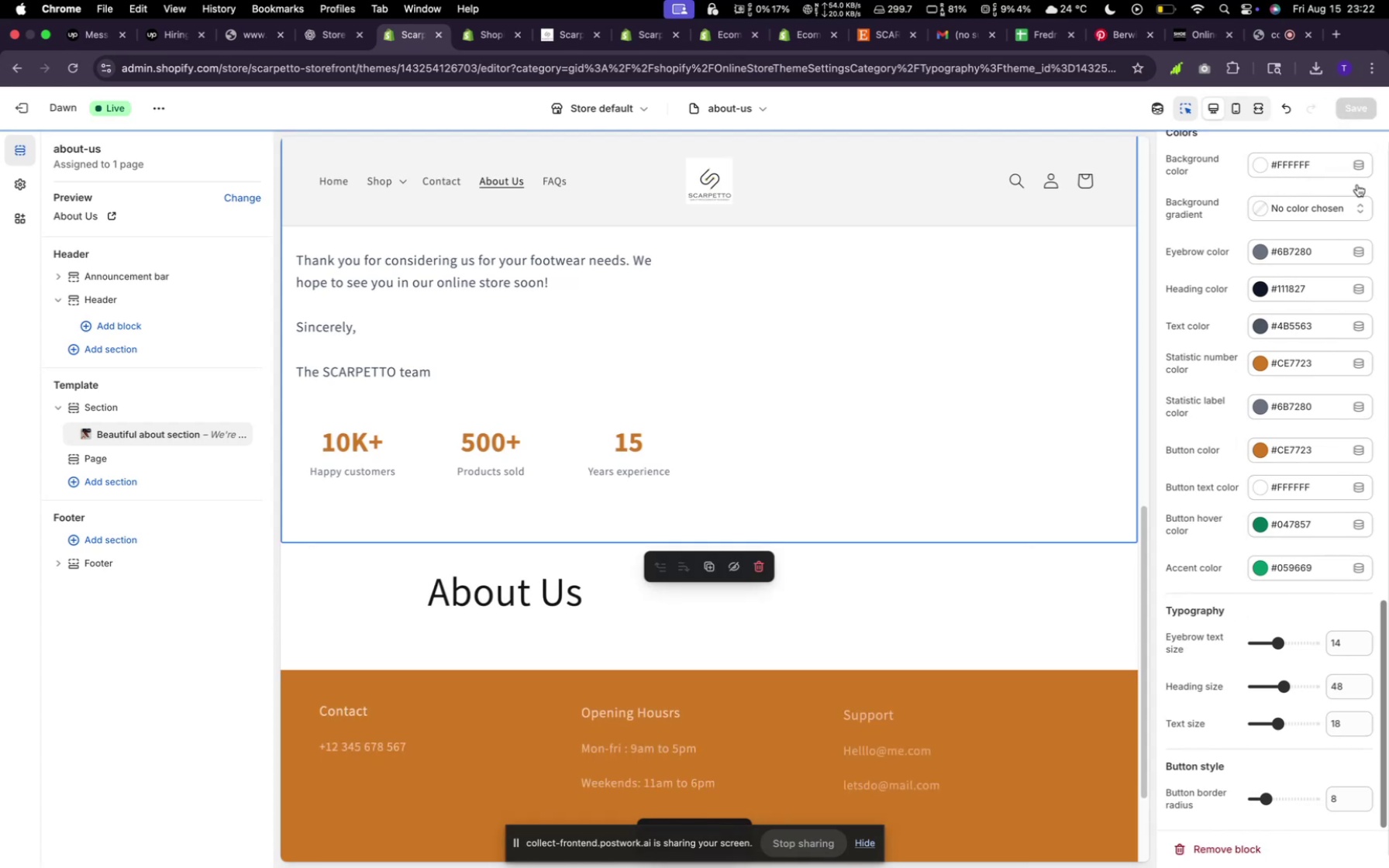 
scroll: coordinate [1258, 650], scroll_direction: down, amount: 12.0
 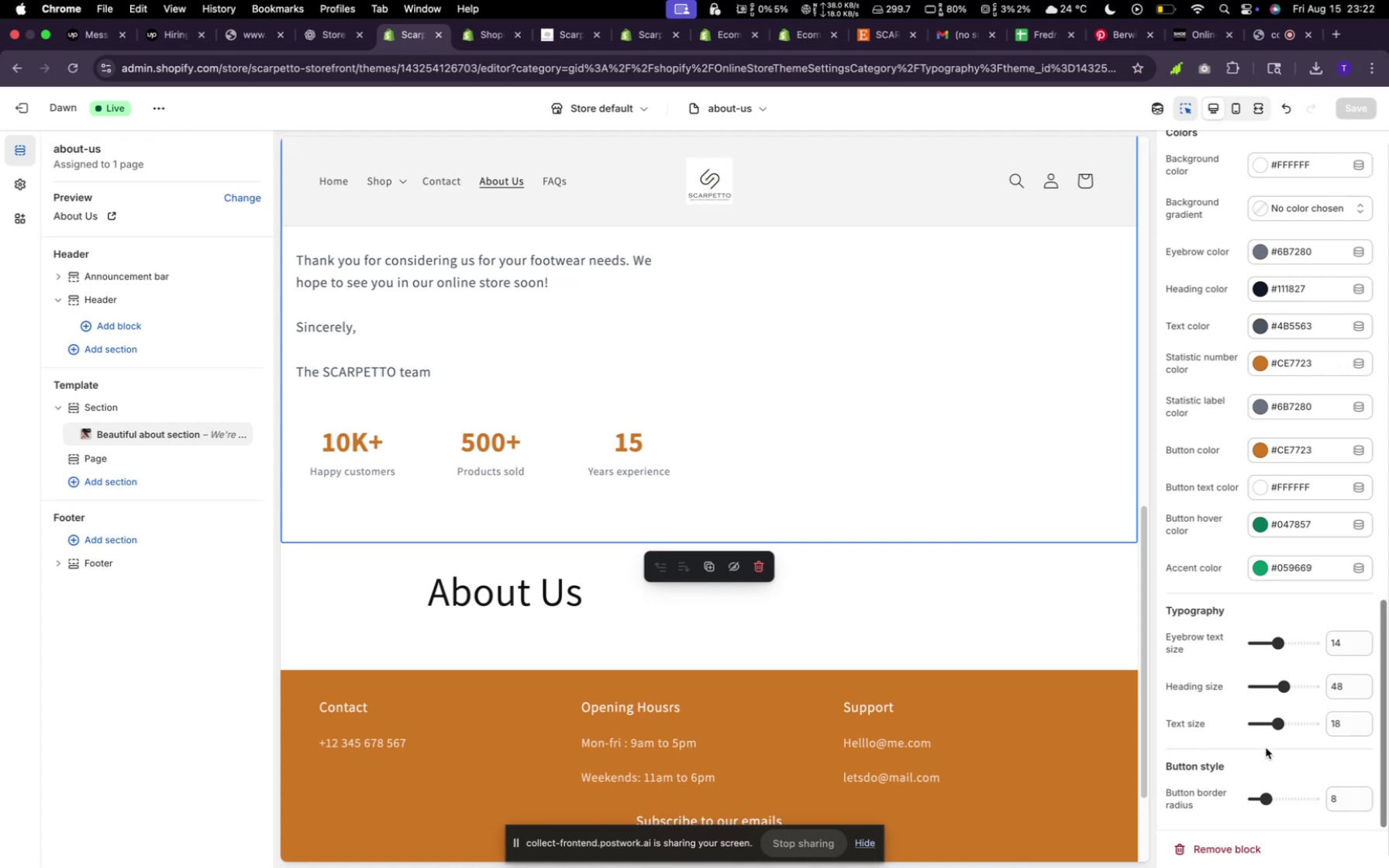 
scroll: coordinate [788, 415], scroll_direction: up, amount: 70.0
 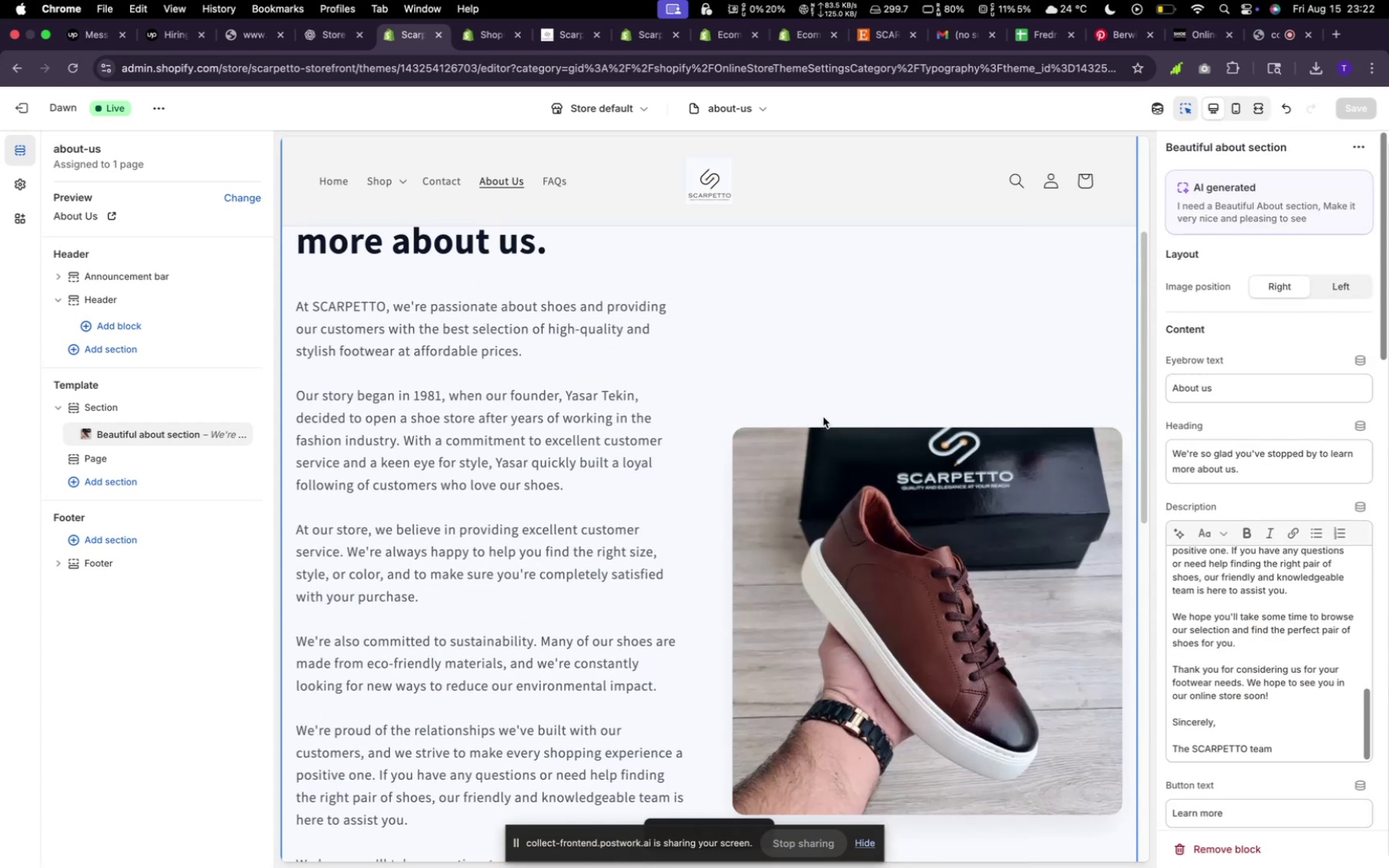 
scroll: coordinate [823, 418], scroll_direction: up, amount: 8.0
 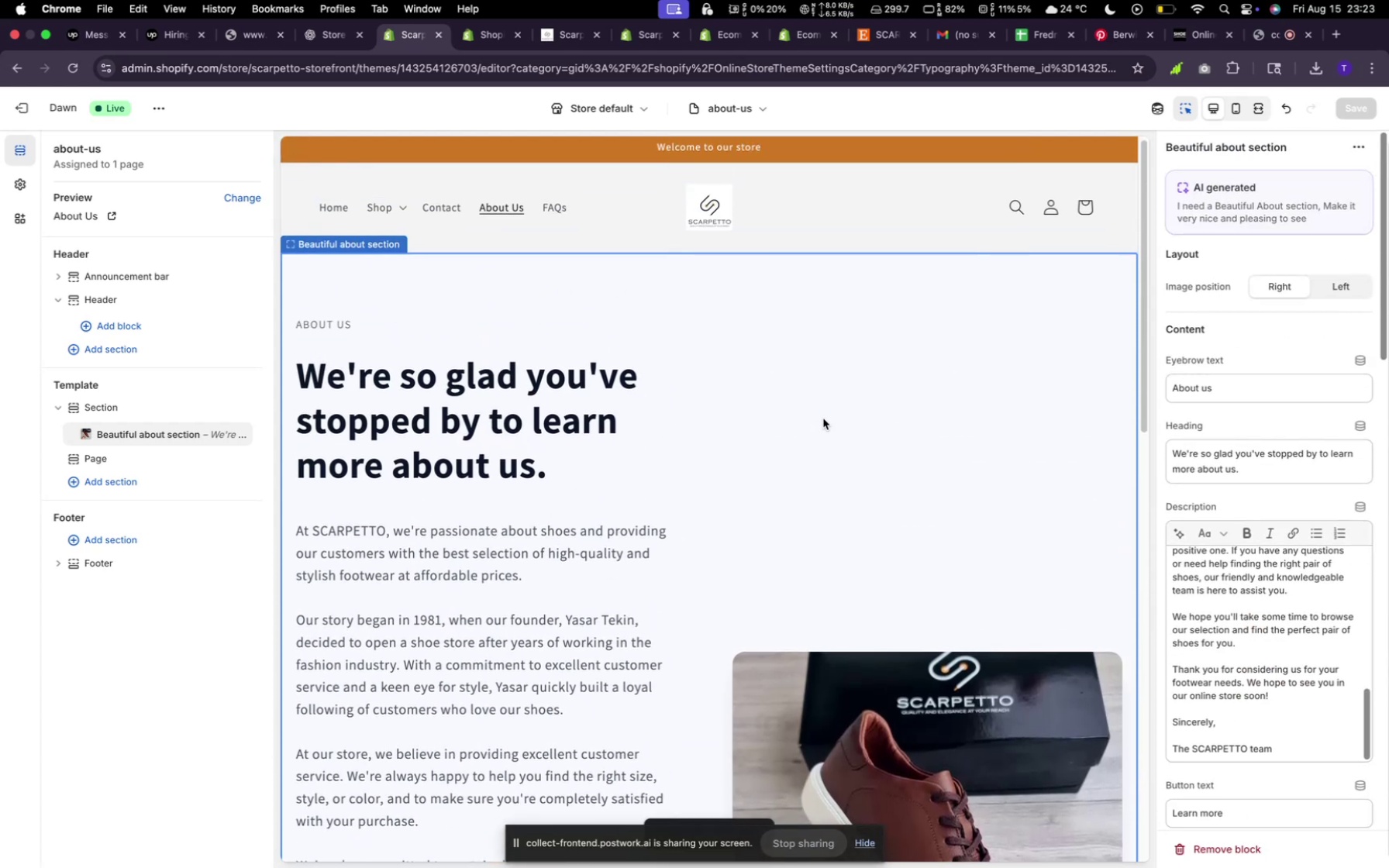 
scroll: coordinate [658, 539], scroll_direction: down, amount: 15.0
 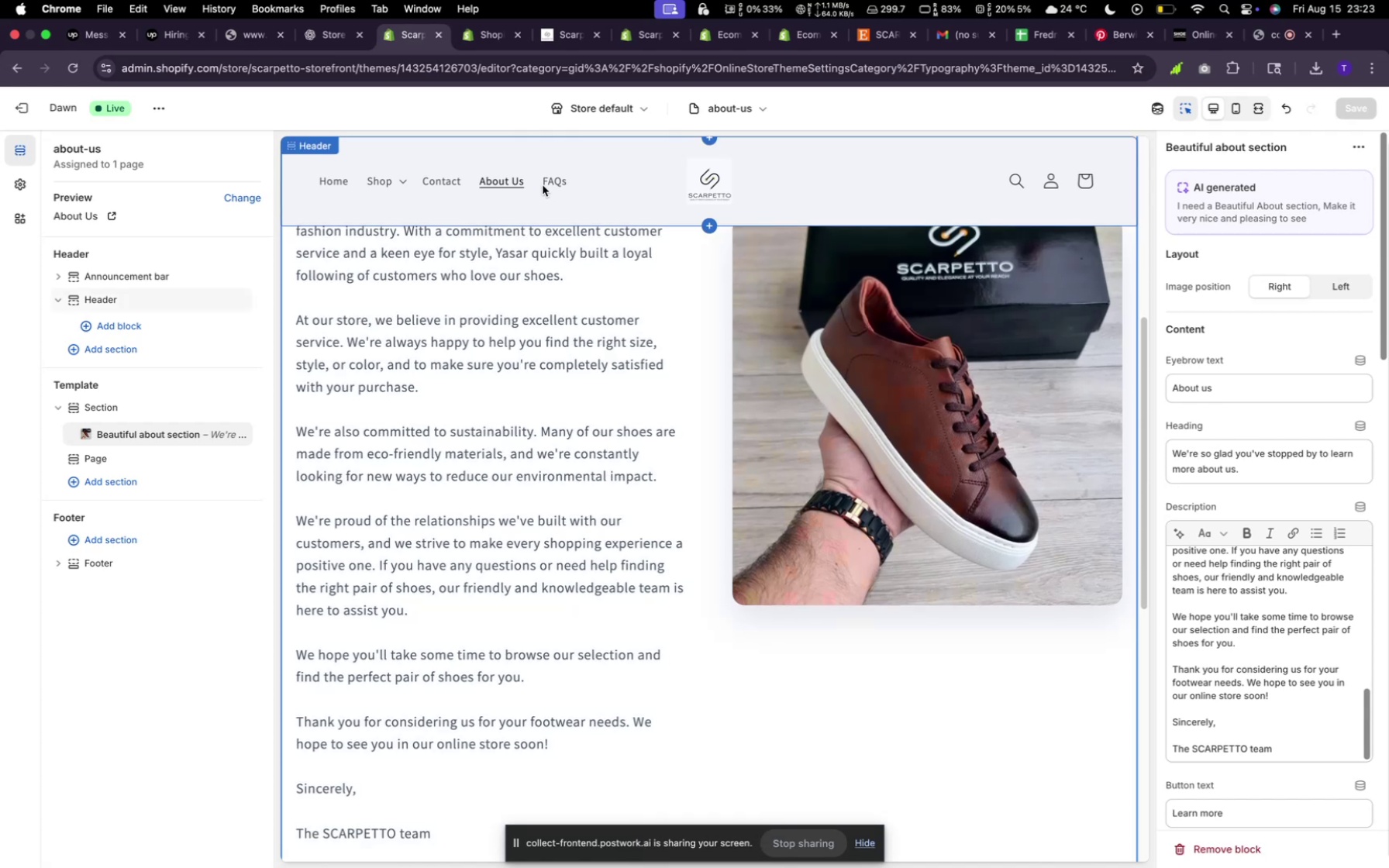 
left_click([546, 179])
 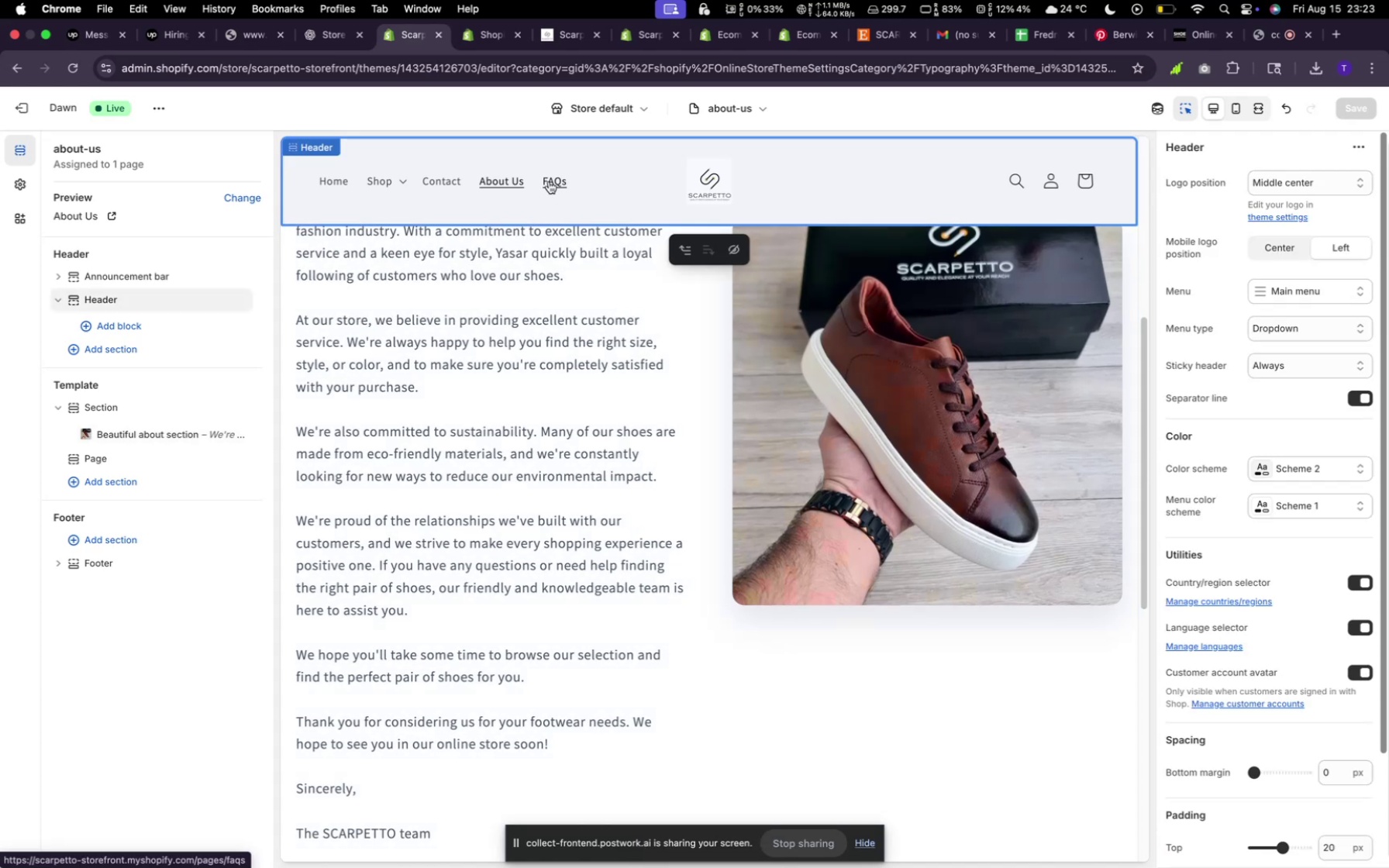 
left_click([549, 181])
 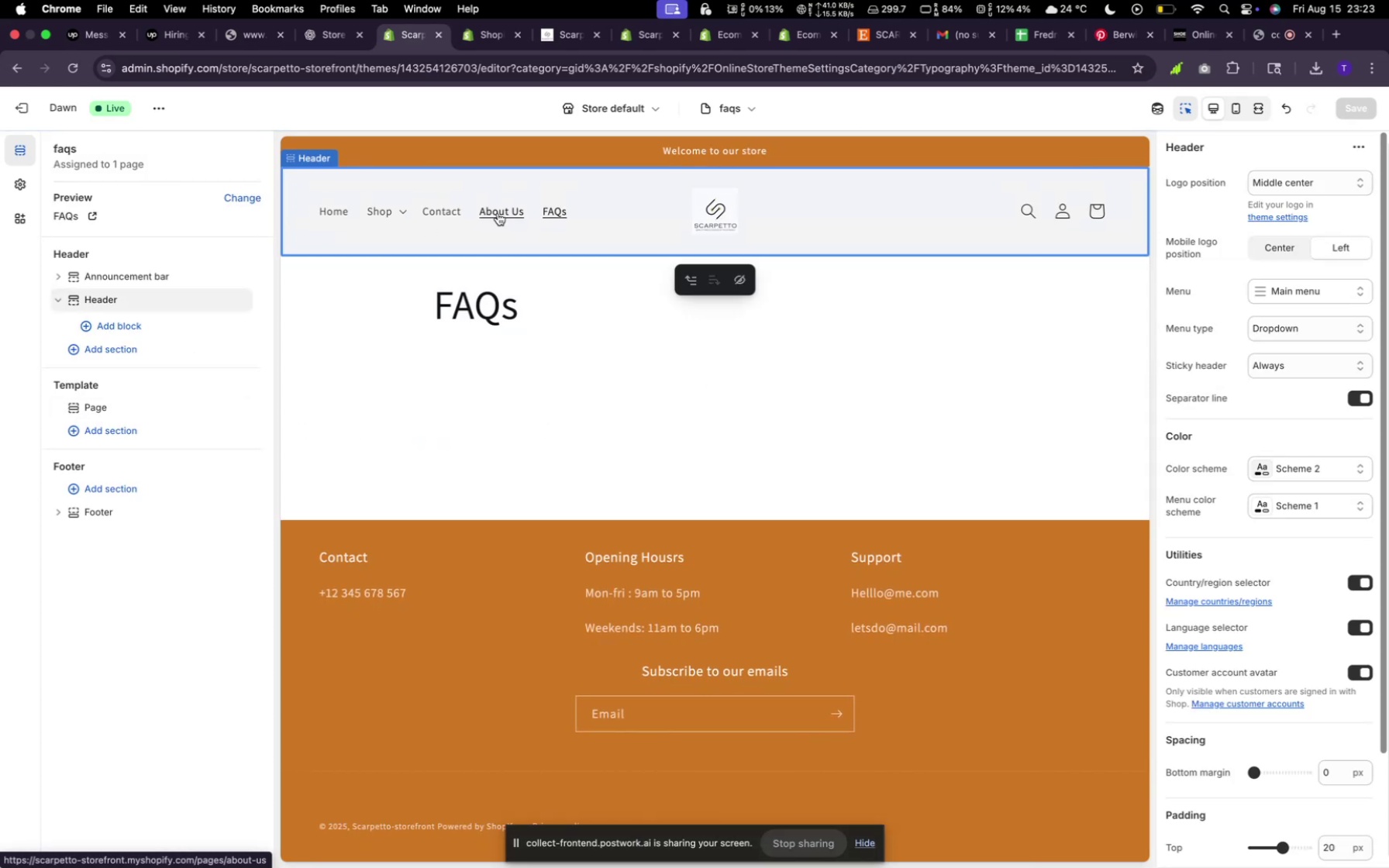 
left_click([498, 213])
 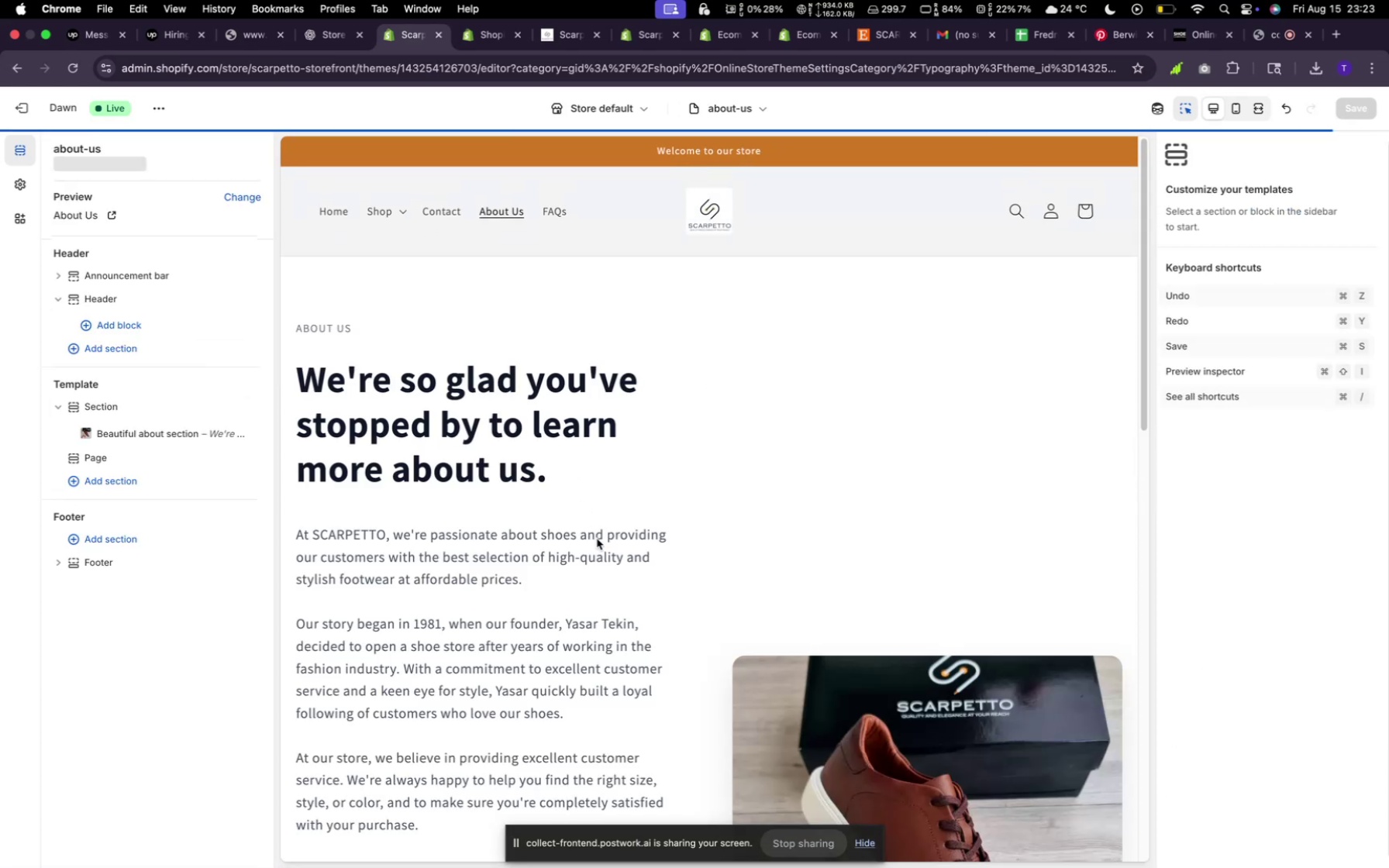 
scroll: coordinate [598, 539], scroll_direction: down, amount: 31.0
 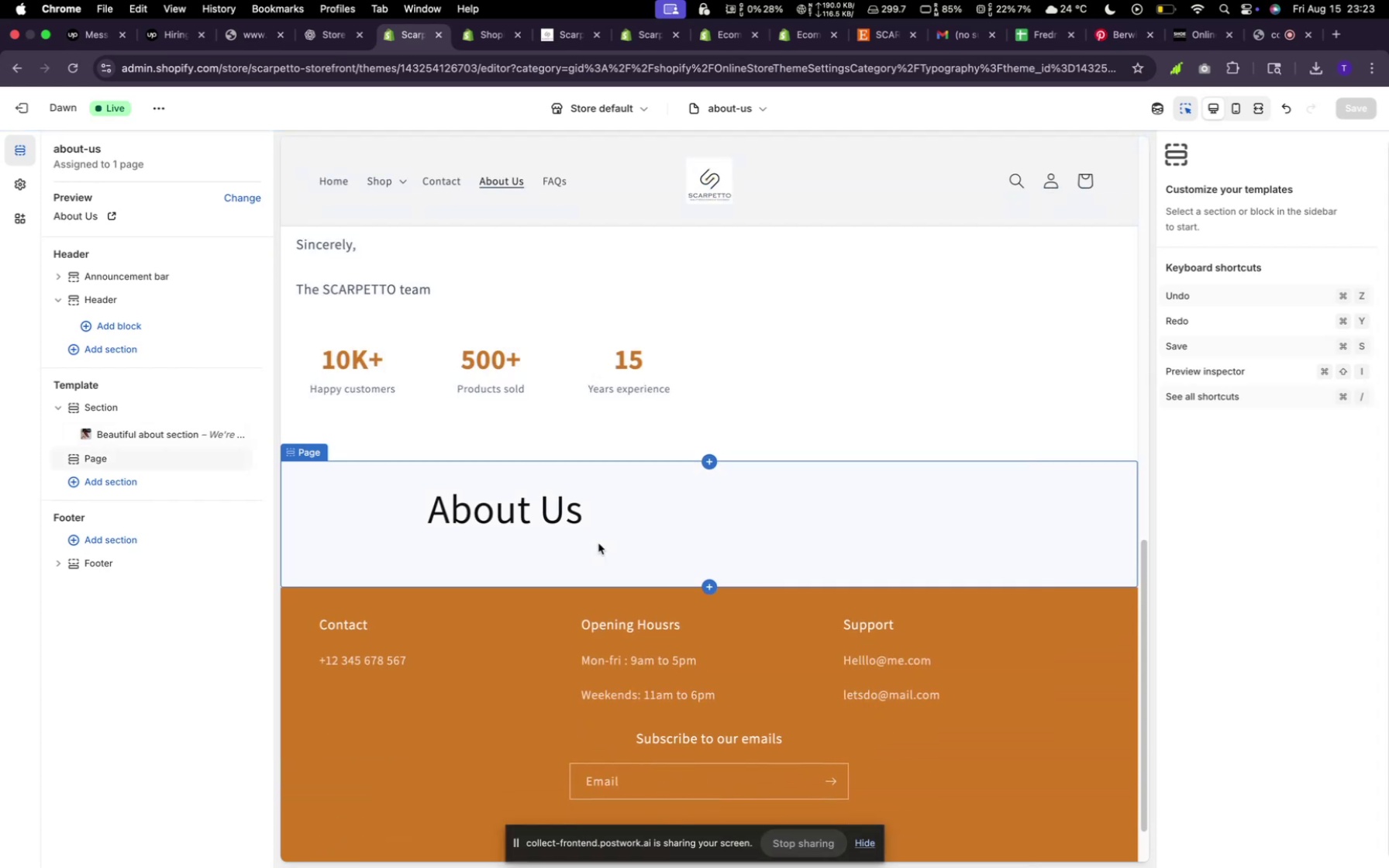 
left_click([598, 543])
 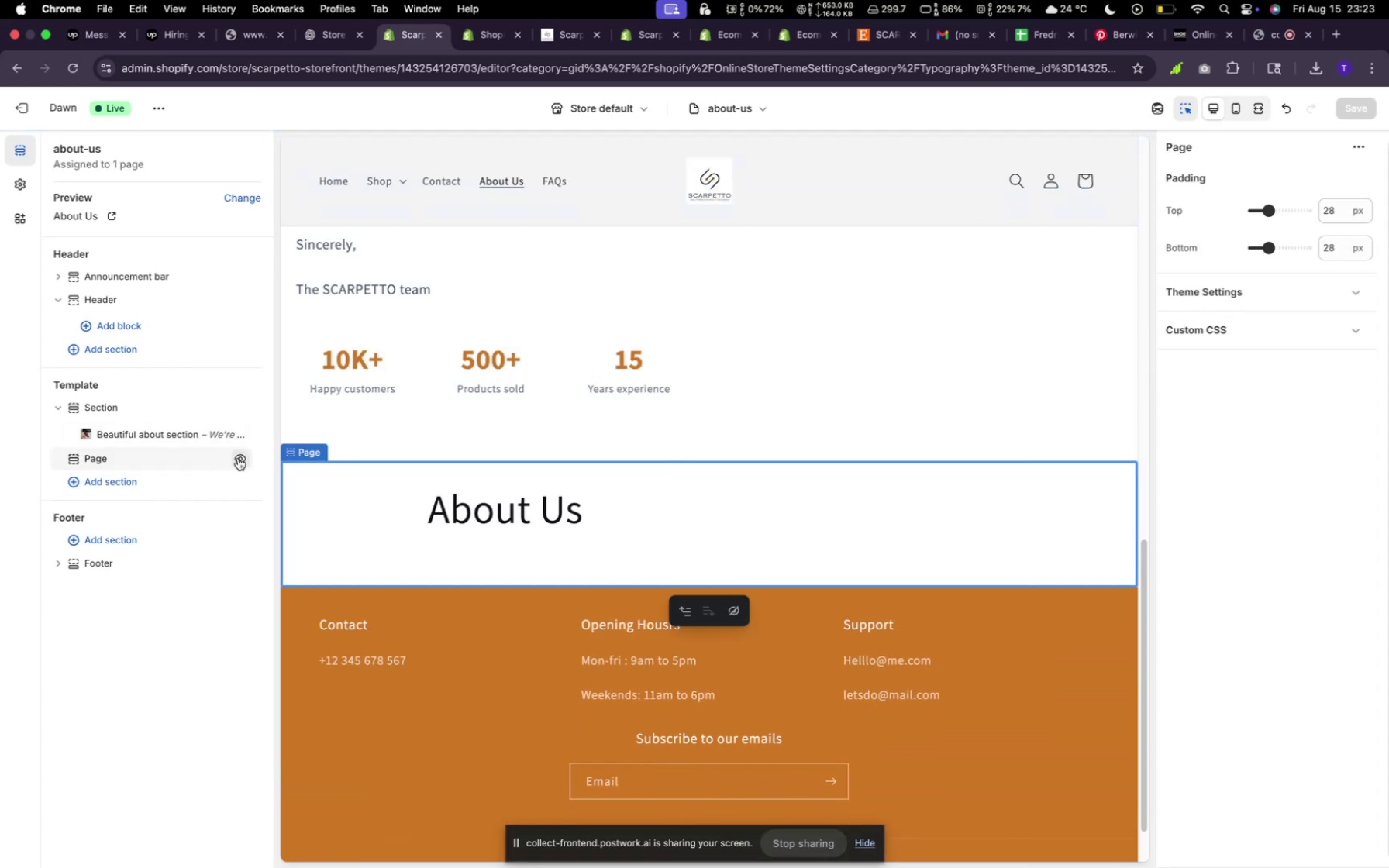 
left_click([241, 457])
 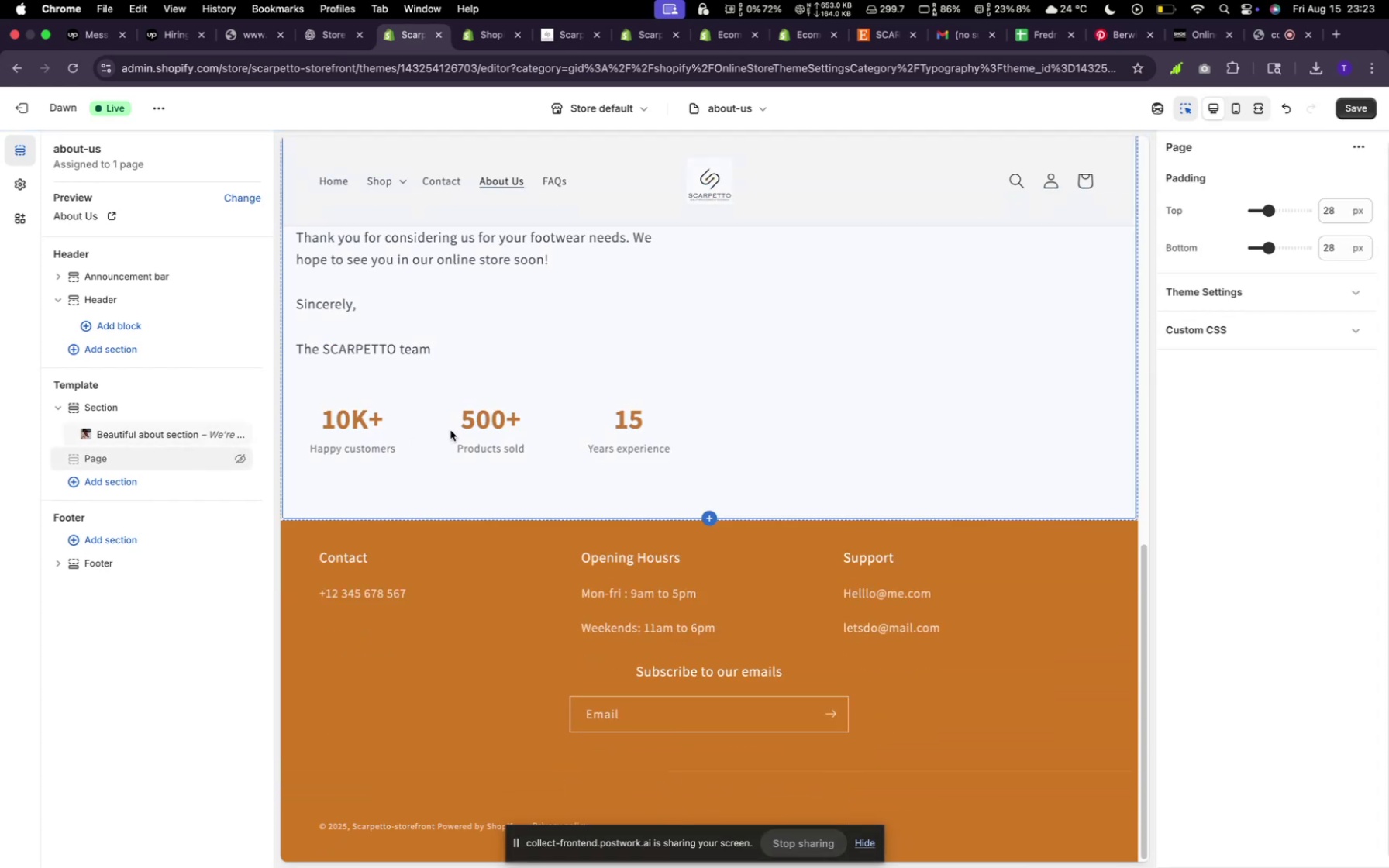 
scroll: coordinate [459, 447], scroll_direction: up, amount: 46.0
 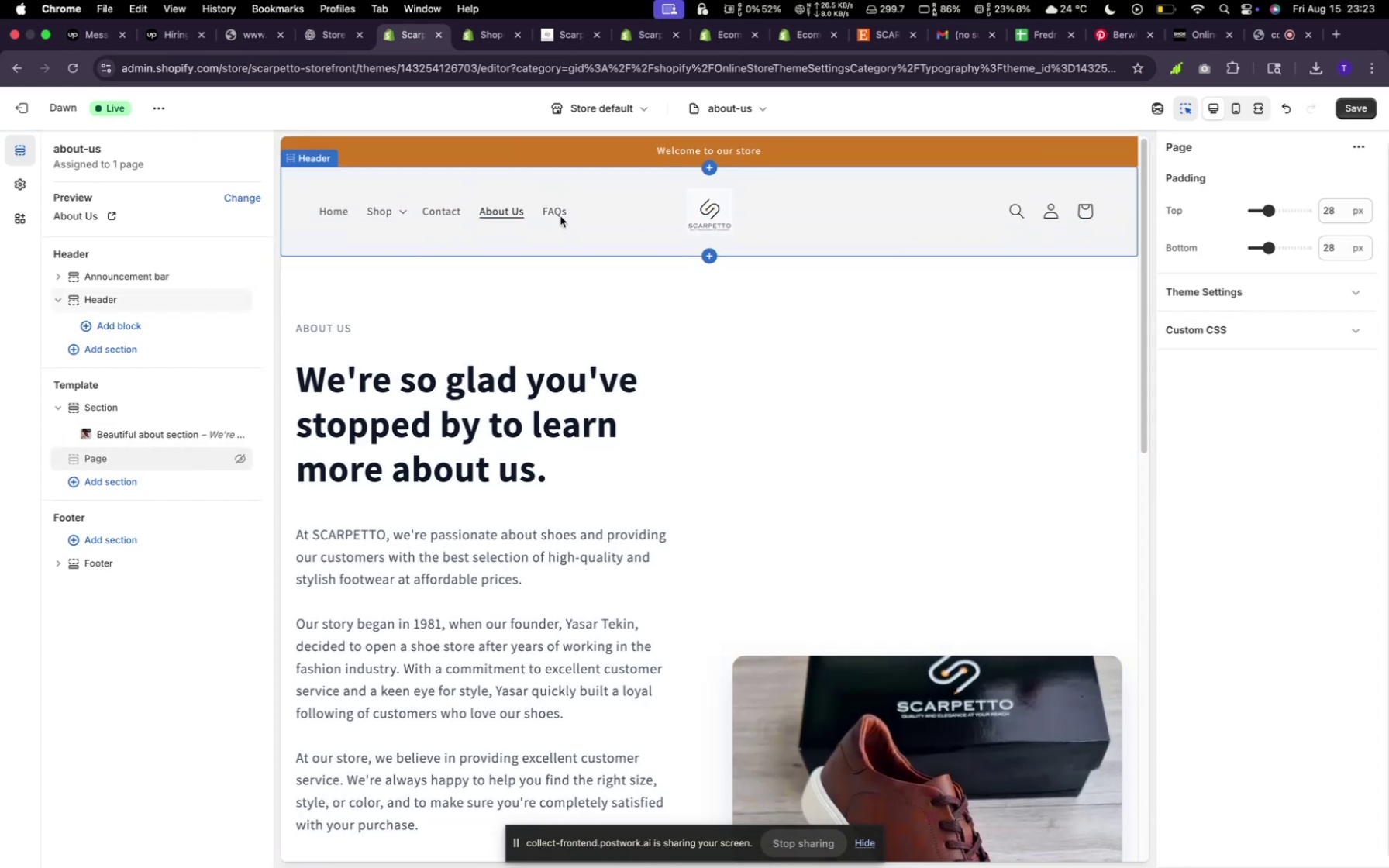 
left_click([560, 216])
 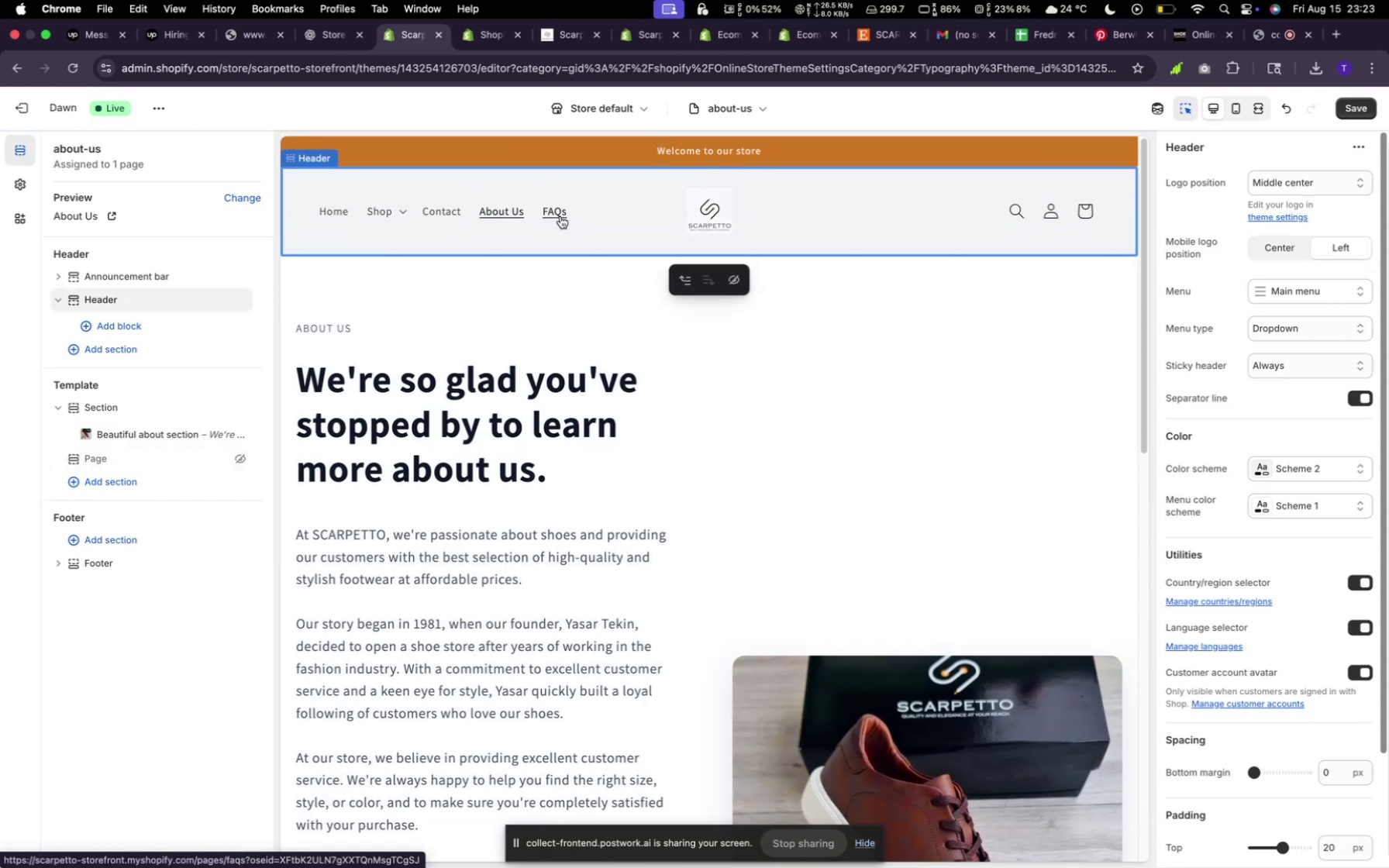 
left_click([560, 216])
 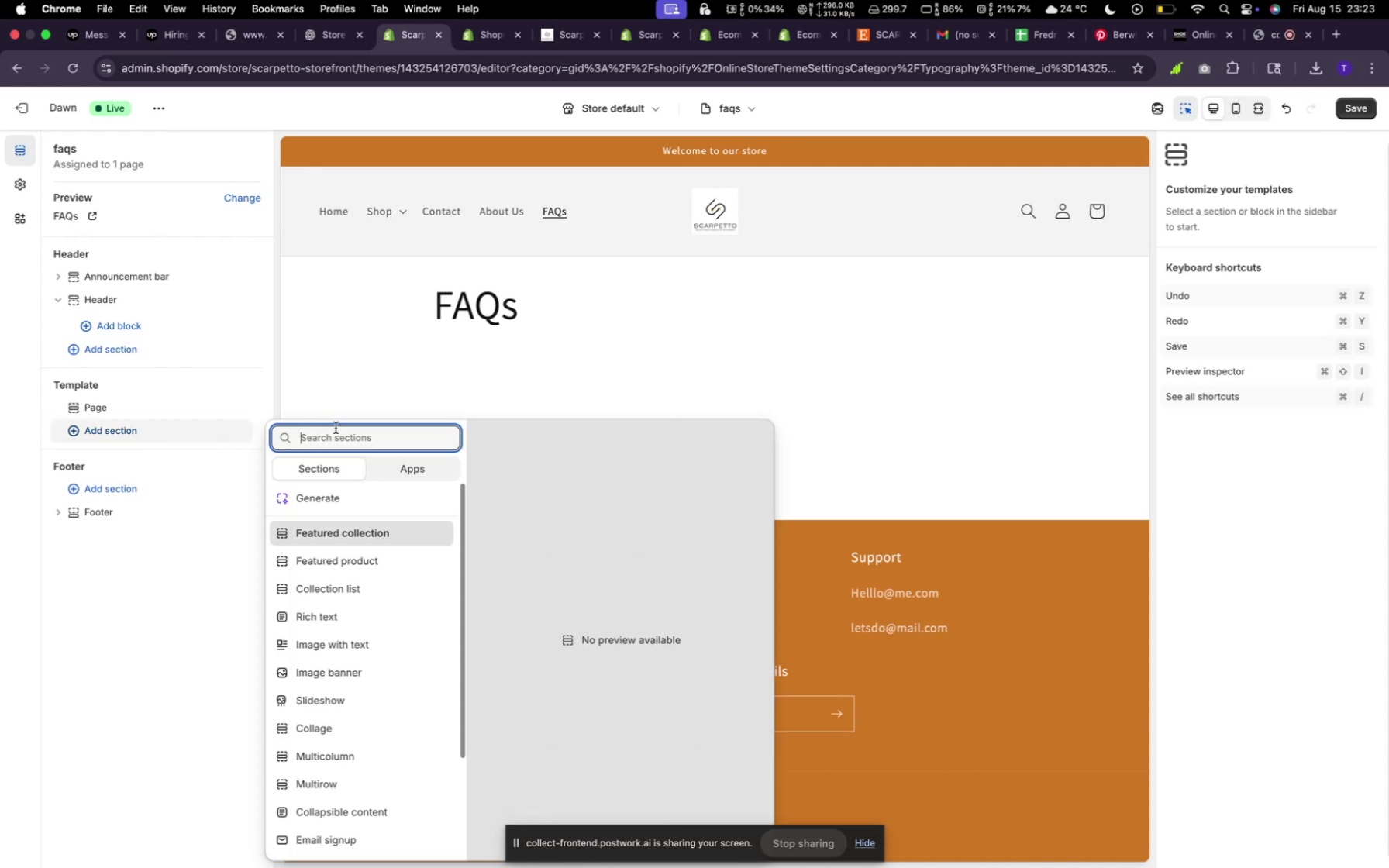 
left_click([358, 501])
 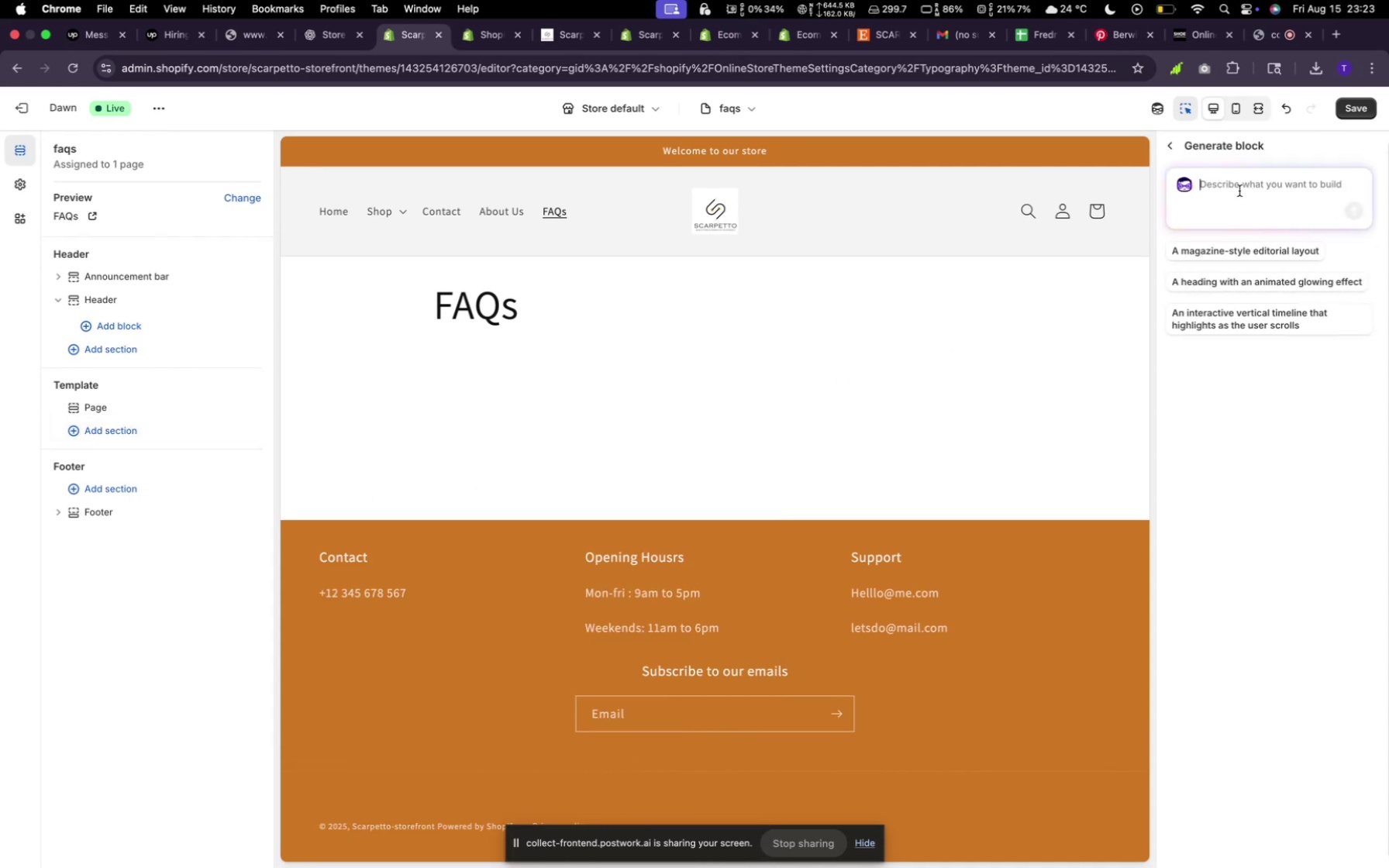 
left_click([1239, 191])
 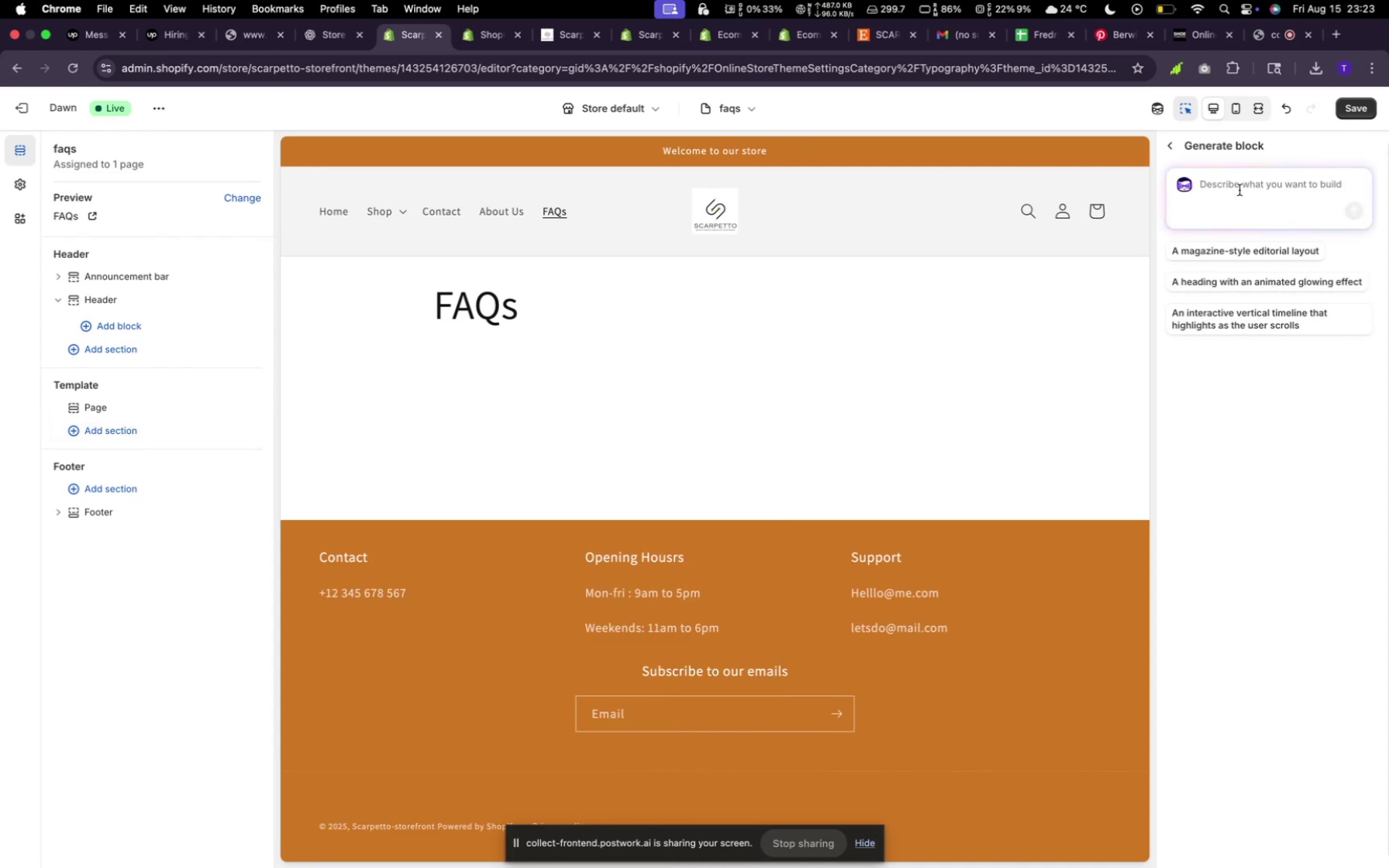 
type(Add A )
key(Backspace)
key(Backspace)
type(a beautiful Faqs Sww)
key(Backspace)
type(e)
key(Backspace)
key(Backspace)
type(ection)
 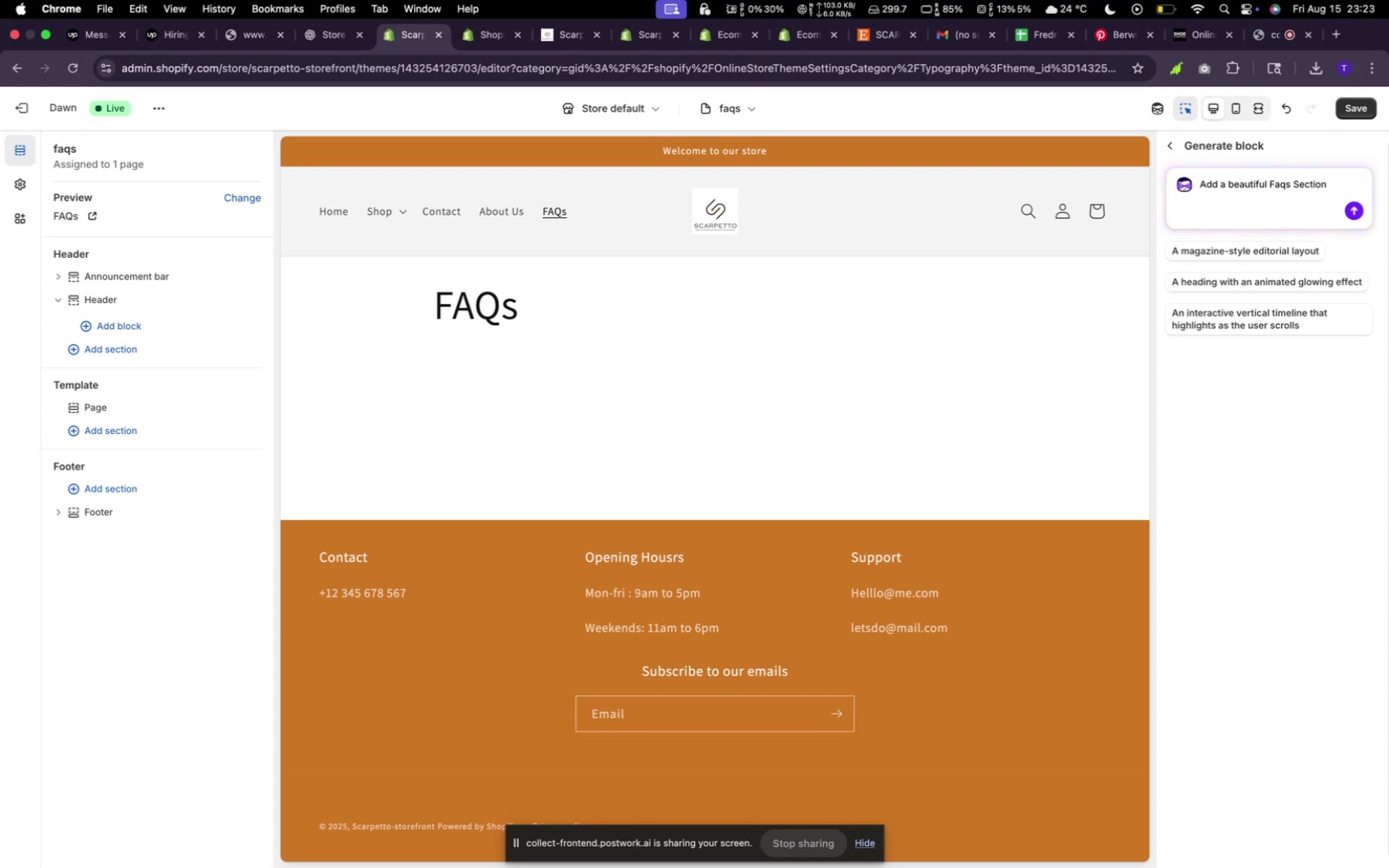 
left_click([1360, 210])
 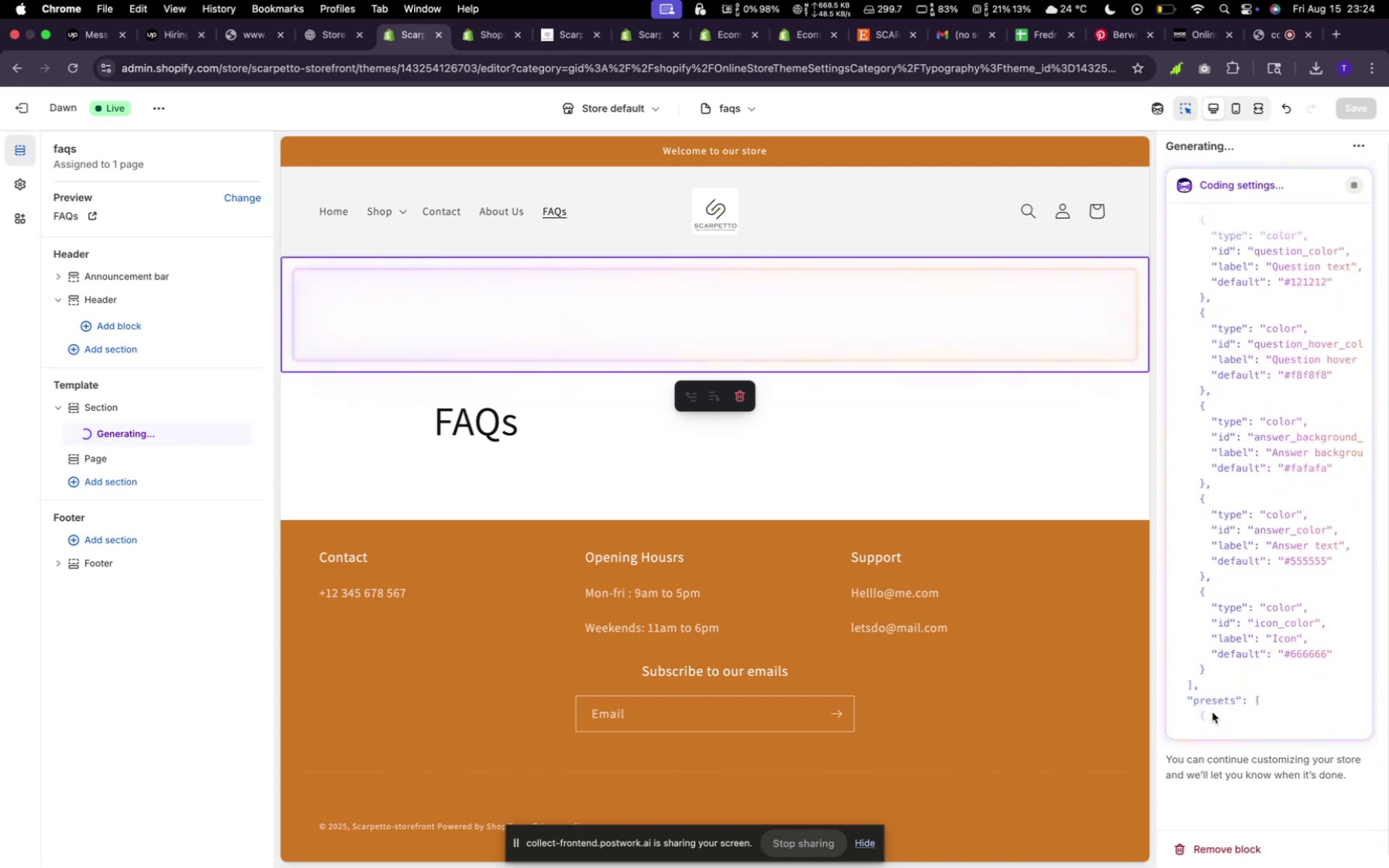 
wait(62.36)
 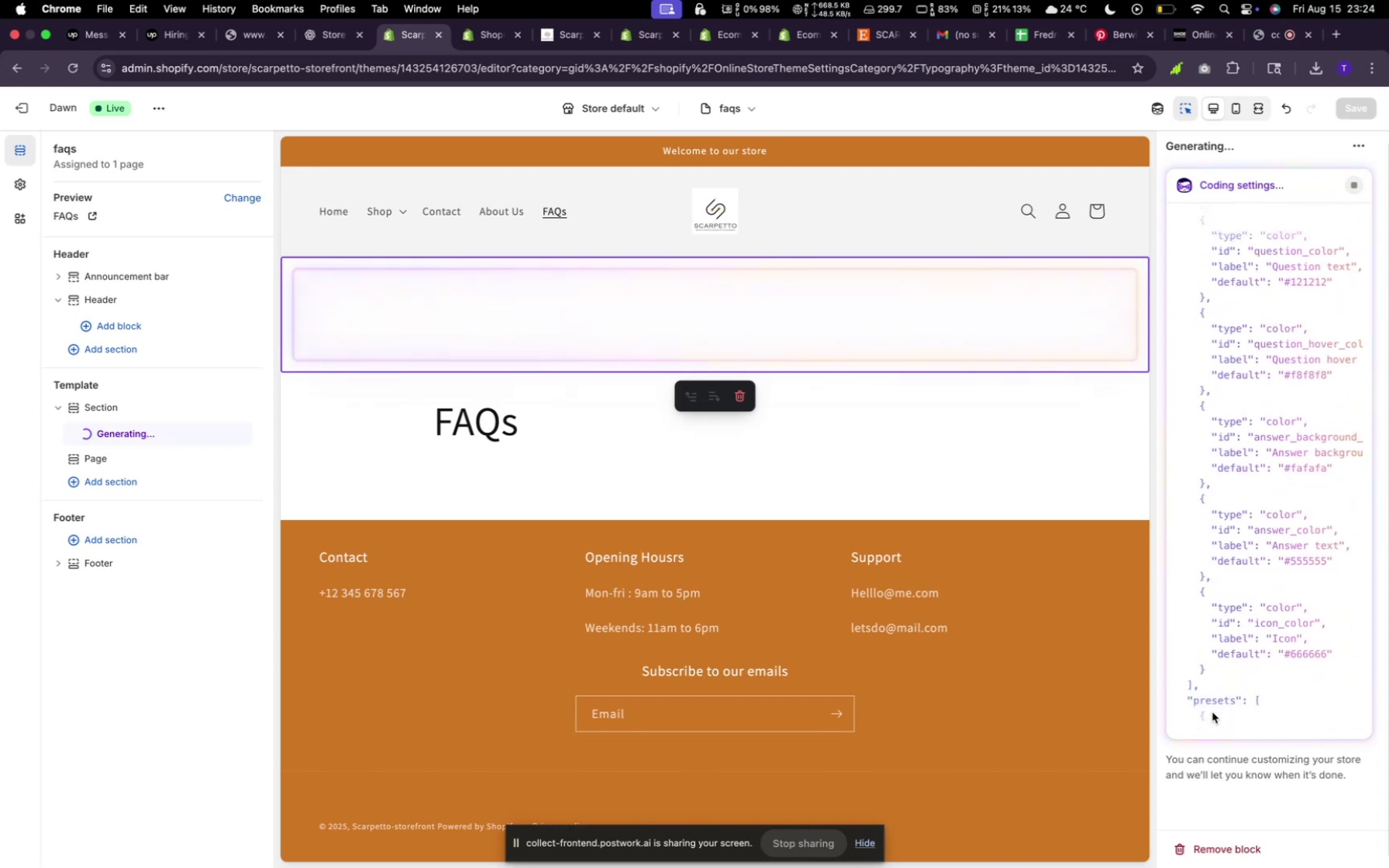 
left_click([1236, 246])
 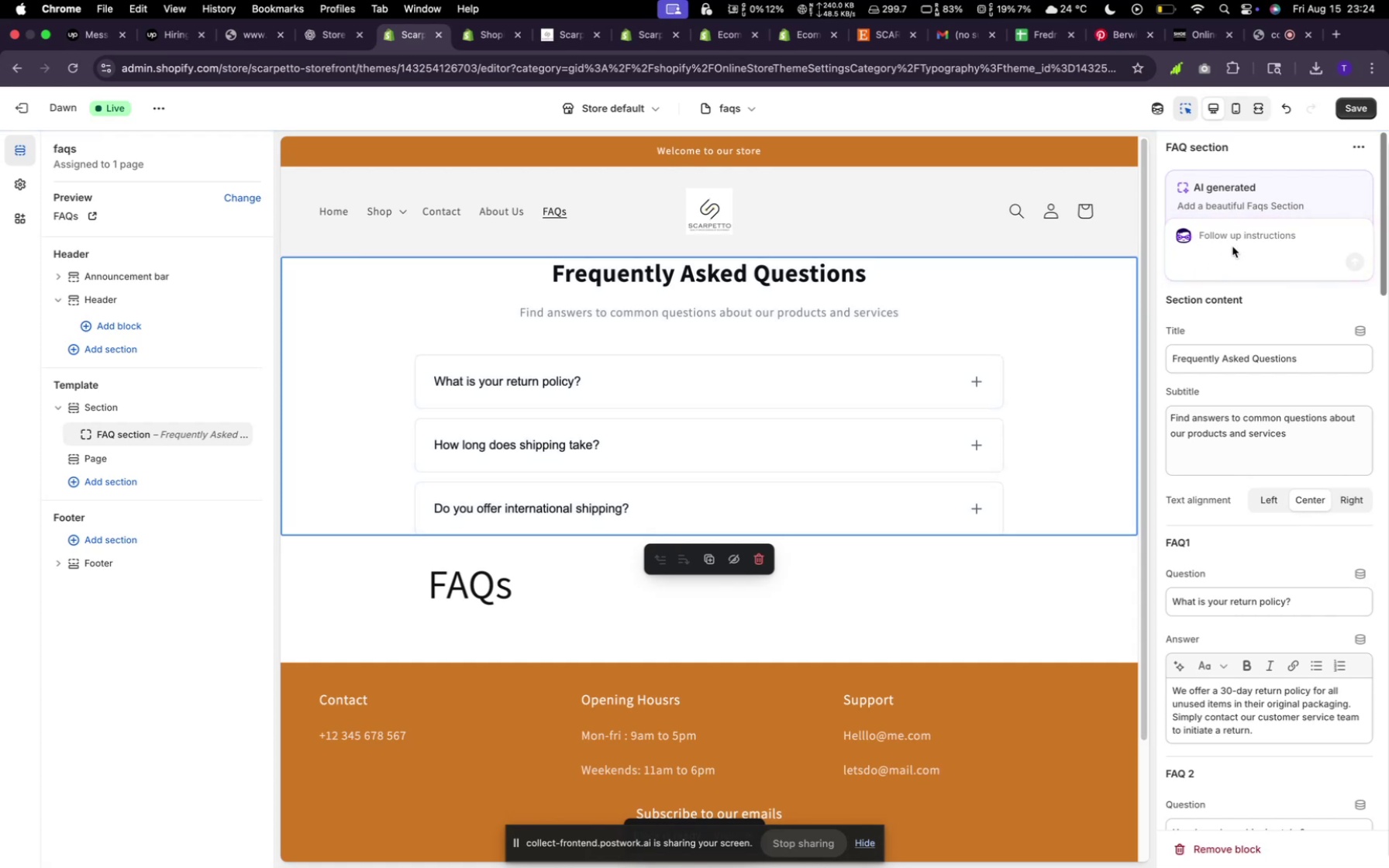 
key(Shift+M)
 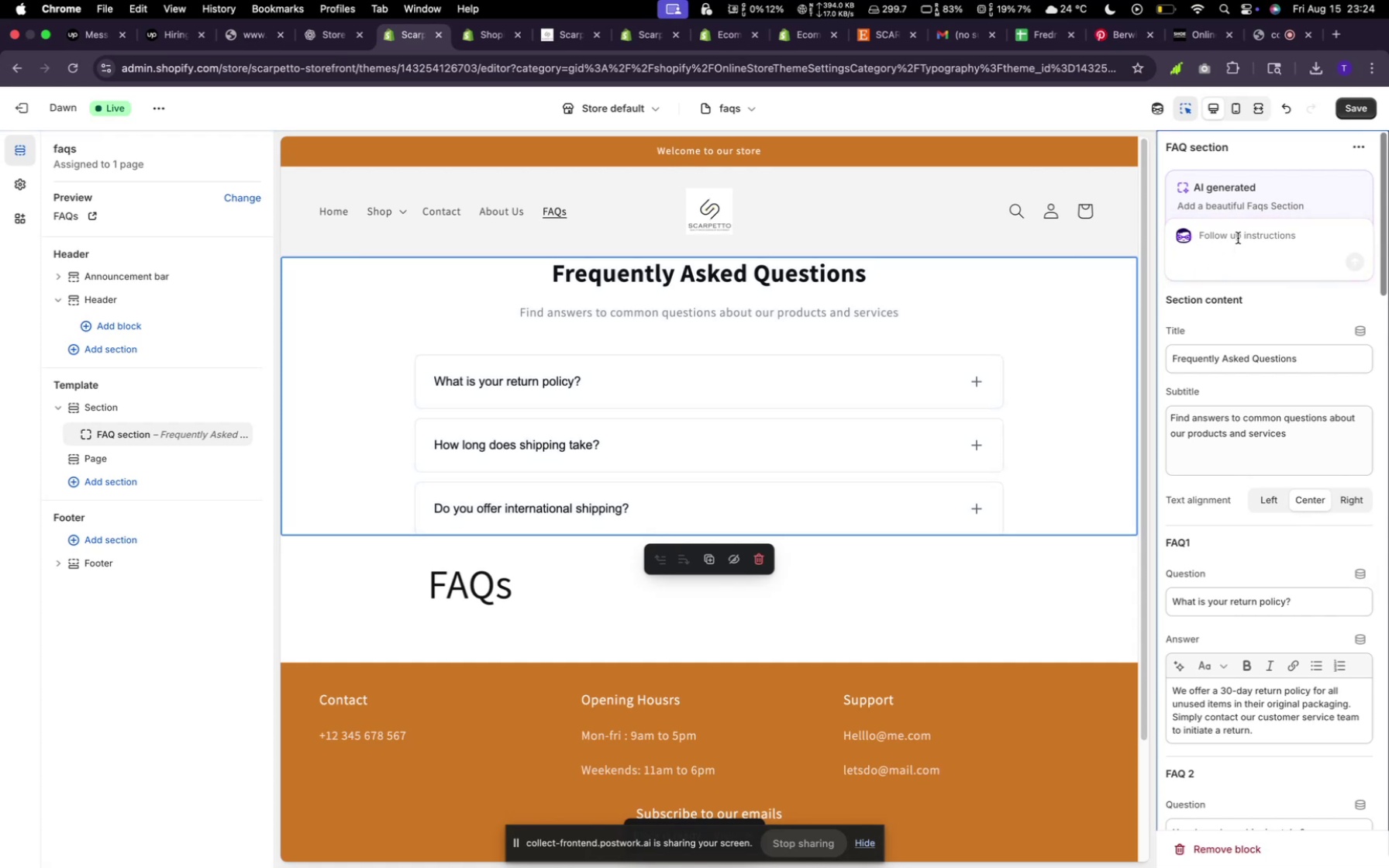 
left_click([1238, 238])
 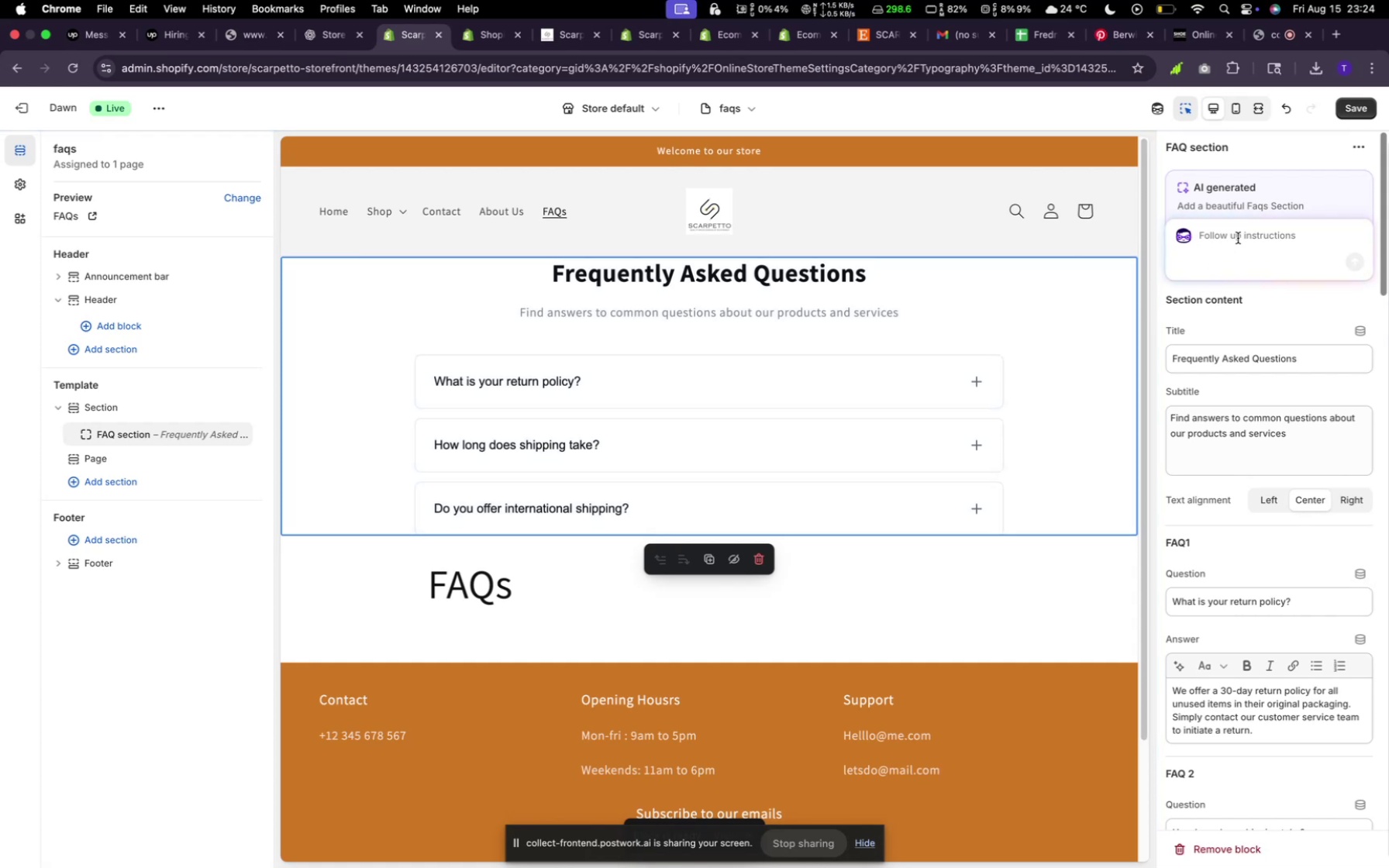 
type(make it 6 and more finner)
 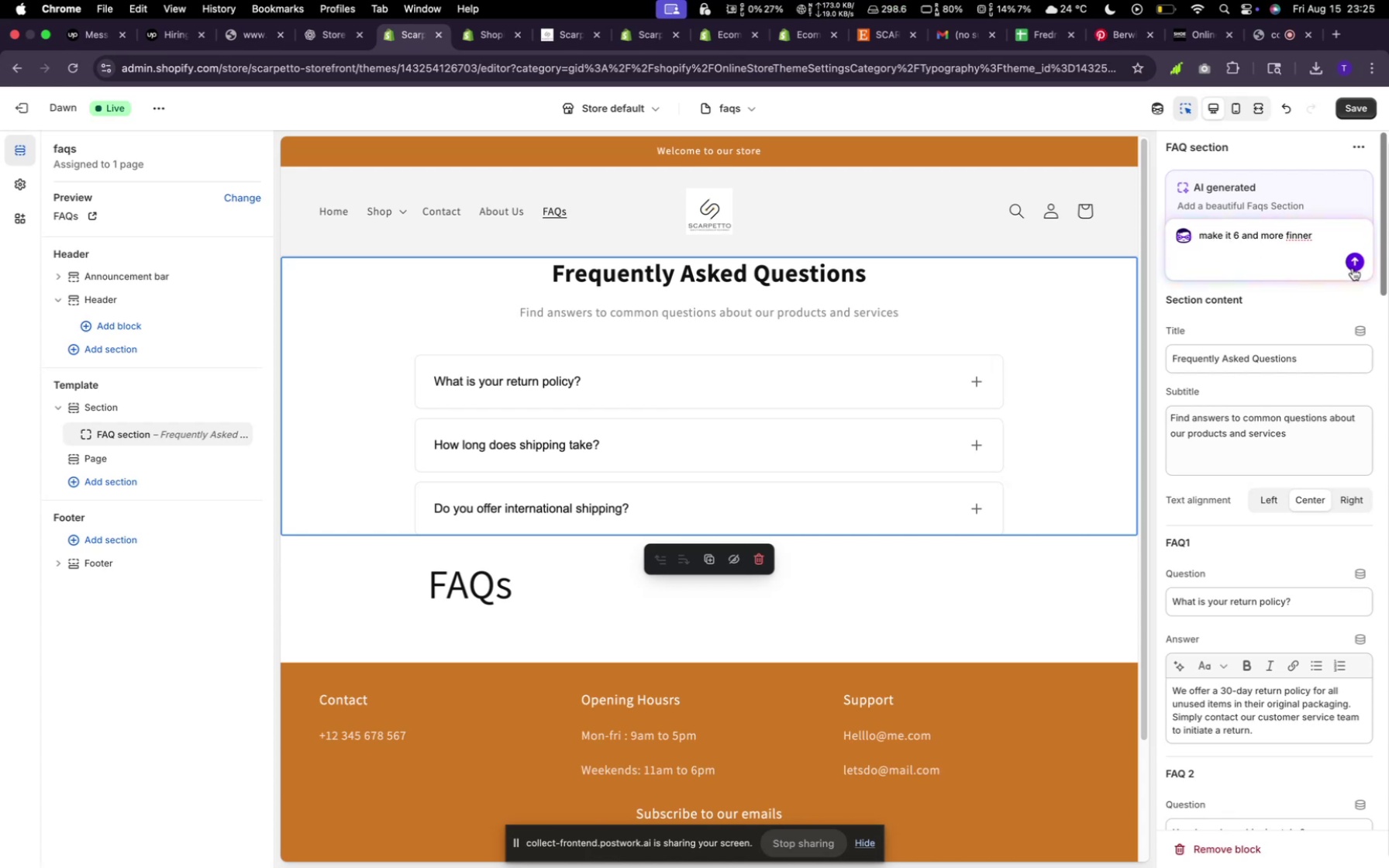 
left_click([1353, 267])
 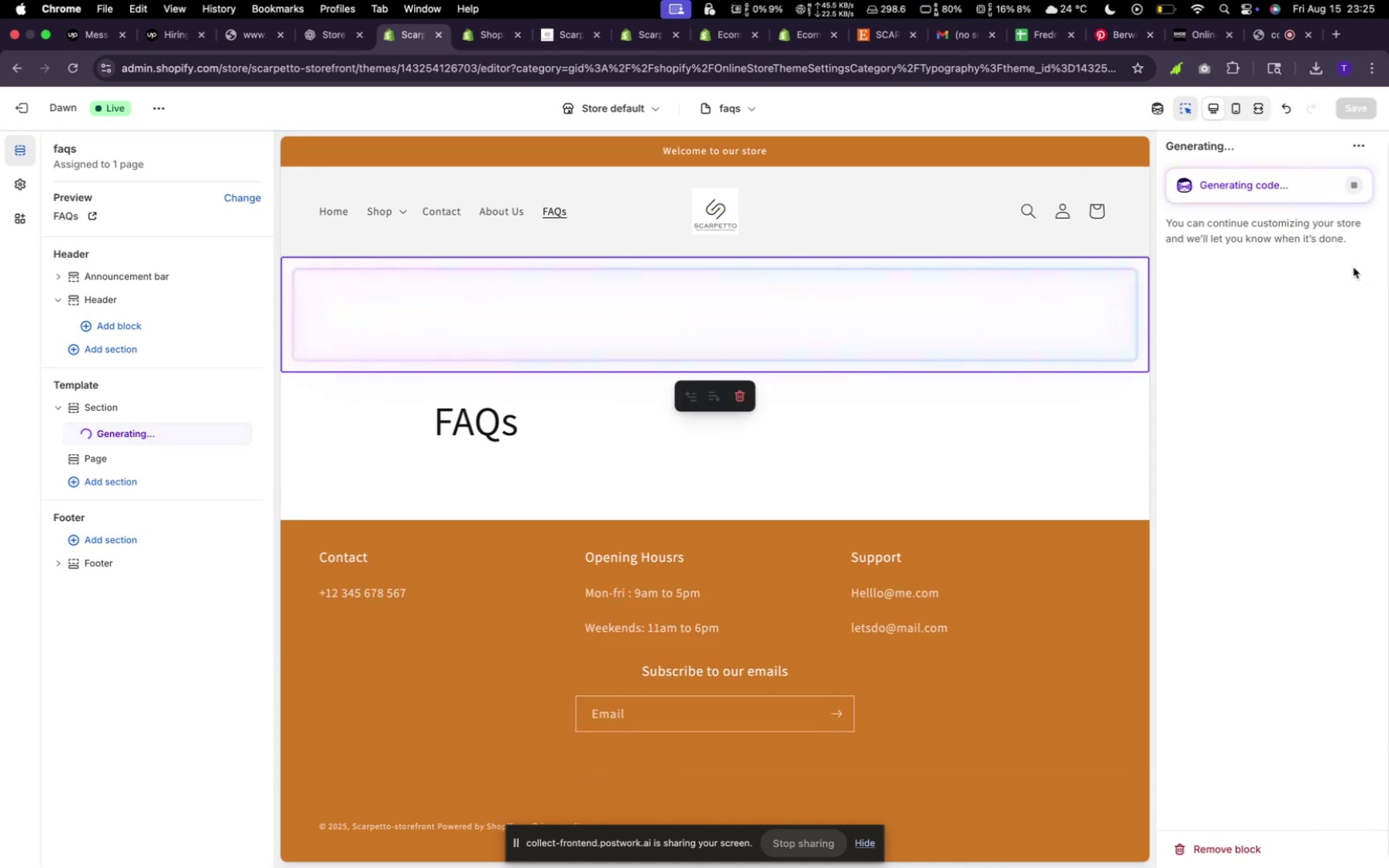 
wait(9.08)
 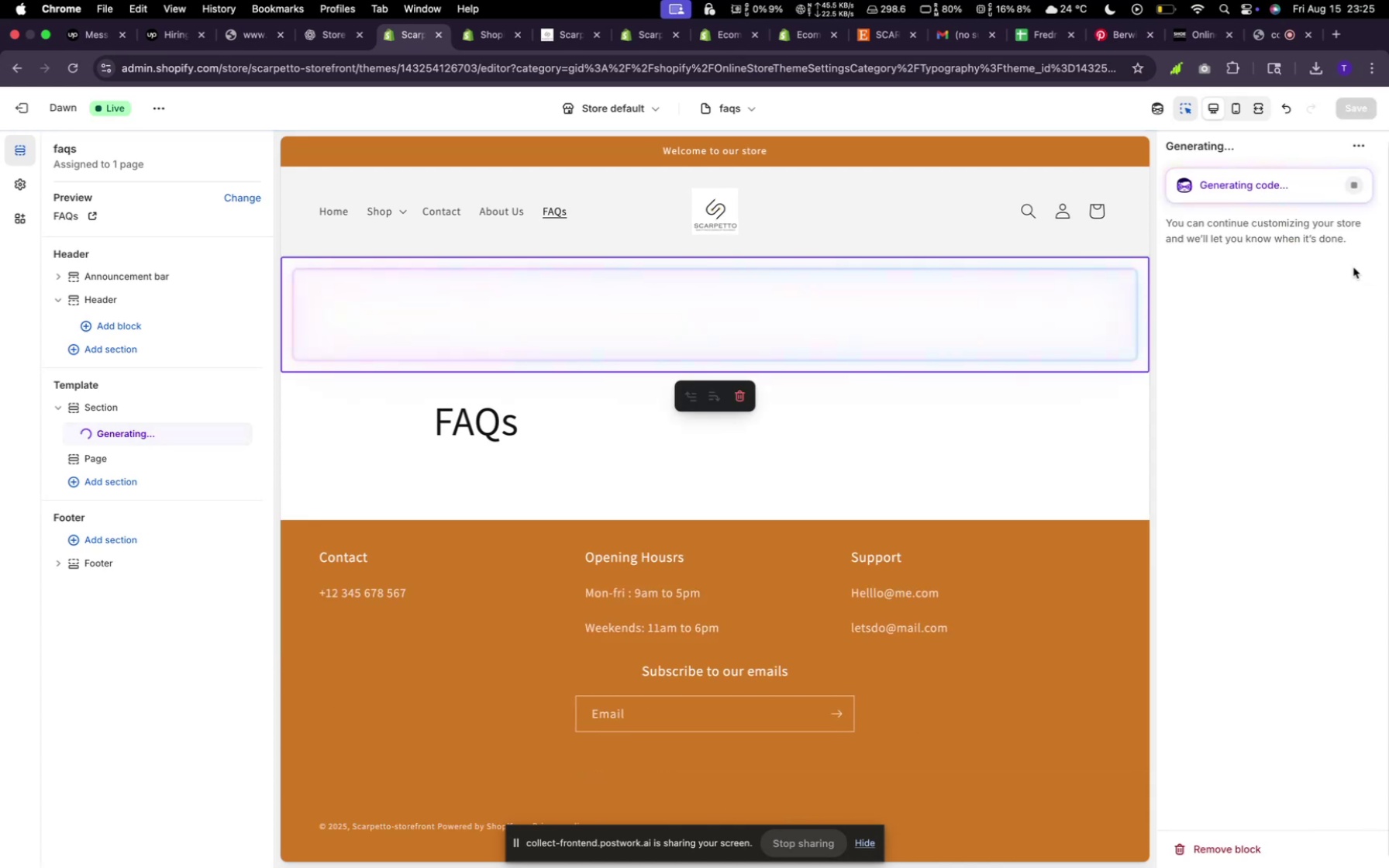 
mouse_move([800, 358])
 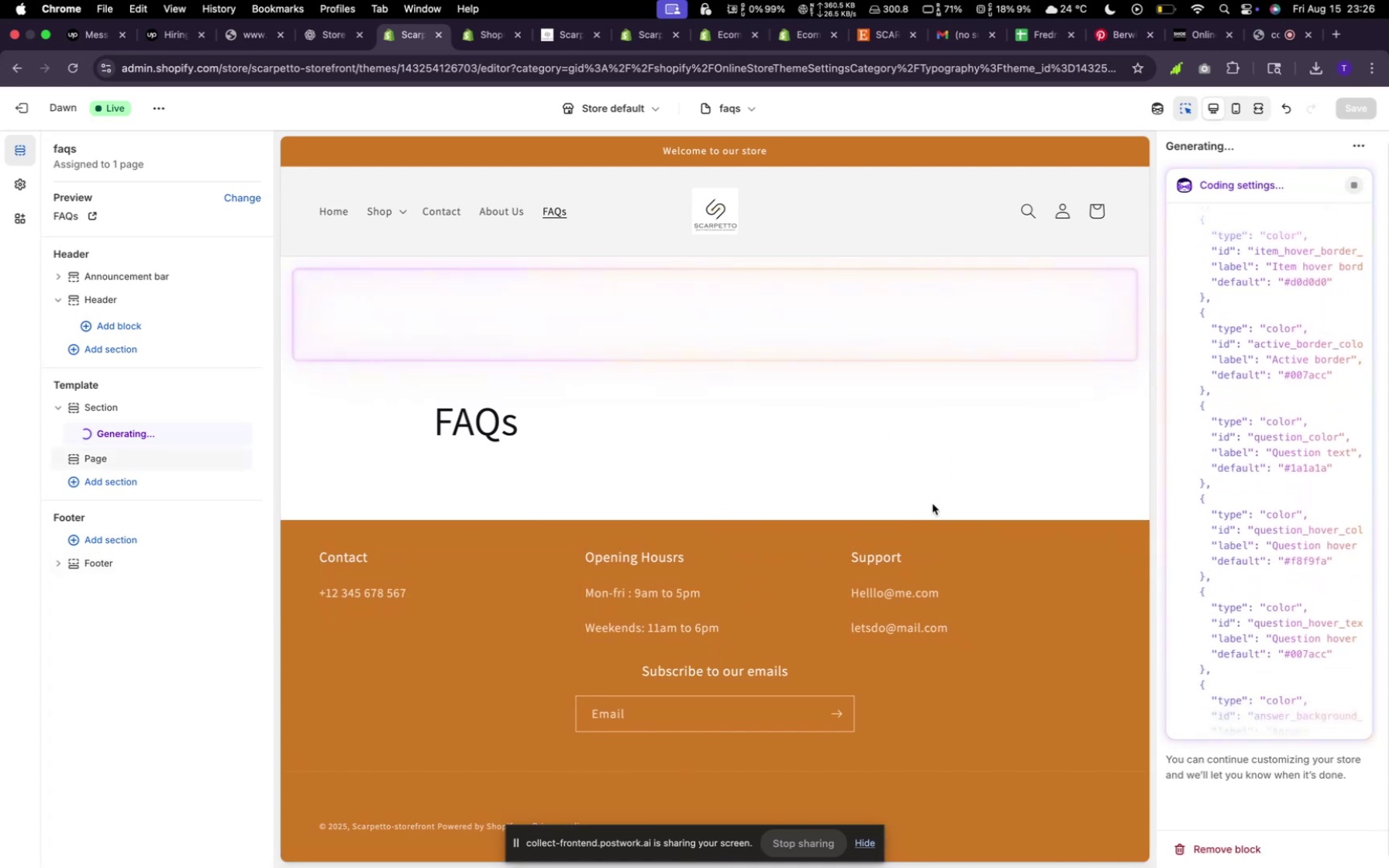 
wait(92.24)
 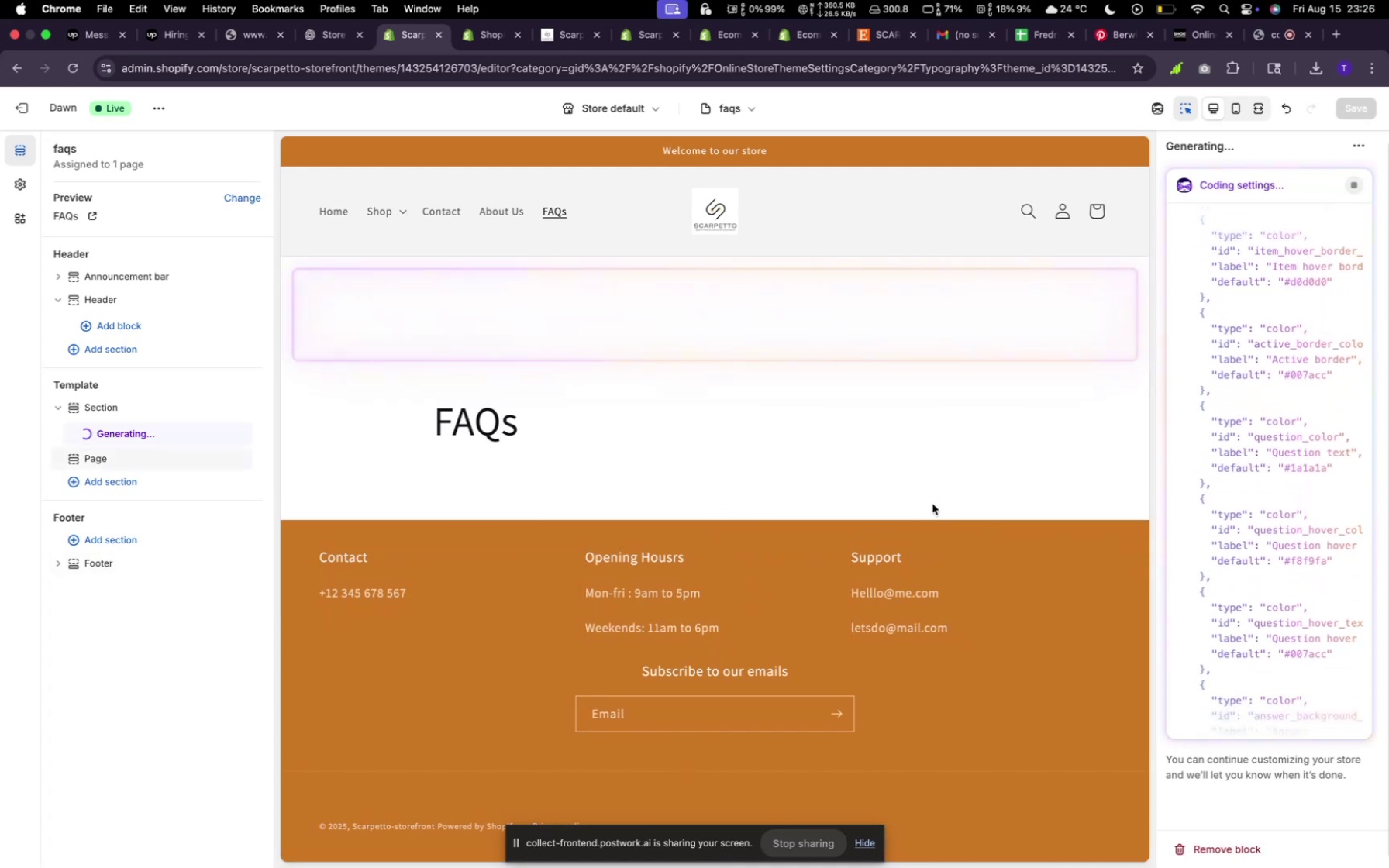 
scroll: coordinate [918, 410], scroll_direction: down, amount: 3.0
 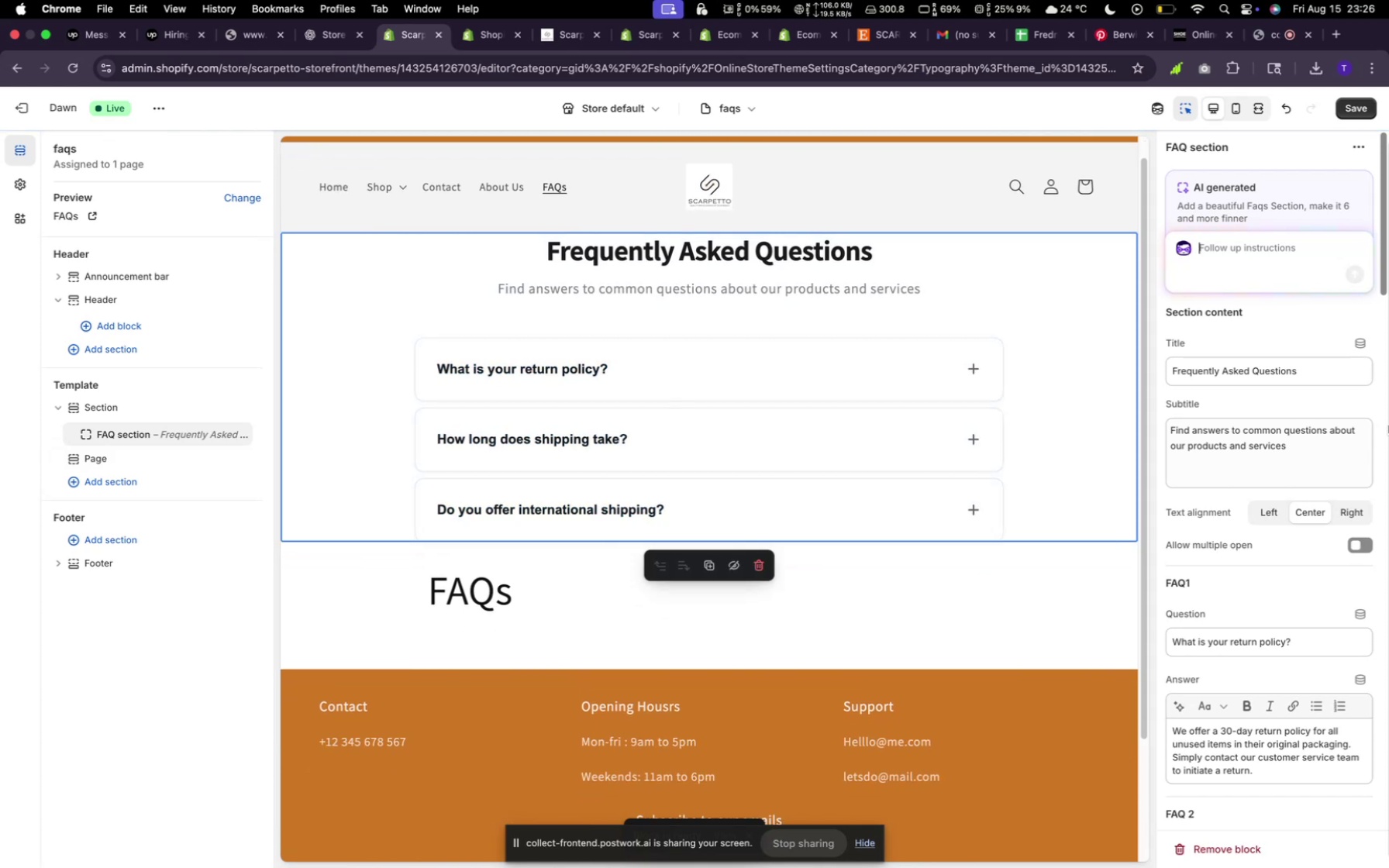 
type(You didnt do nay)
key(Backspace)
key(Backspace)
key(Backspace)
type(anything, chnage the ui and make the faqs 6)
 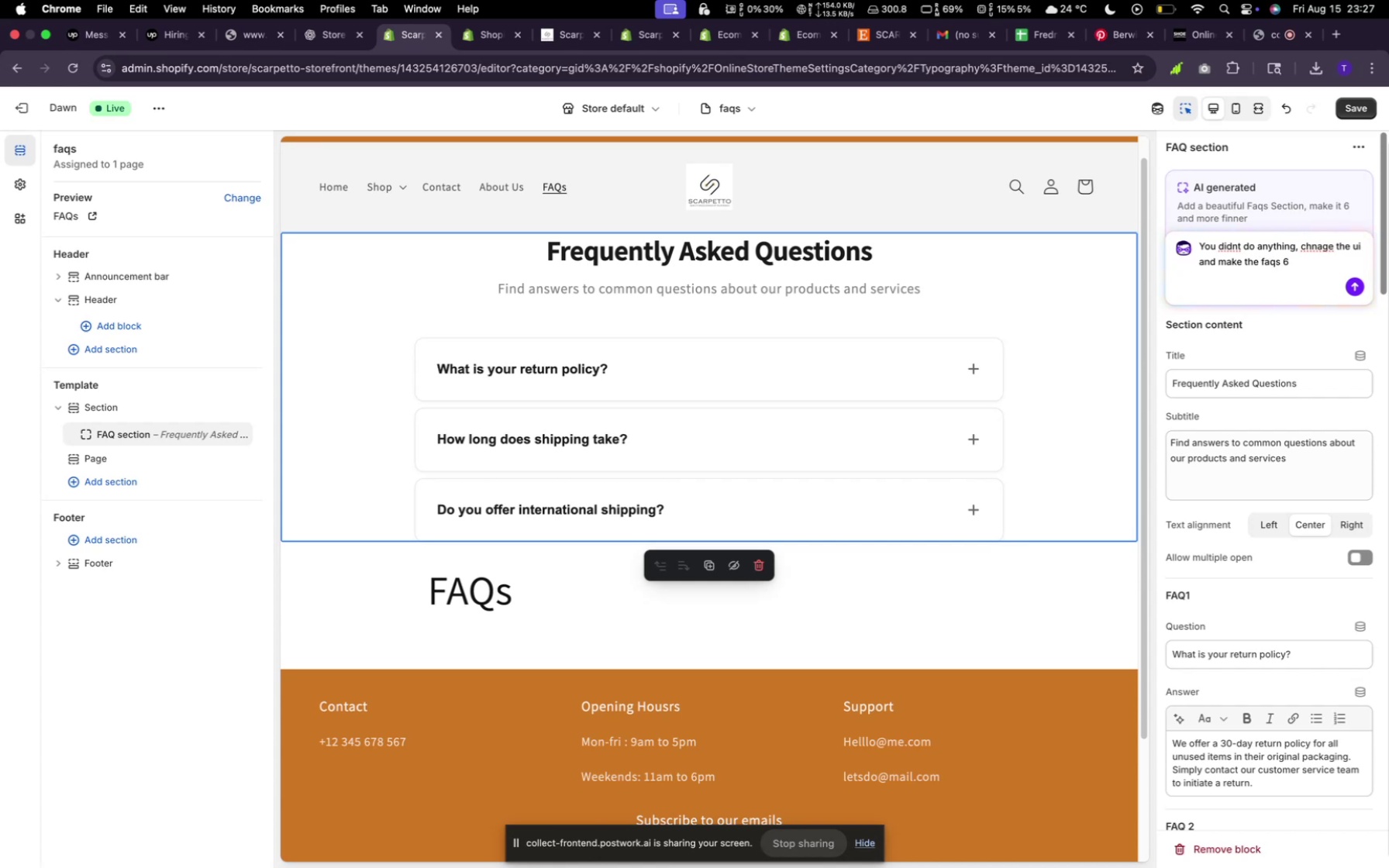 
key(Enter)
 